 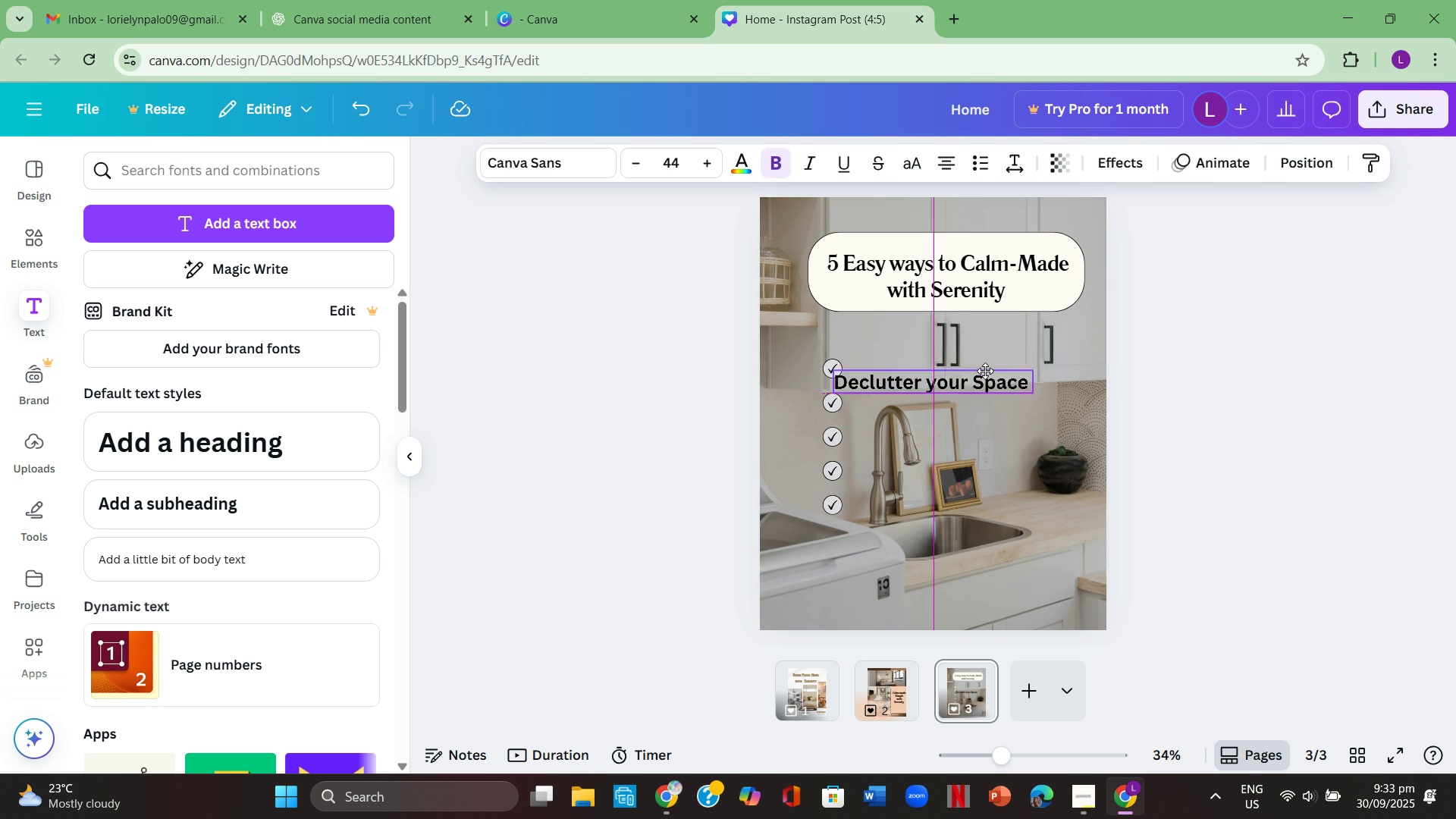 
double_click([1099, 407])
 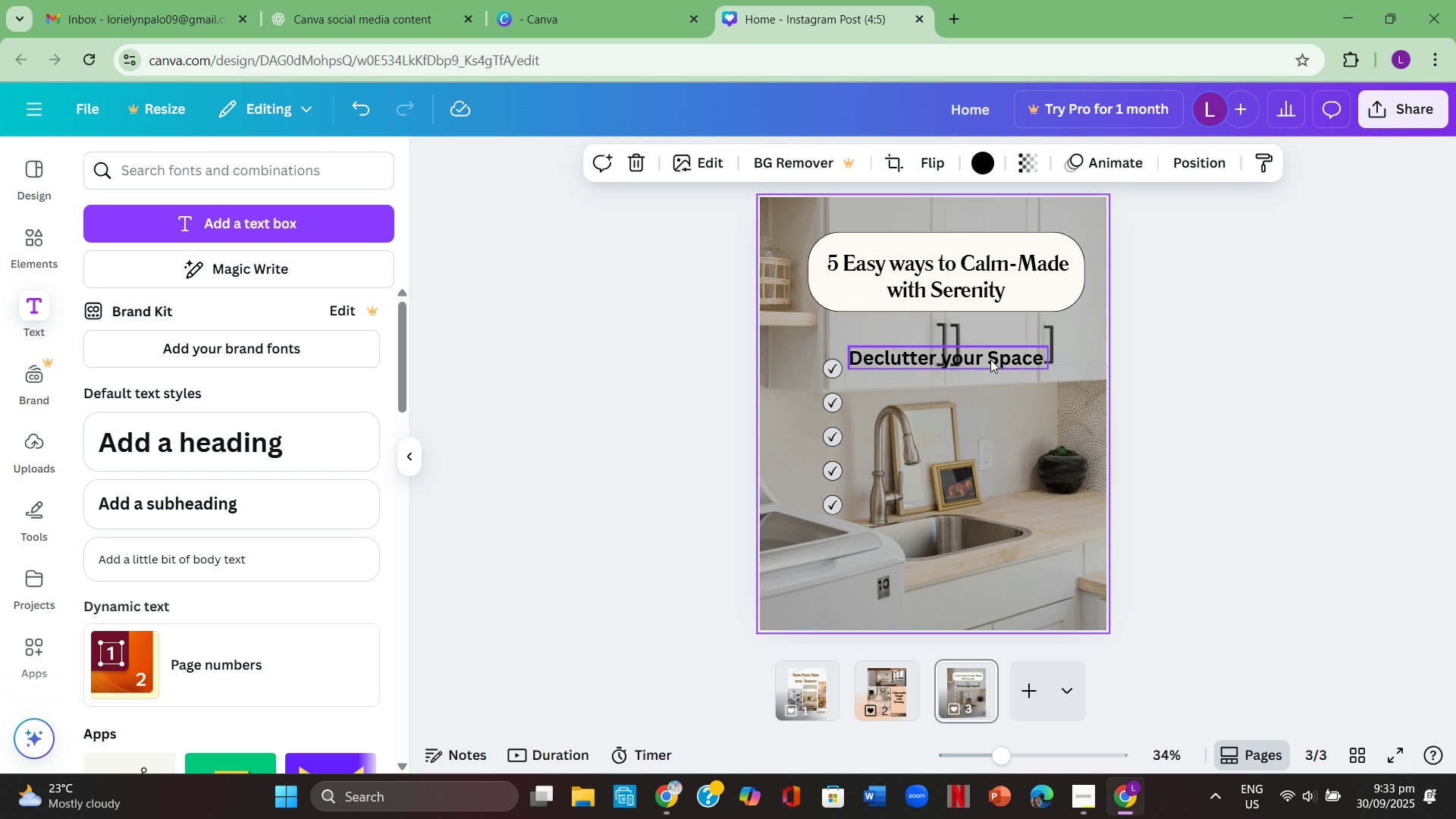 
left_click([989, 359])
 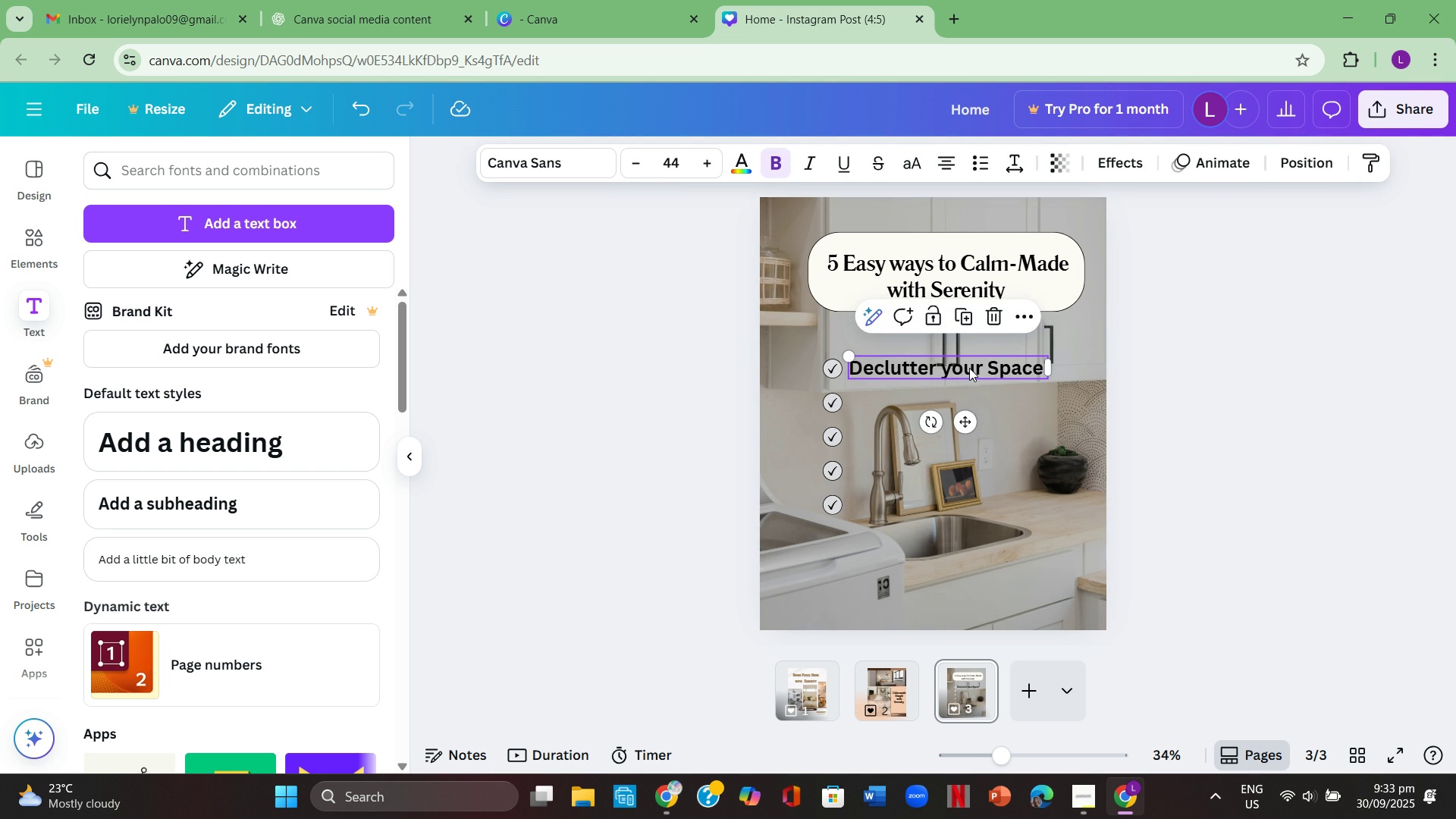 
double_click([971, 368])
 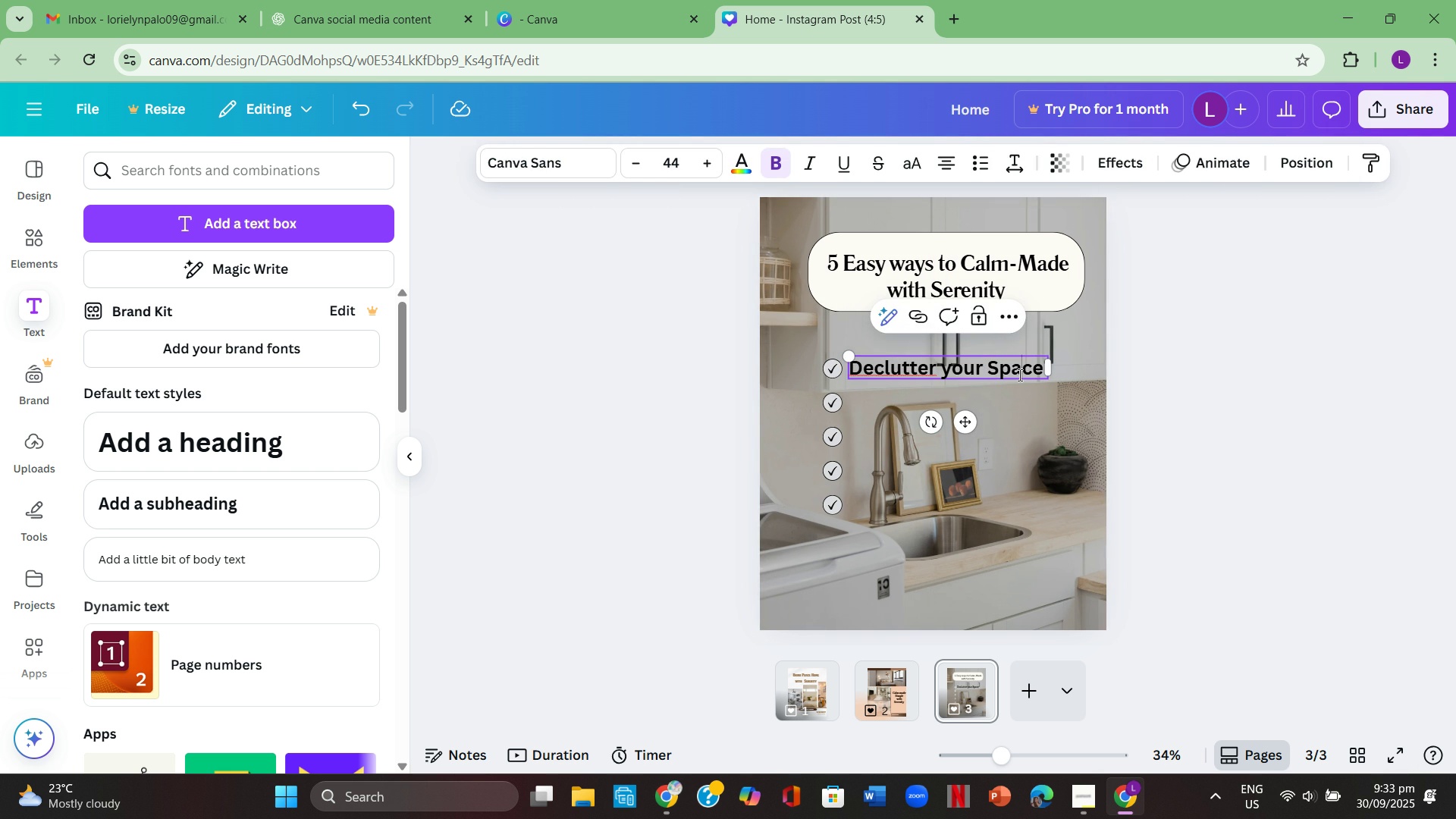 
left_click([1018, 375])
 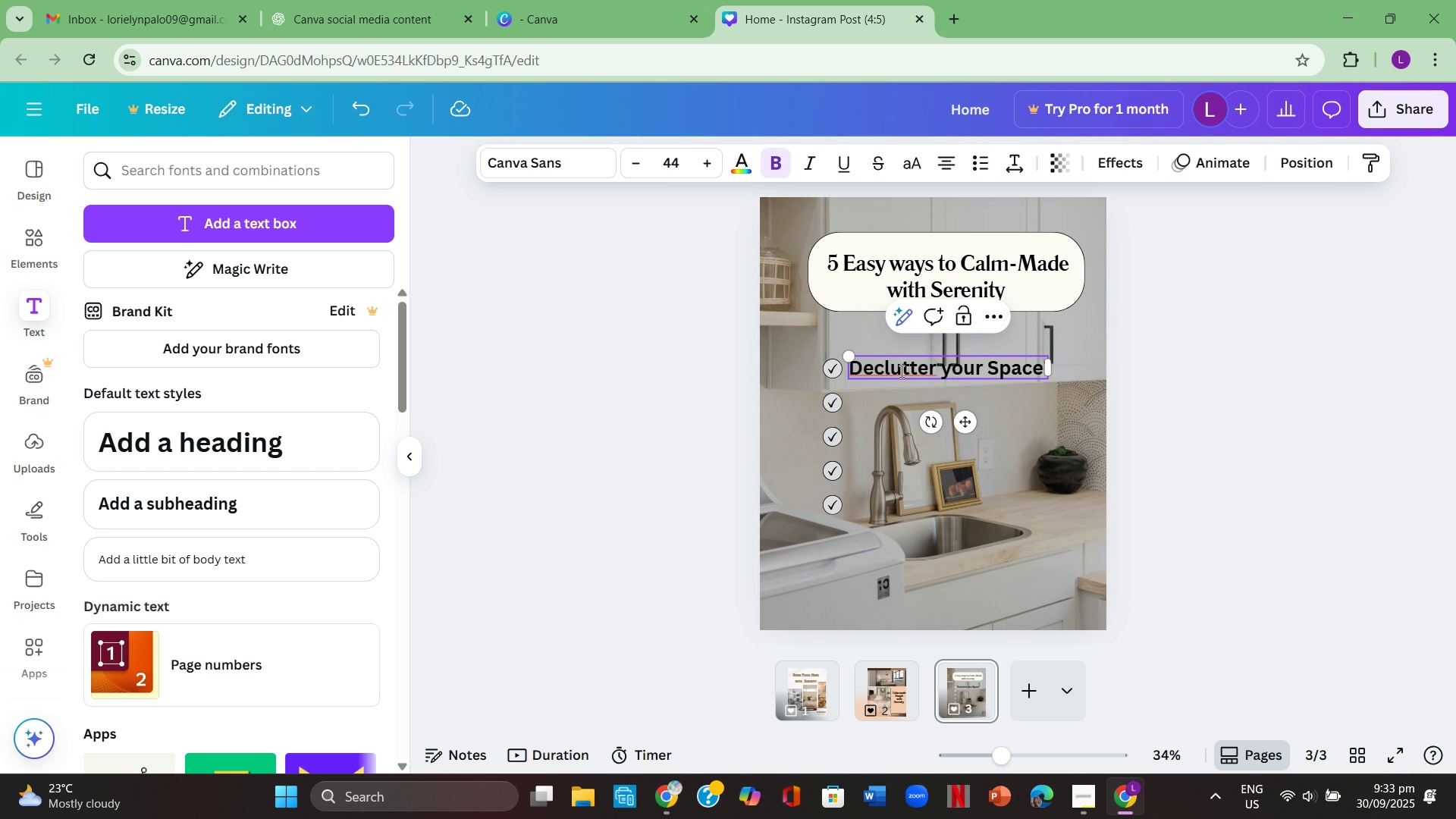 
left_click([900, 369])
 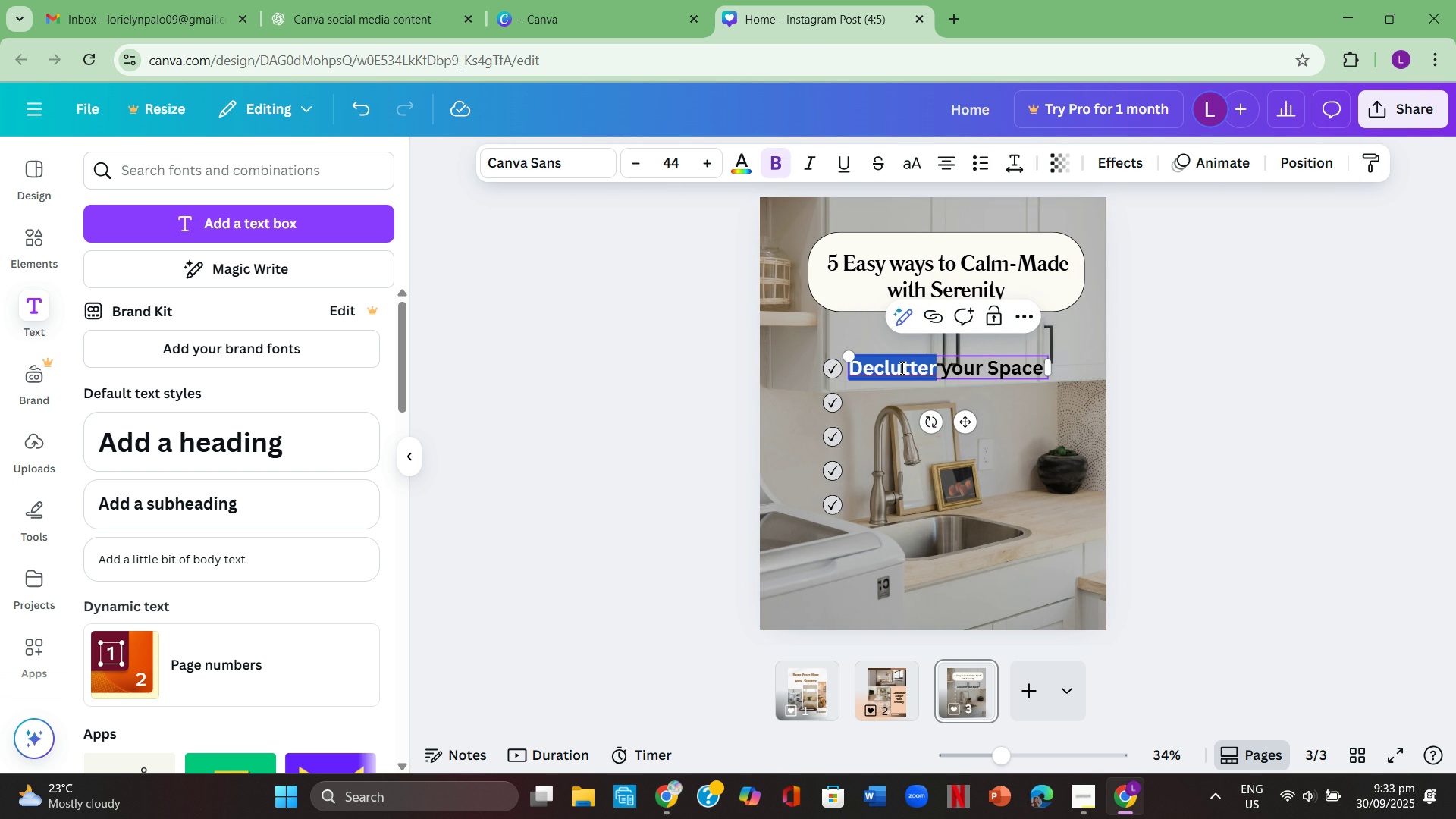 
right_click([901, 368])
 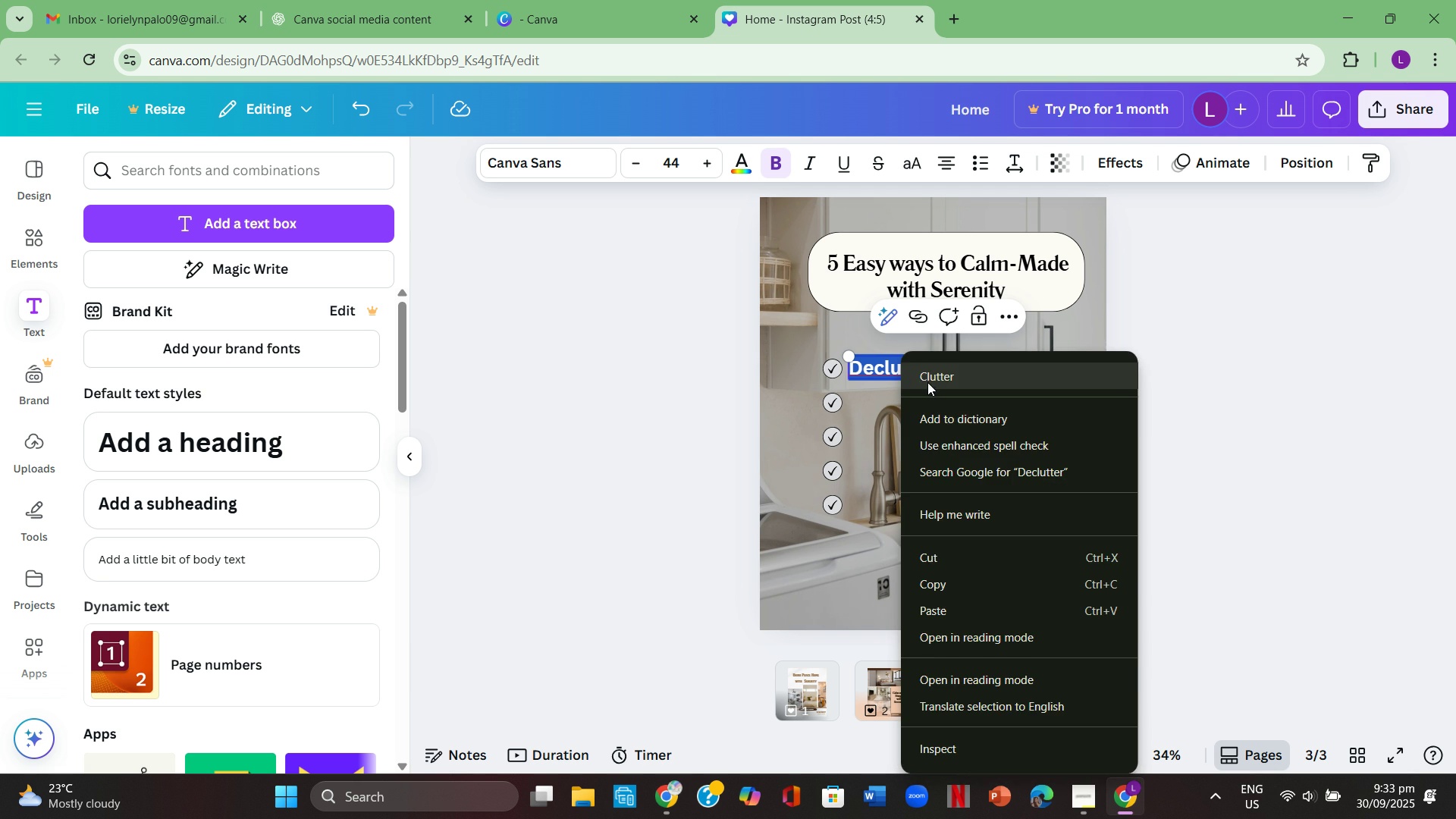 
left_click([880, 373])
 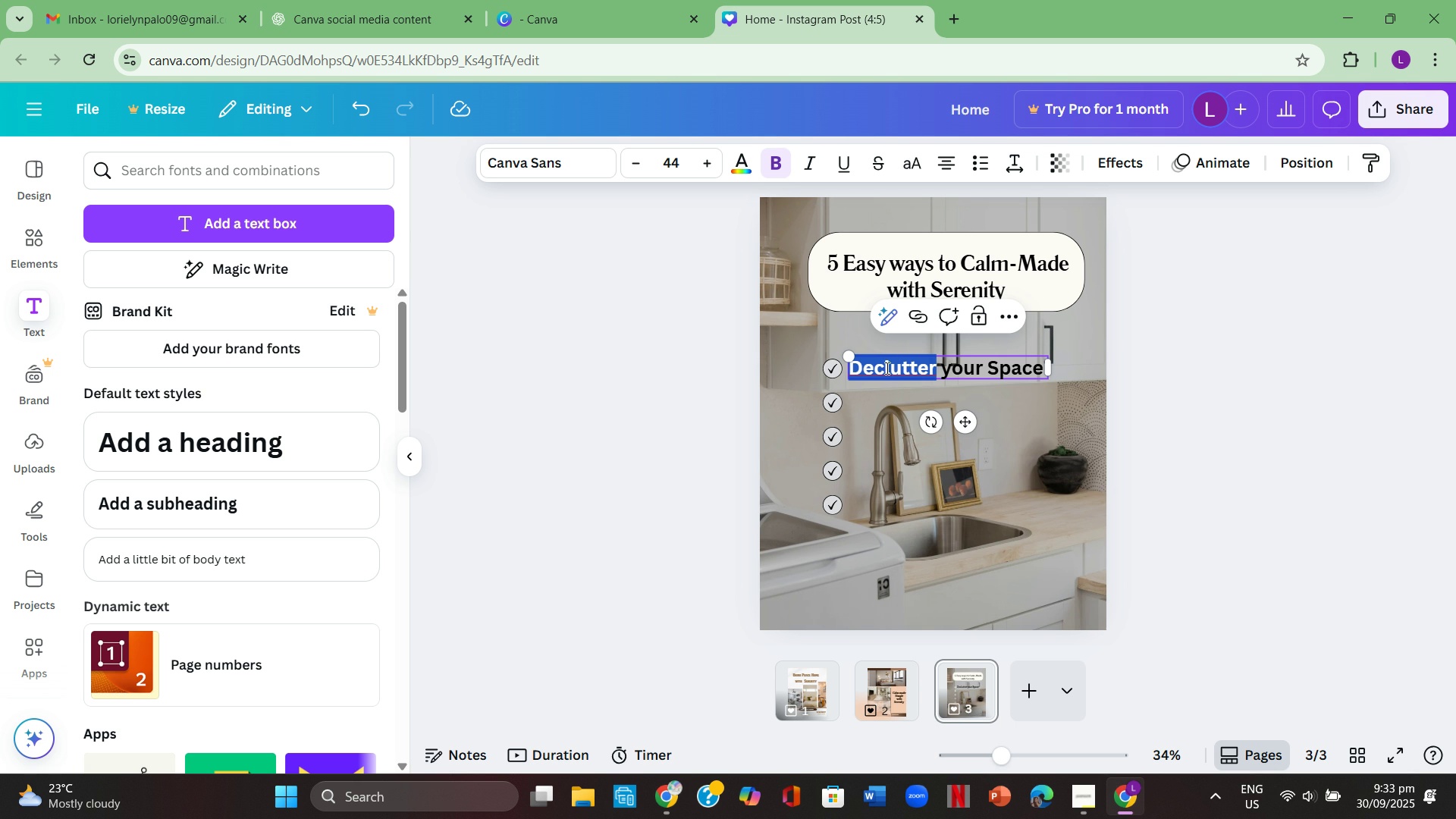 
left_click([1244, 422])
 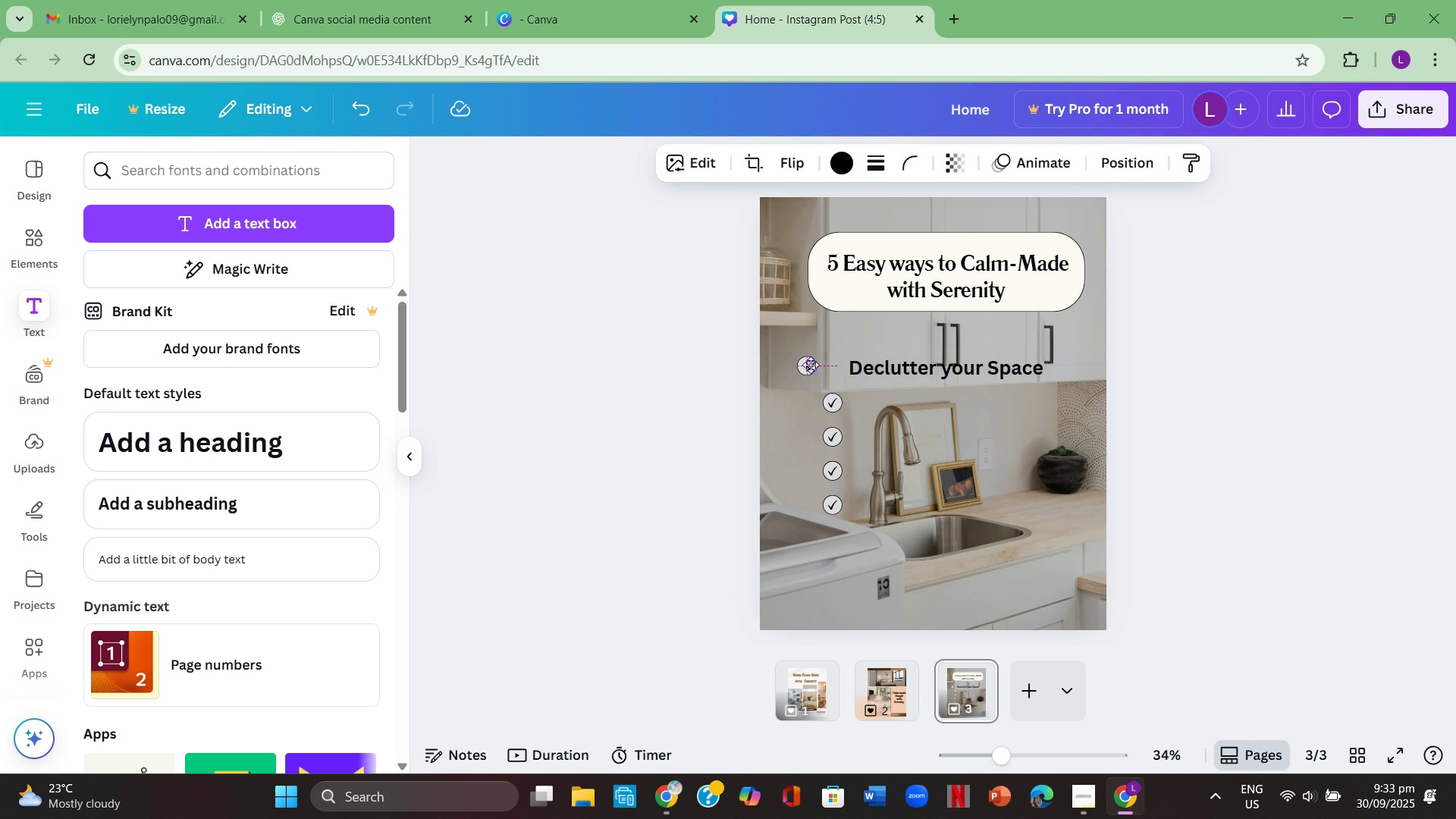 
wait(7.19)
 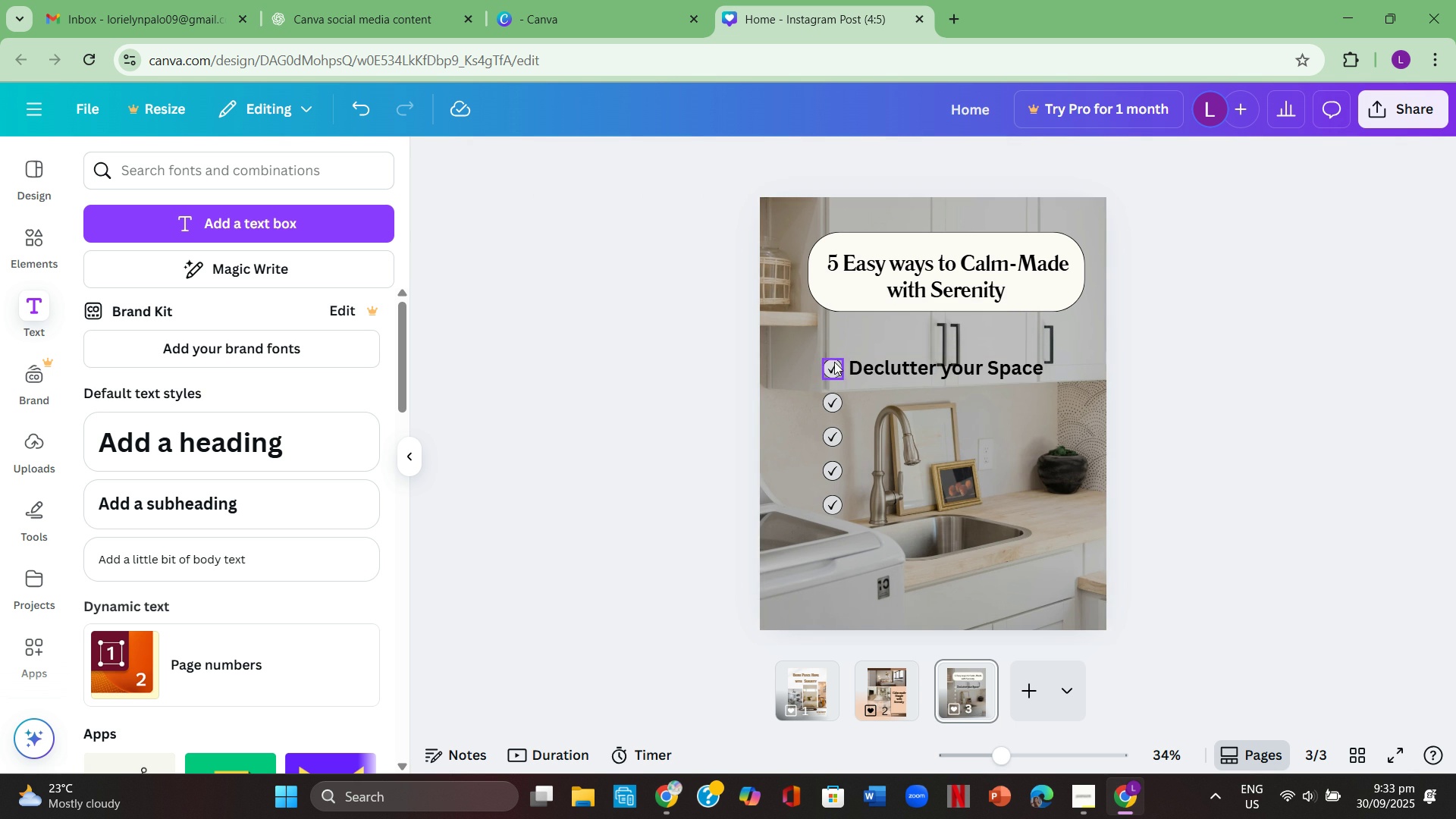 
mouse_move([919, 384])
 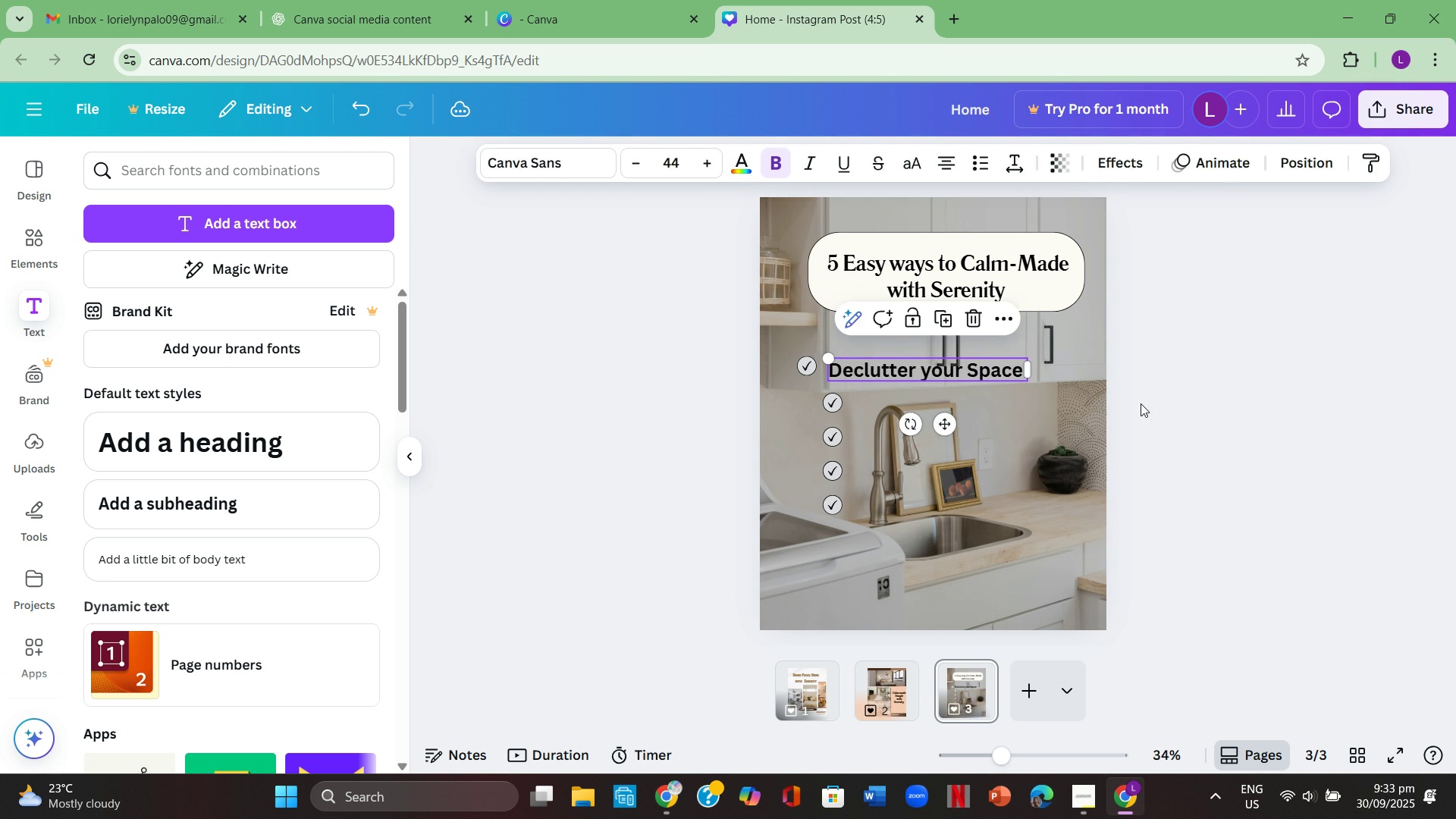 
left_click([1141, 403])
 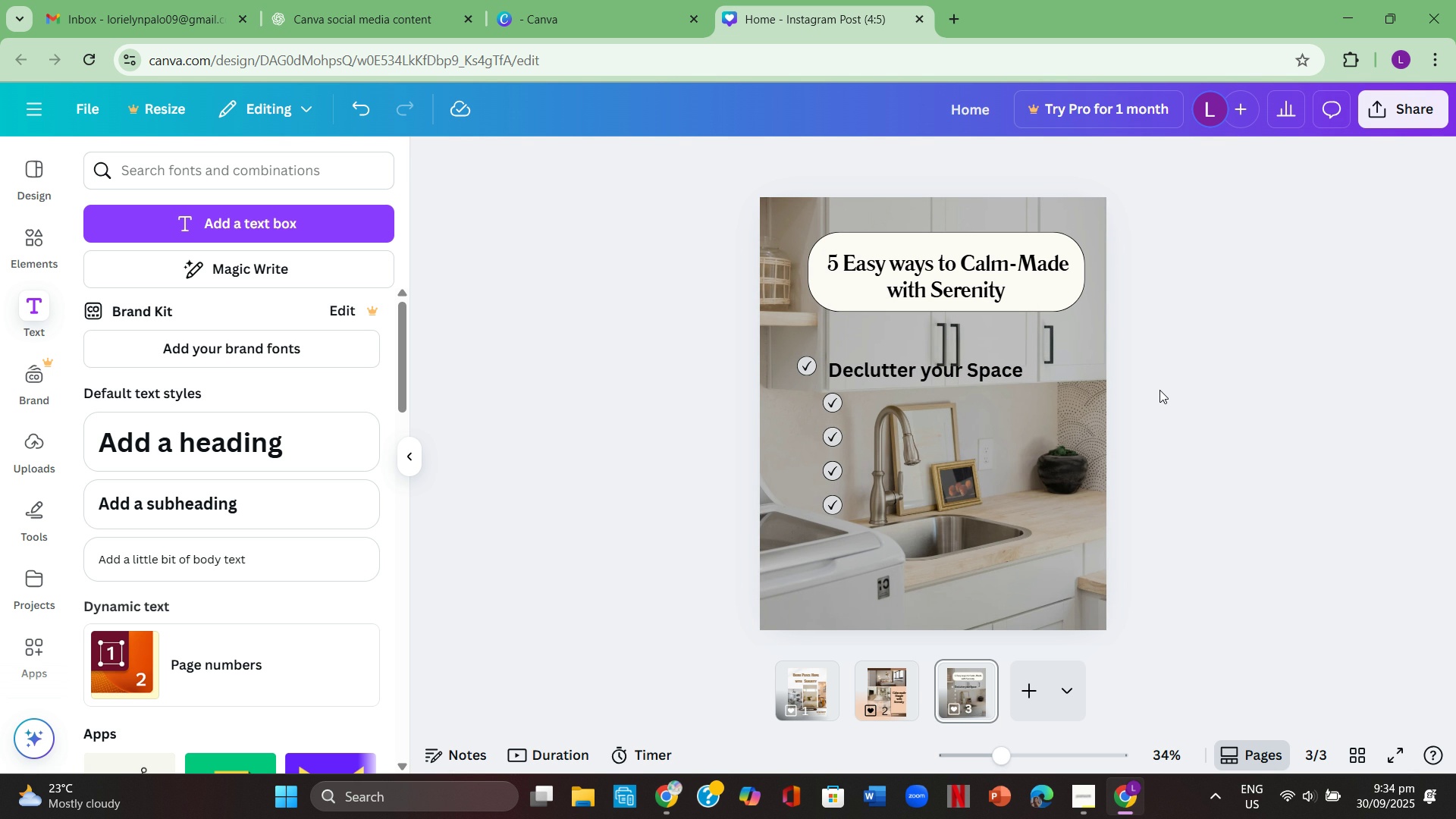 
wait(11.63)
 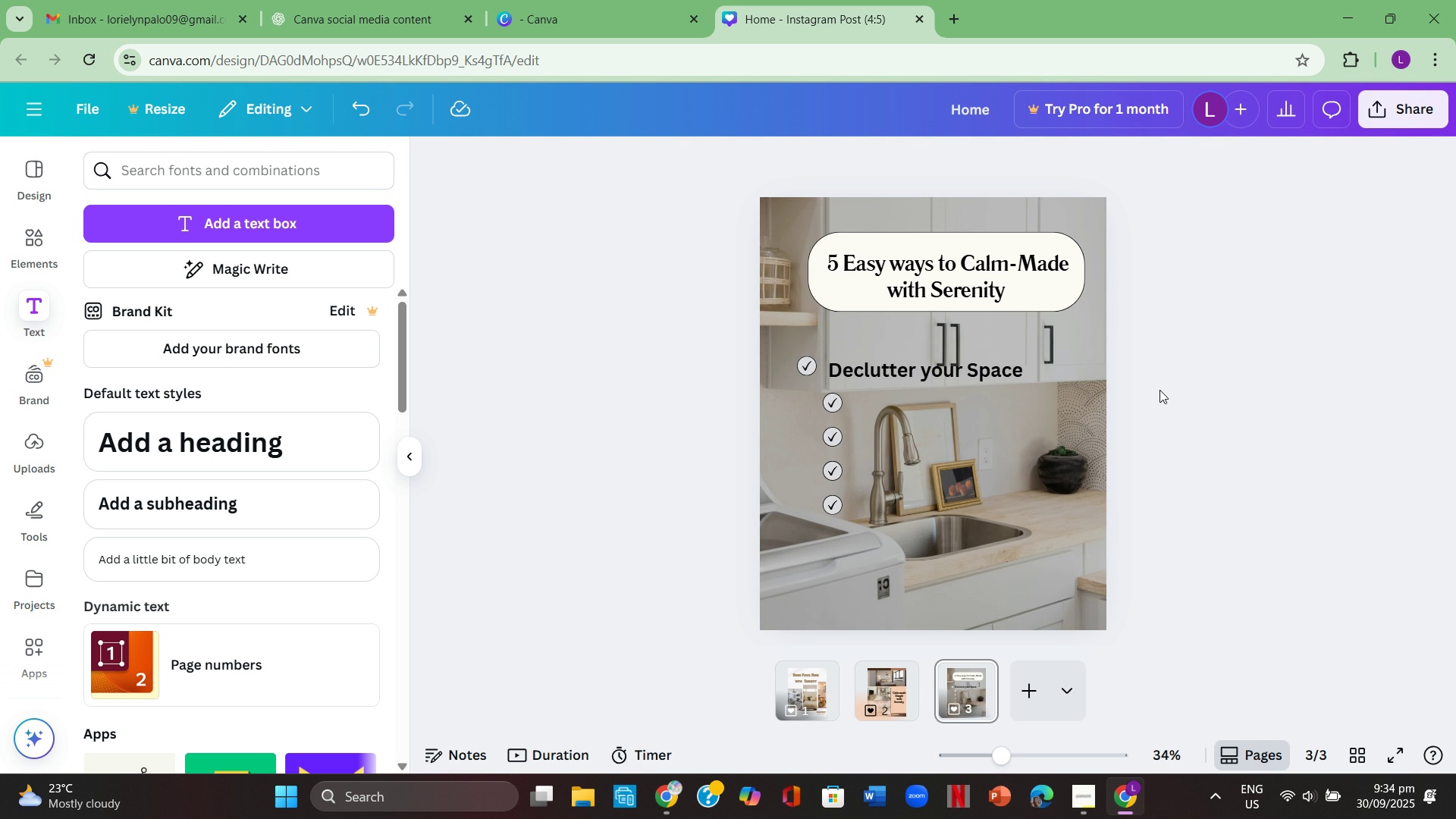 
left_click([988, 404])
 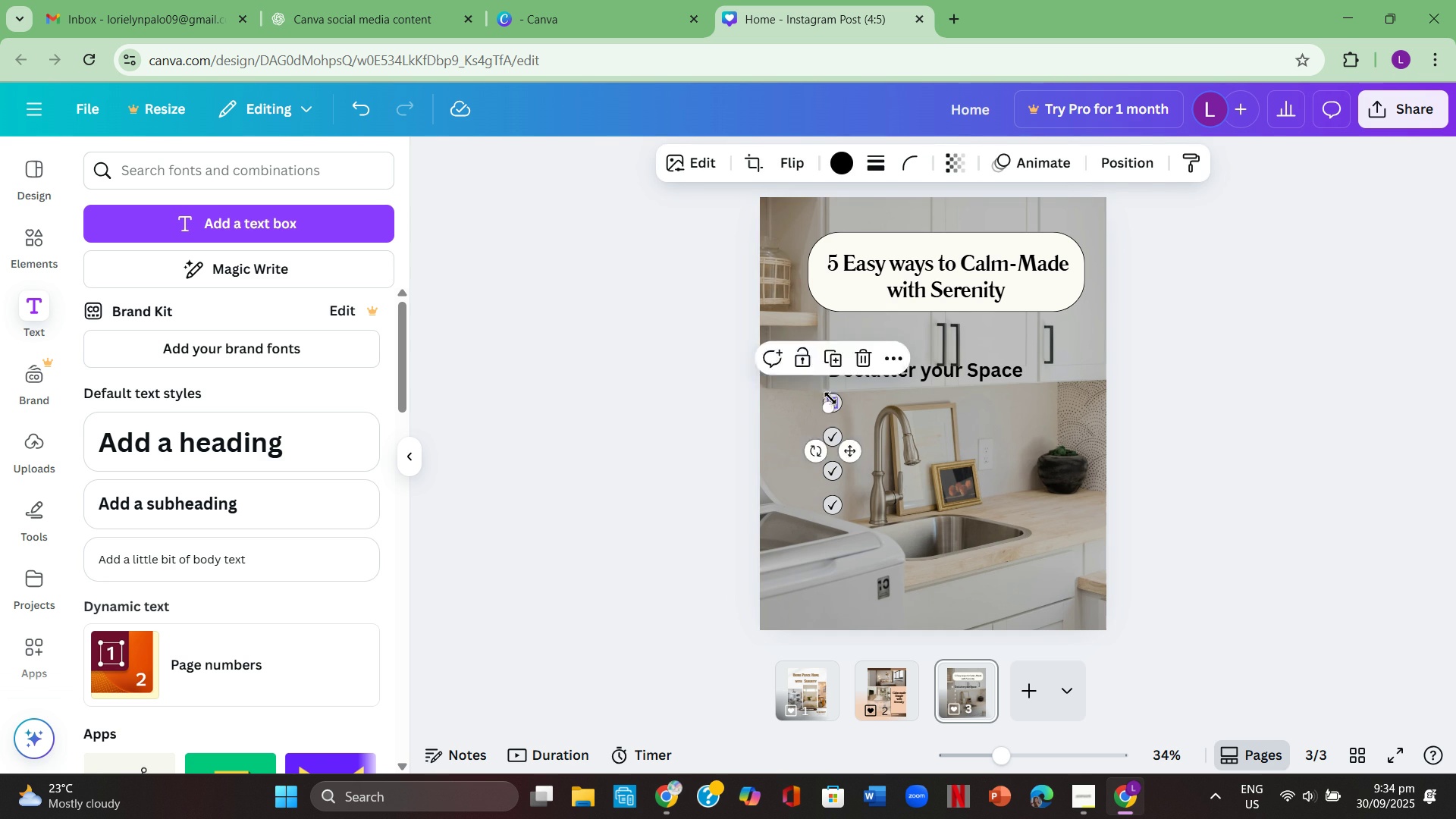 
mouse_move([818, 399])
 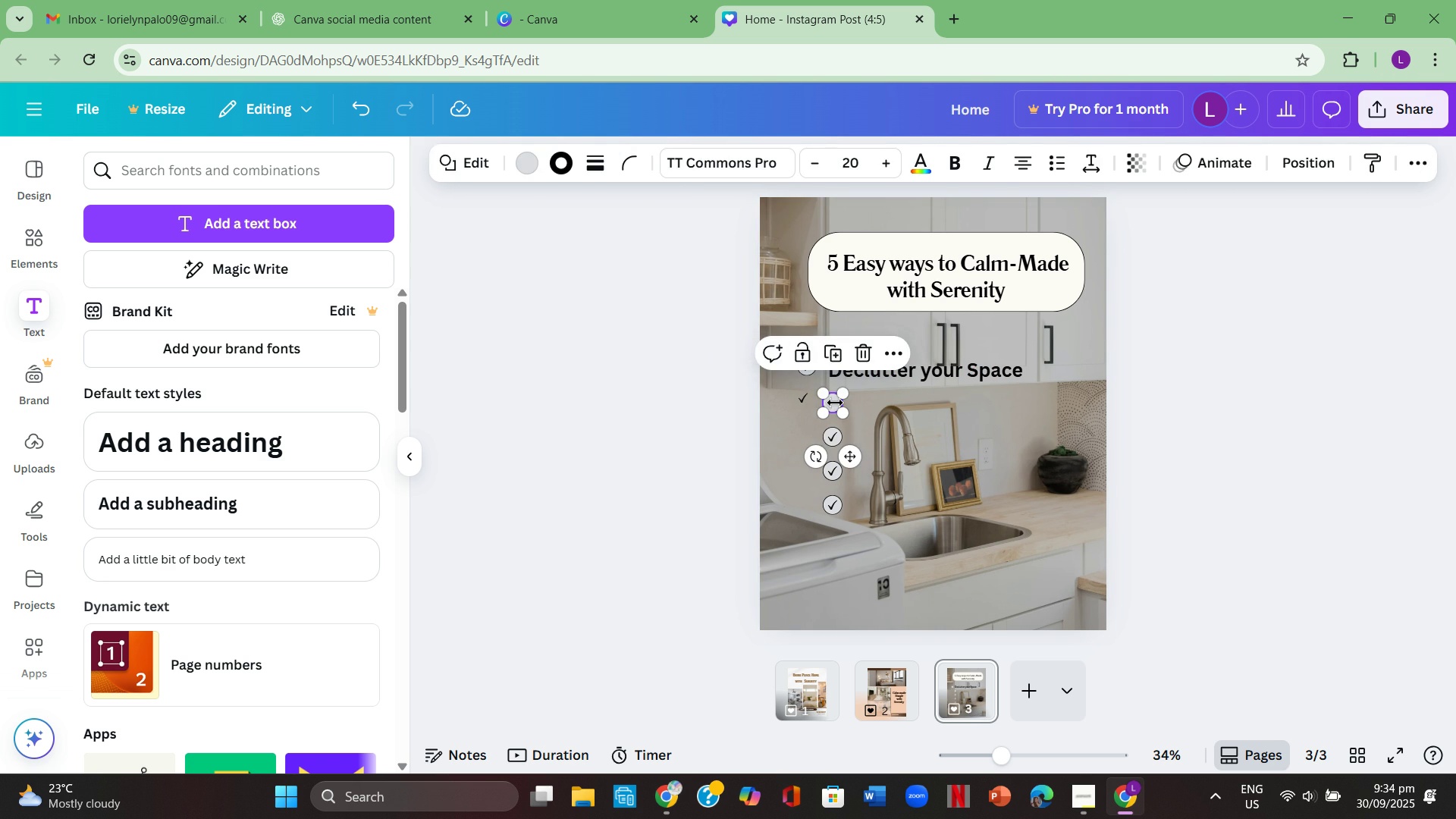 
left_click([835, 403])
 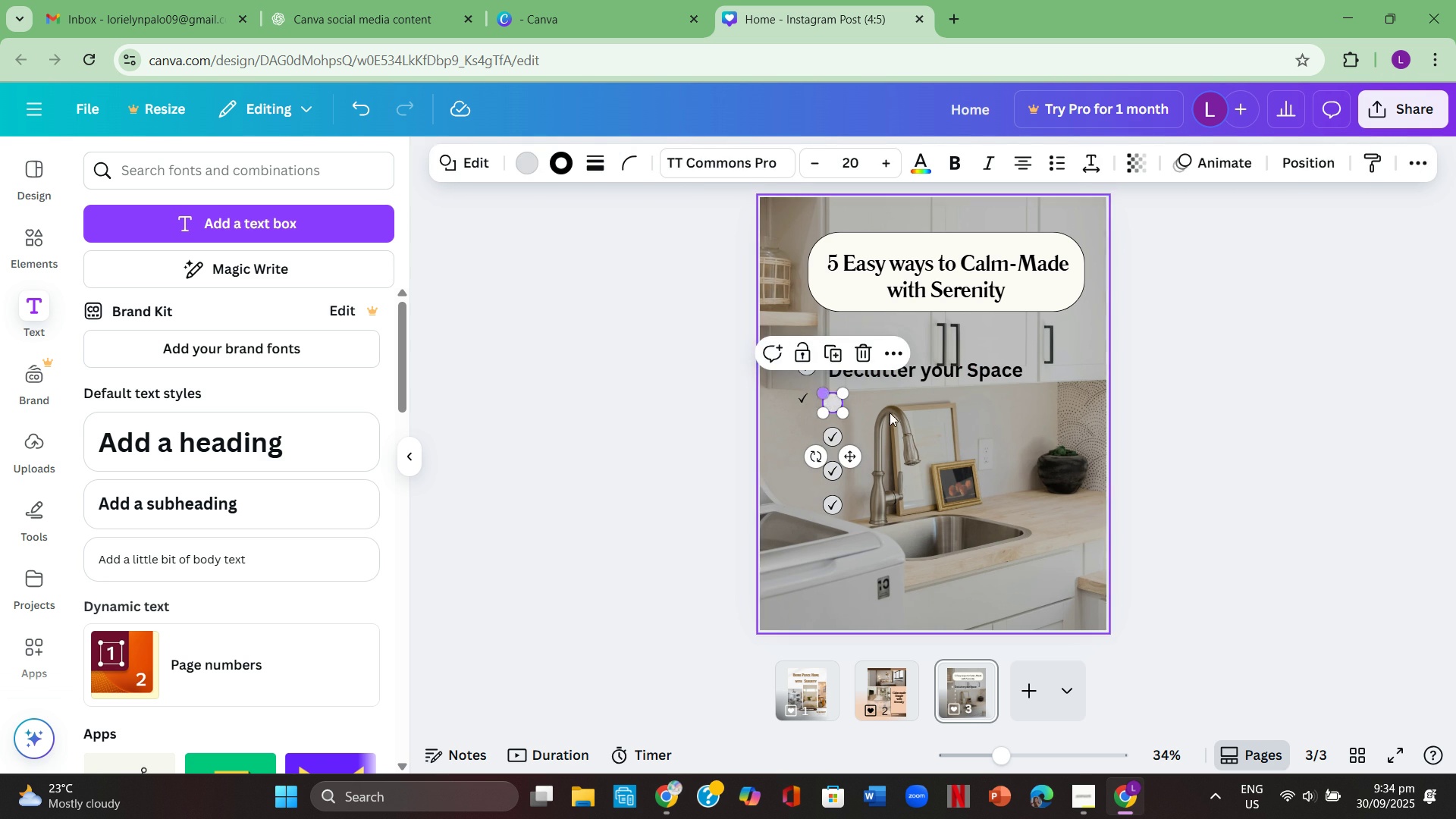 
left_click([912, 416])
 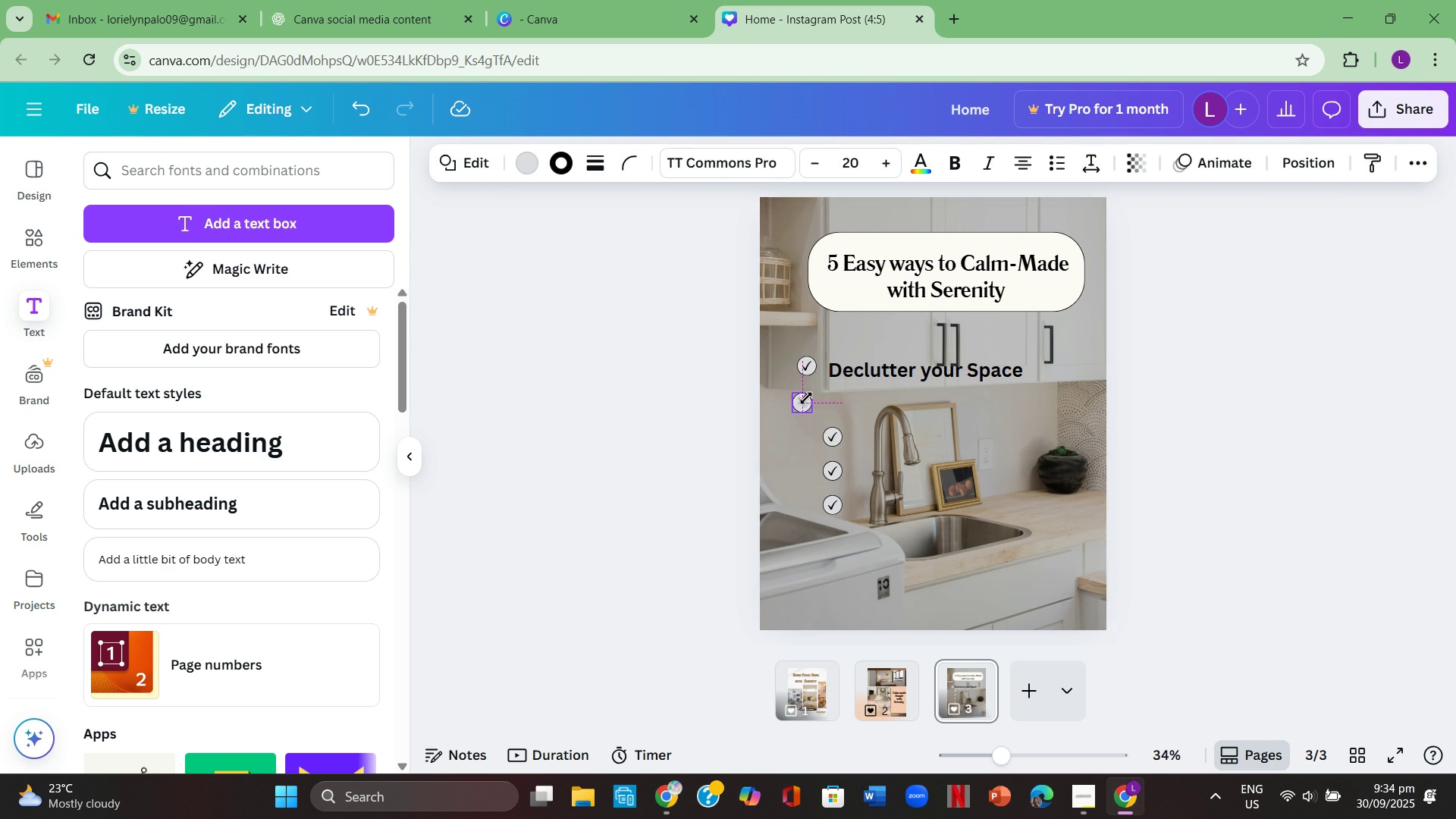 
left_click([912, 414])
 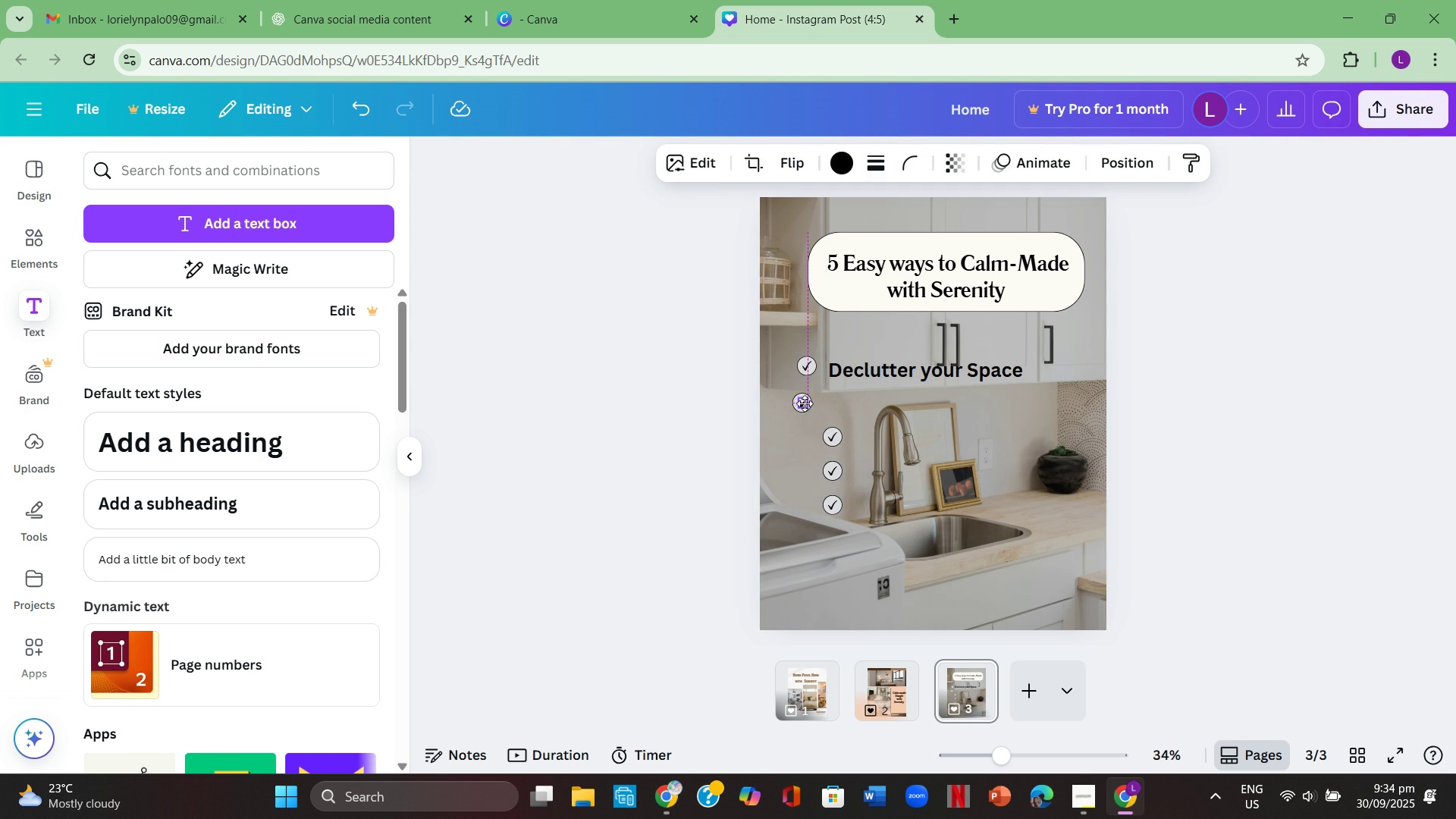 
left_click([839, 401])
 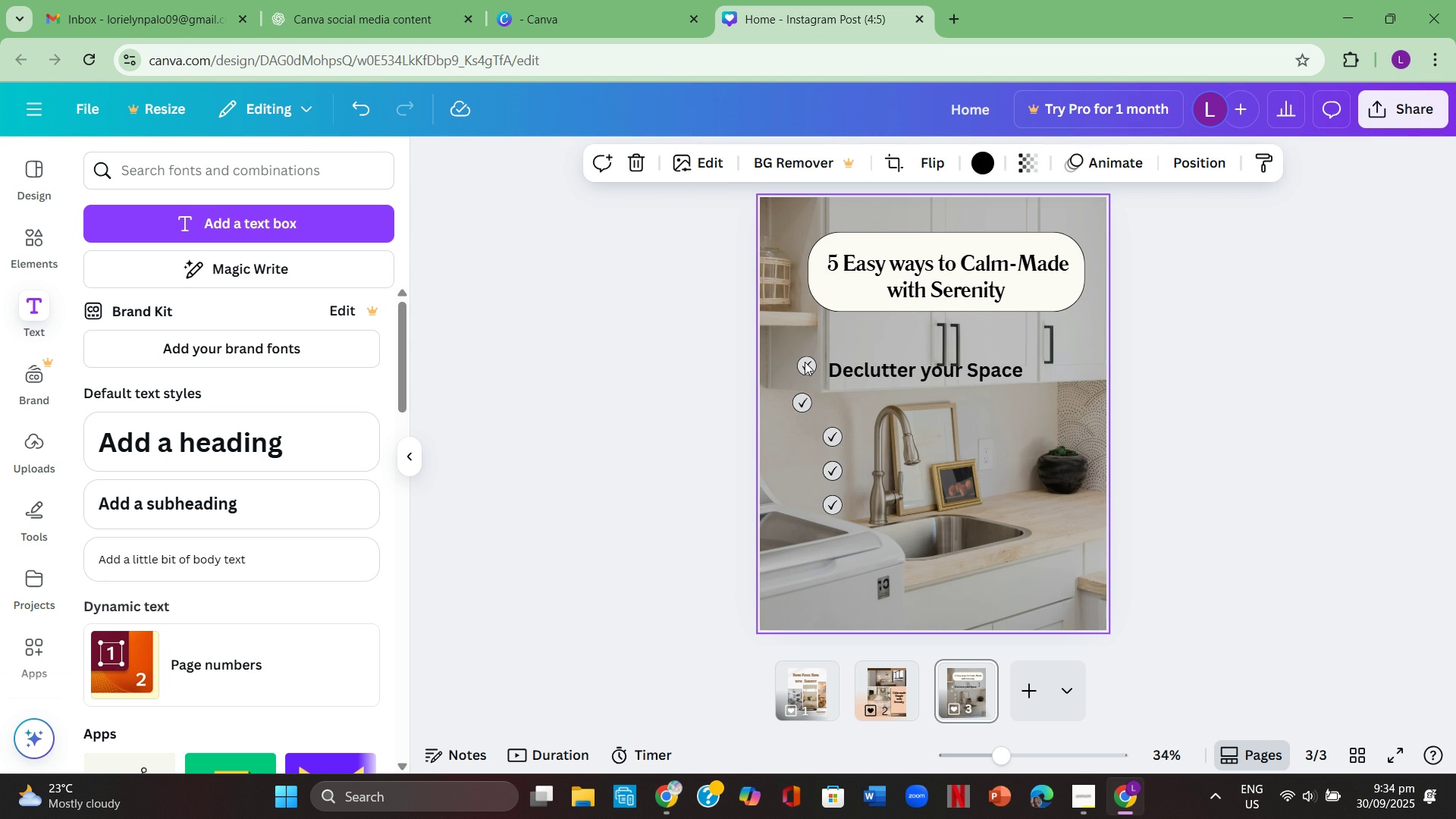 
left_click([818, 365])
 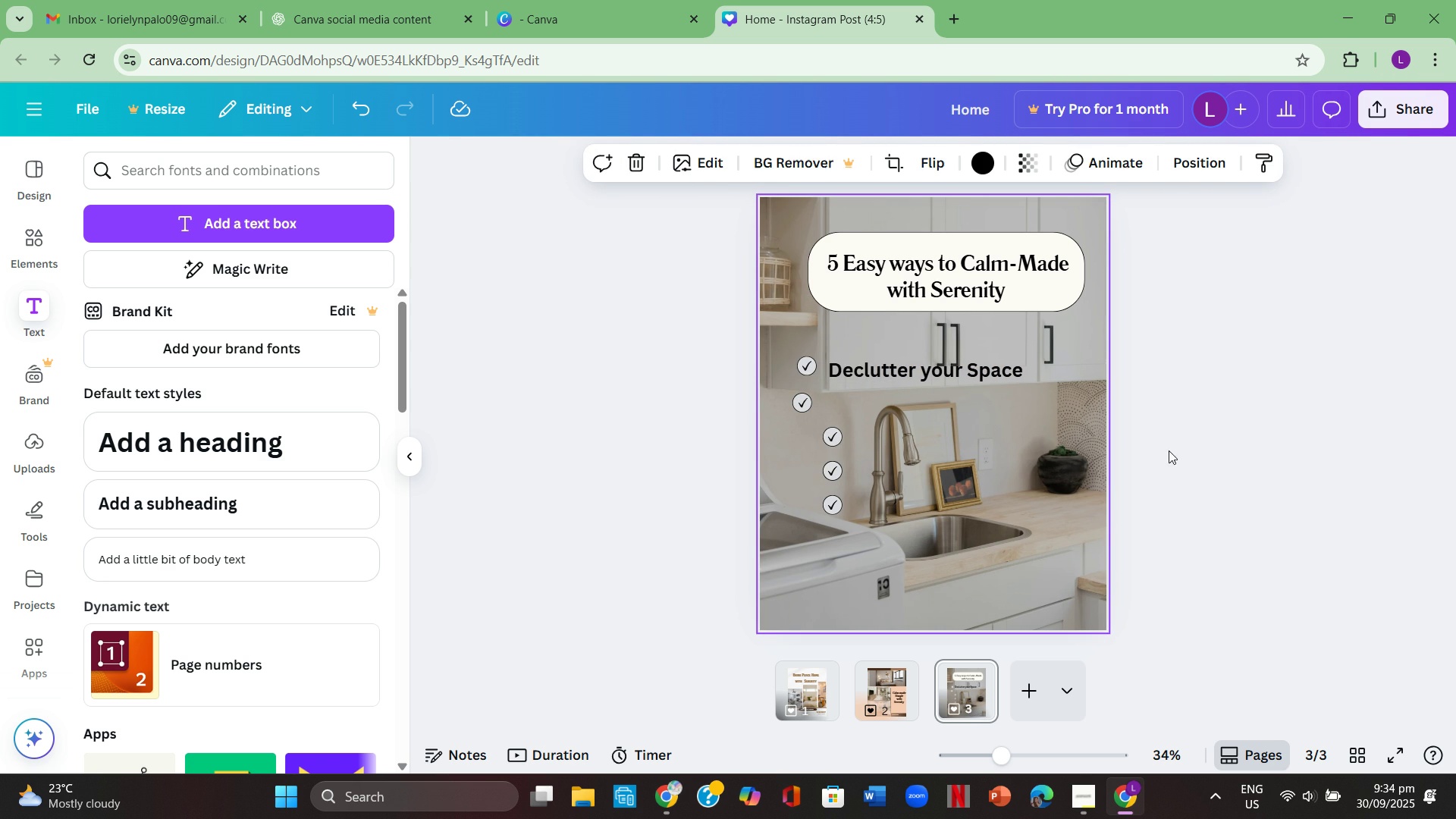 
left_click([1169, 450])
 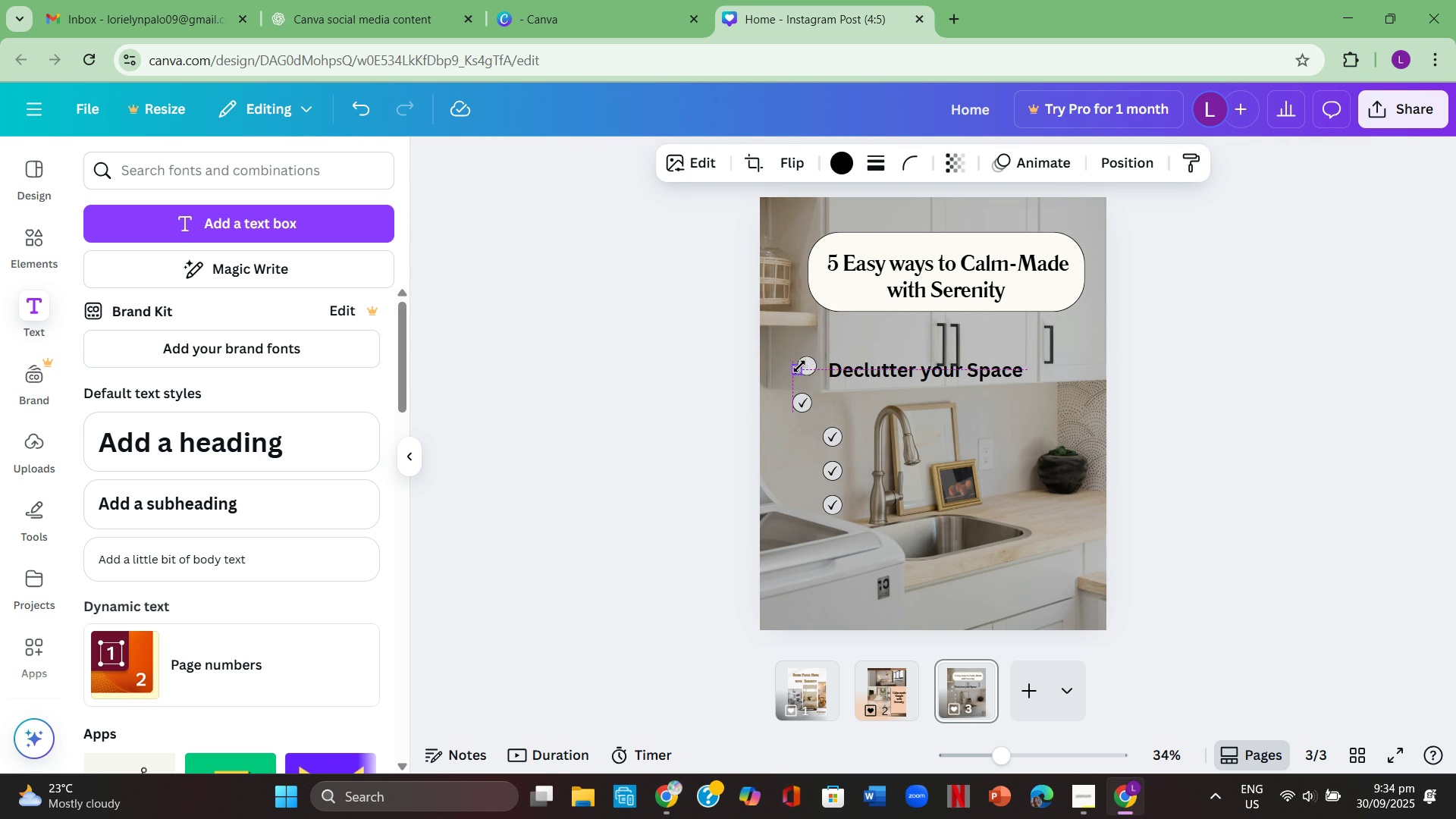 
left_click([852, 369])
 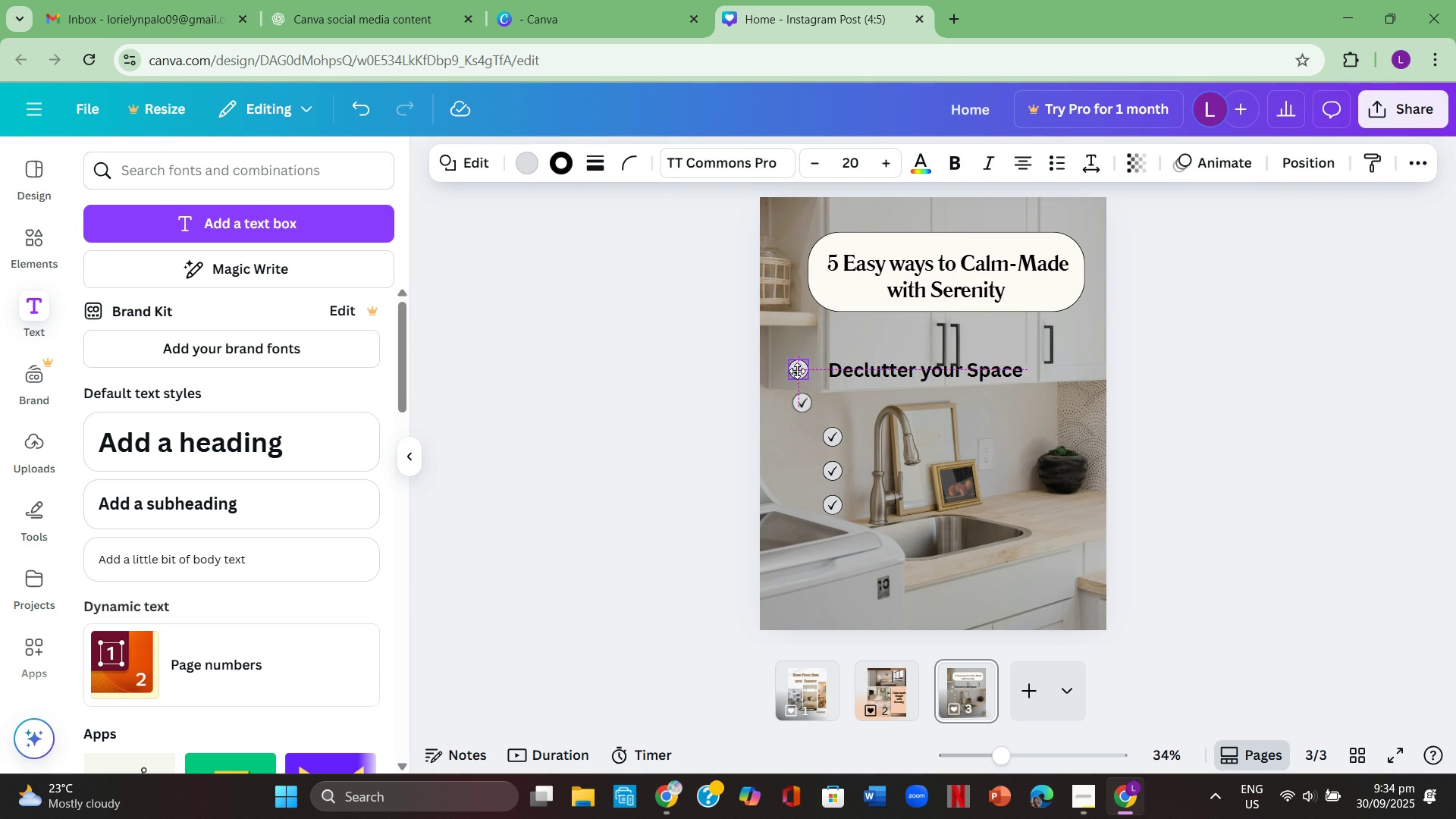 
left_click([863, 384])
 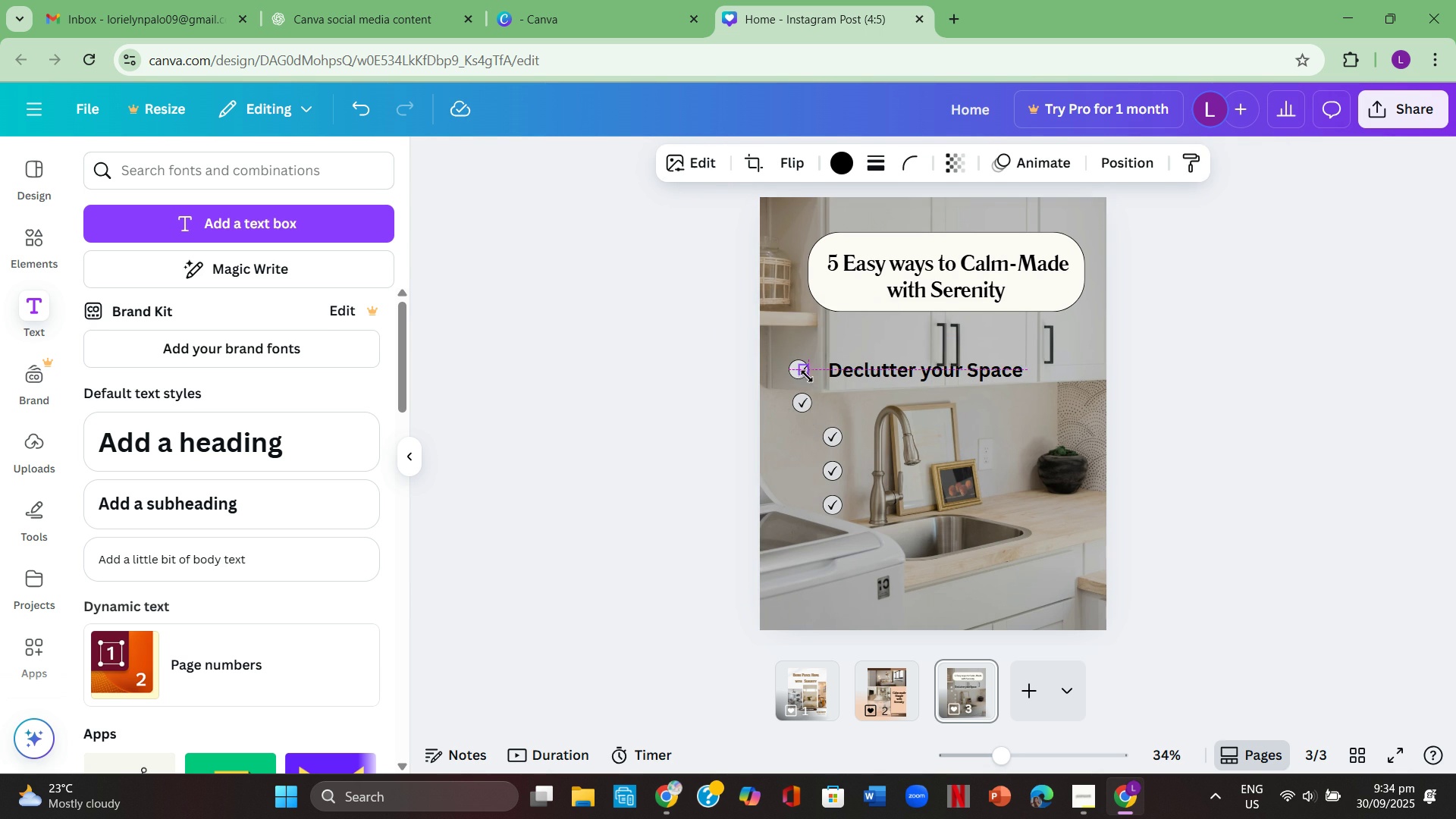 
left_click([827, 382])
 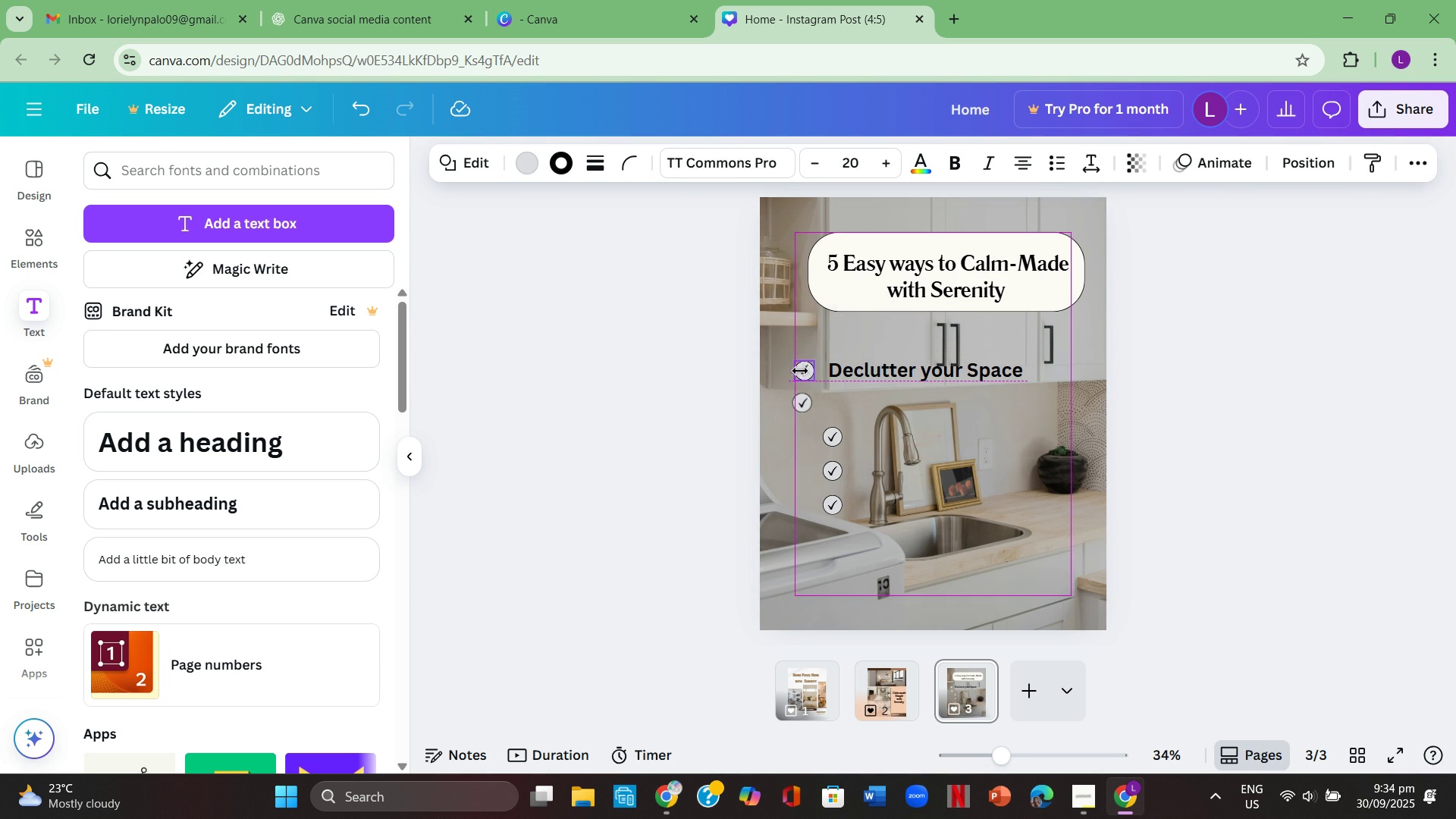 
left_click([884, 402])
 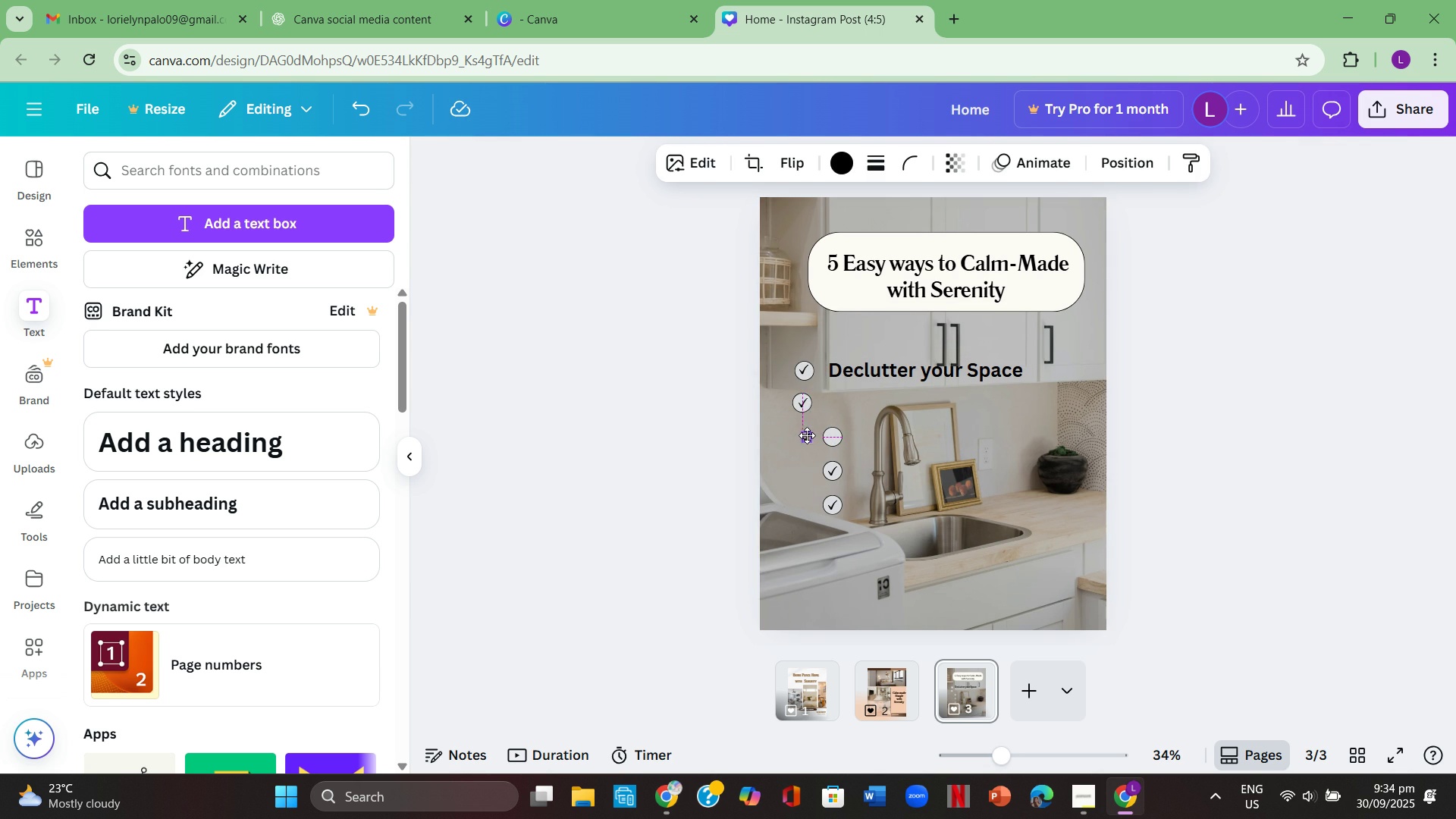 
left_click([1012, 450])
 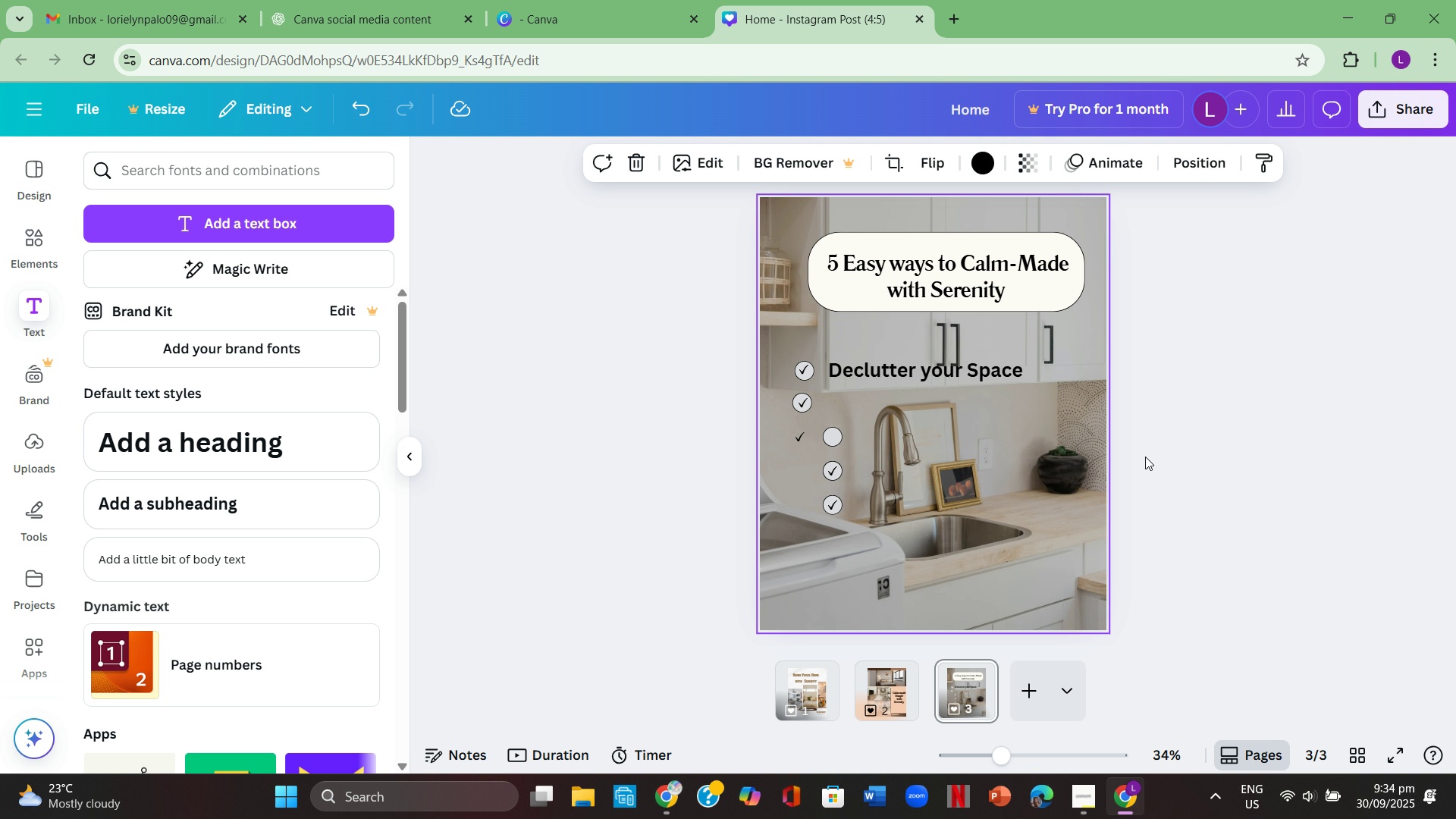 
wait(23.5)
 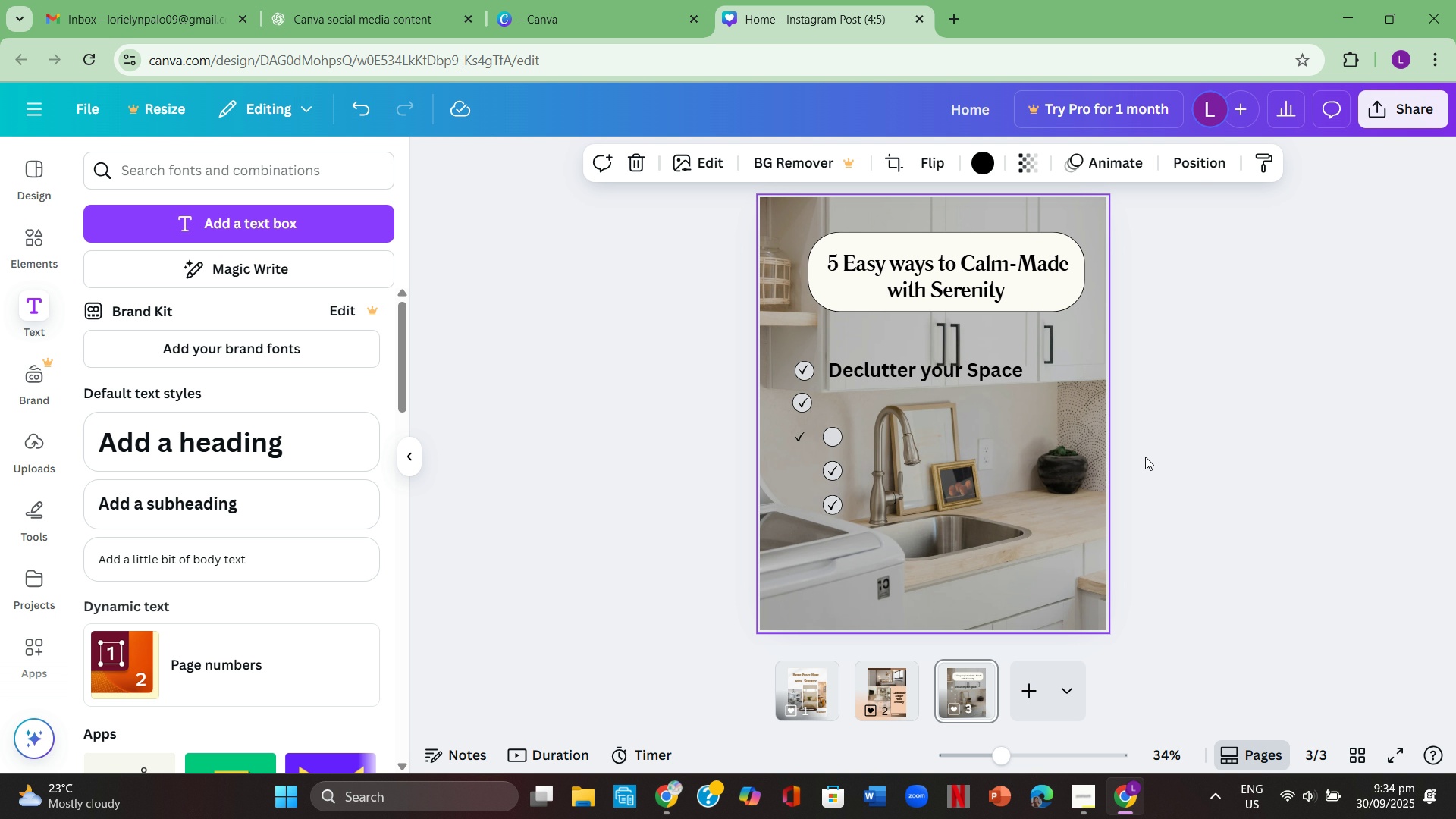 
left_click([623, 374])
 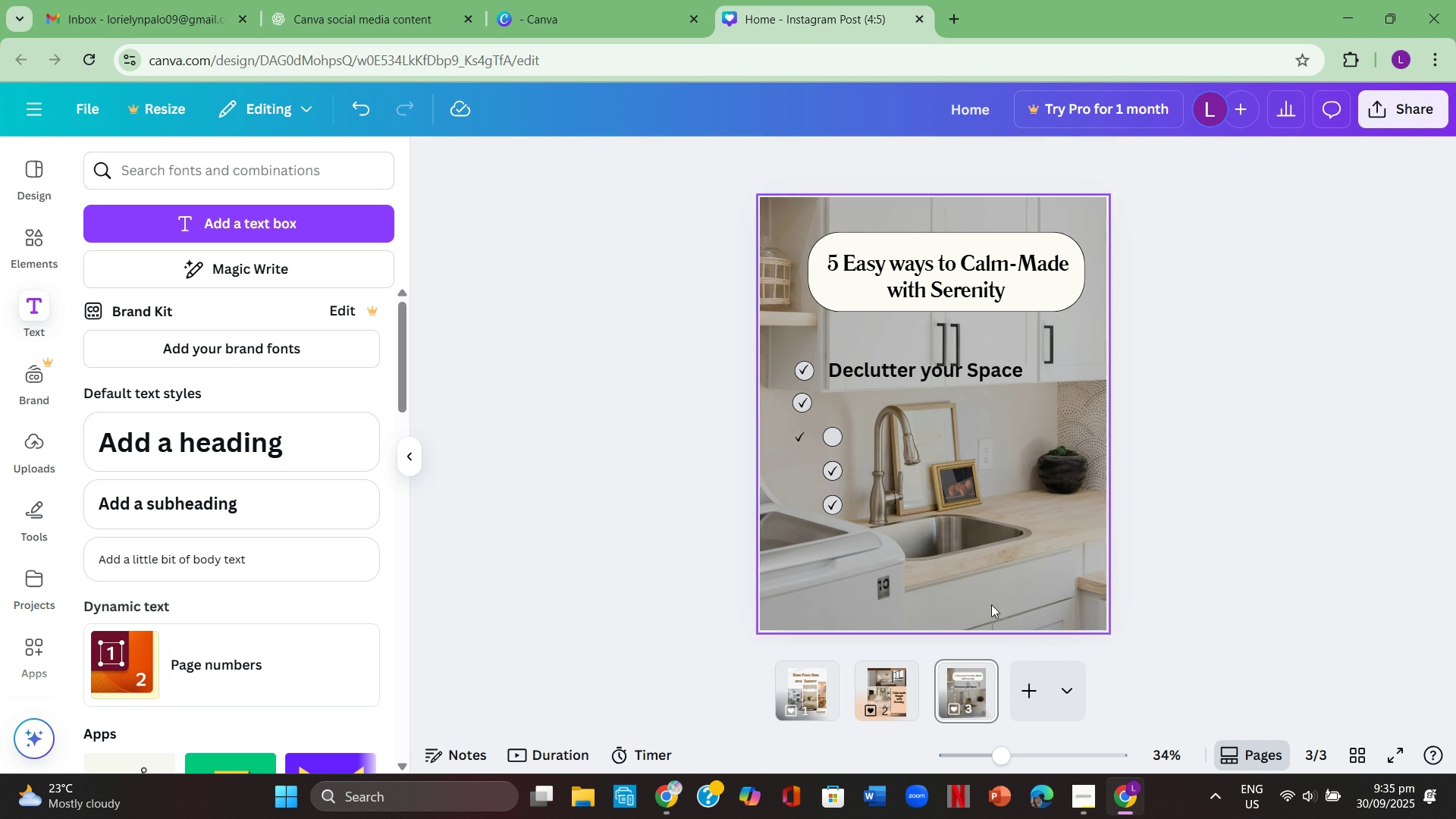 
left_click([959, 686])
 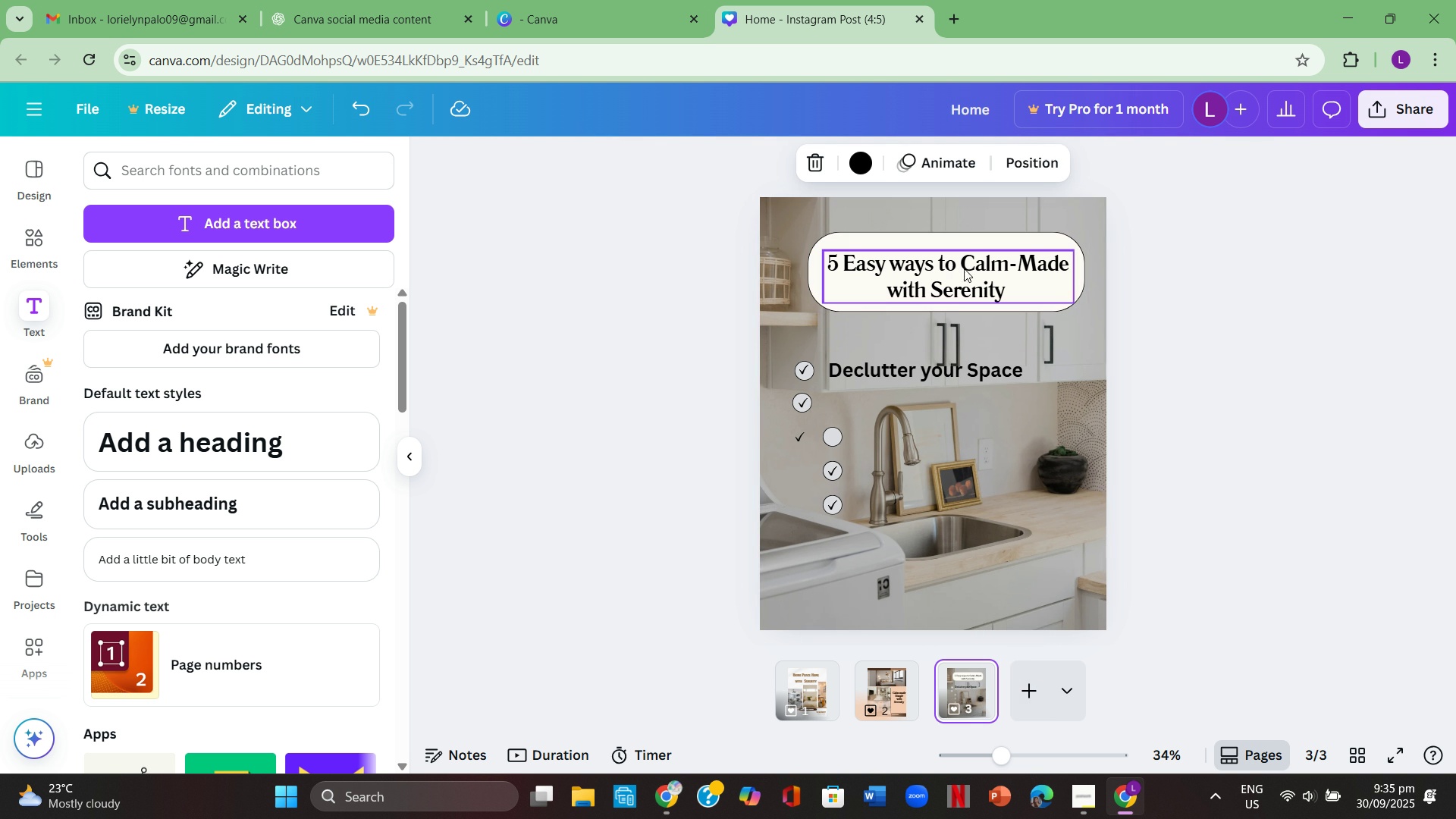 
wait(11.23)
 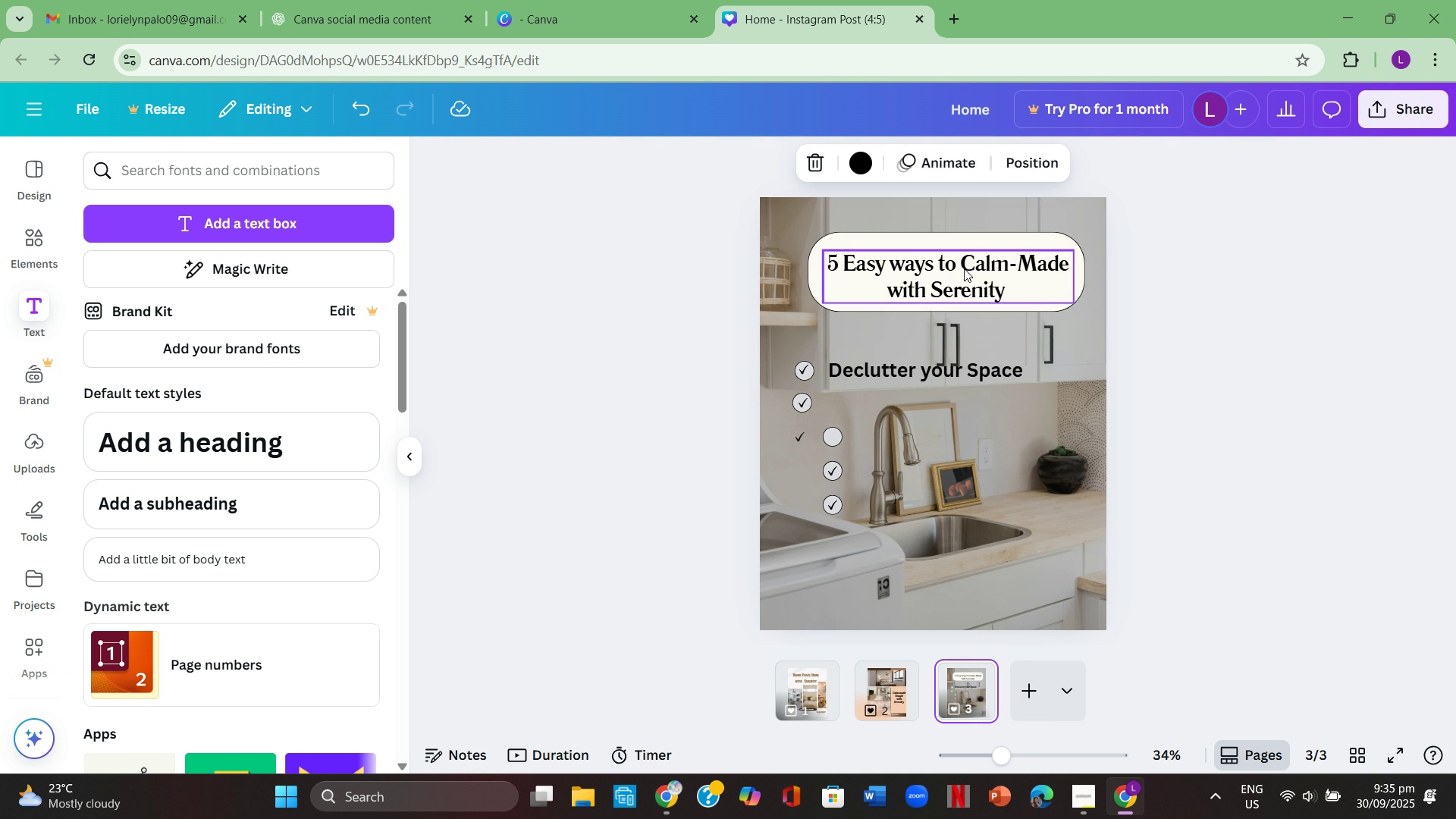 
left_click([964, 688])
 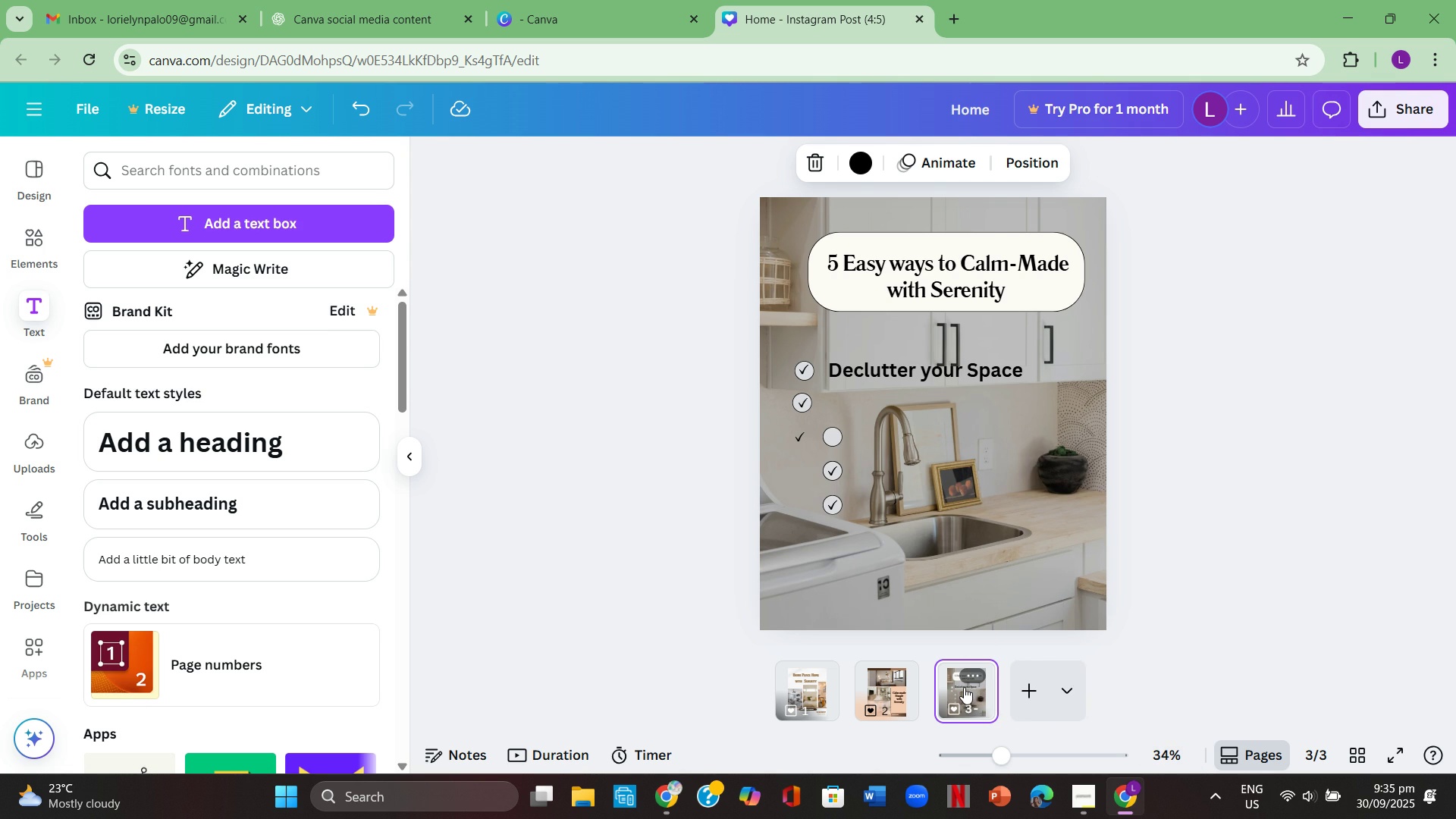 
right_click([964, 688])
 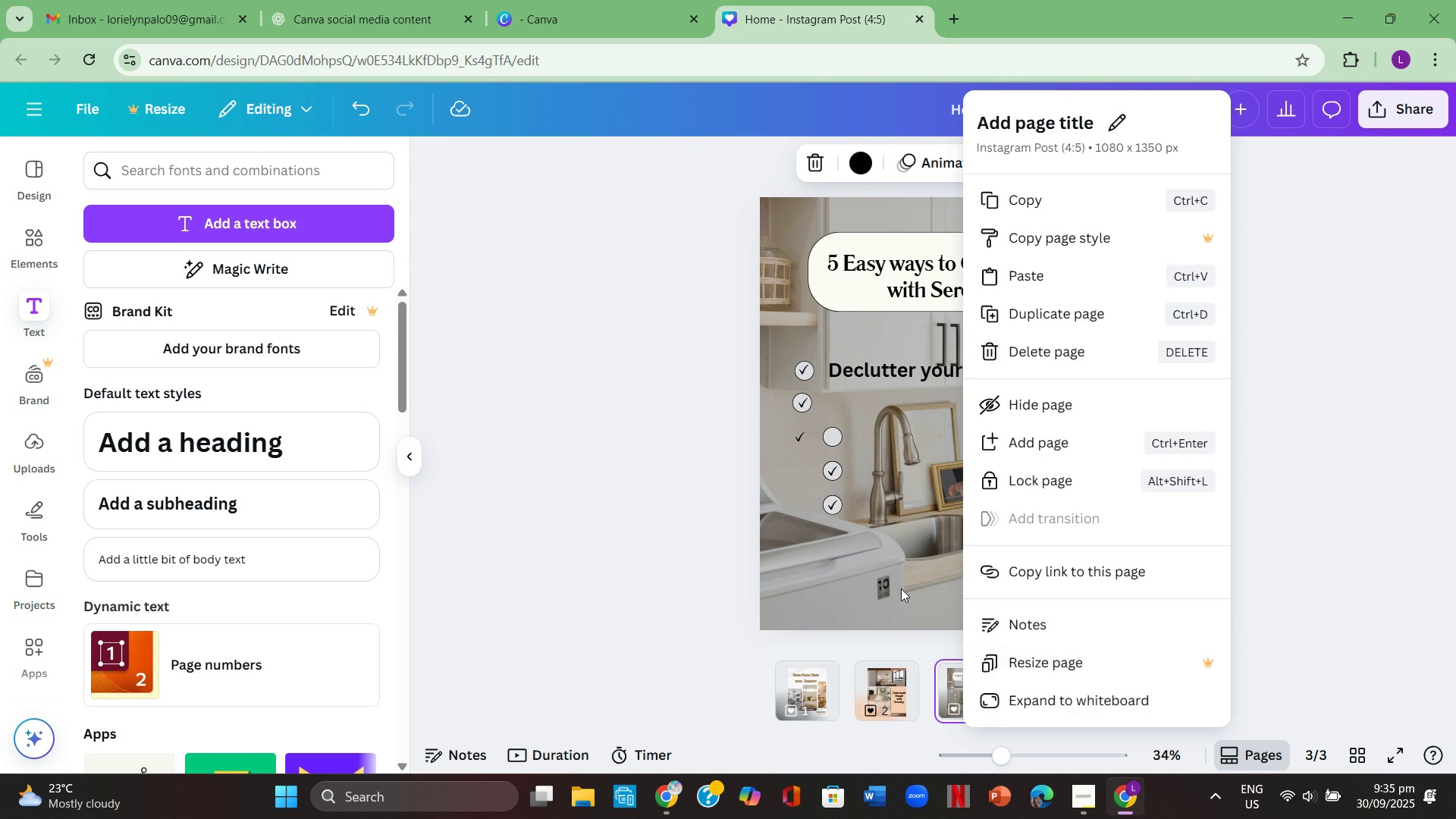 
left_click([746, 557])
 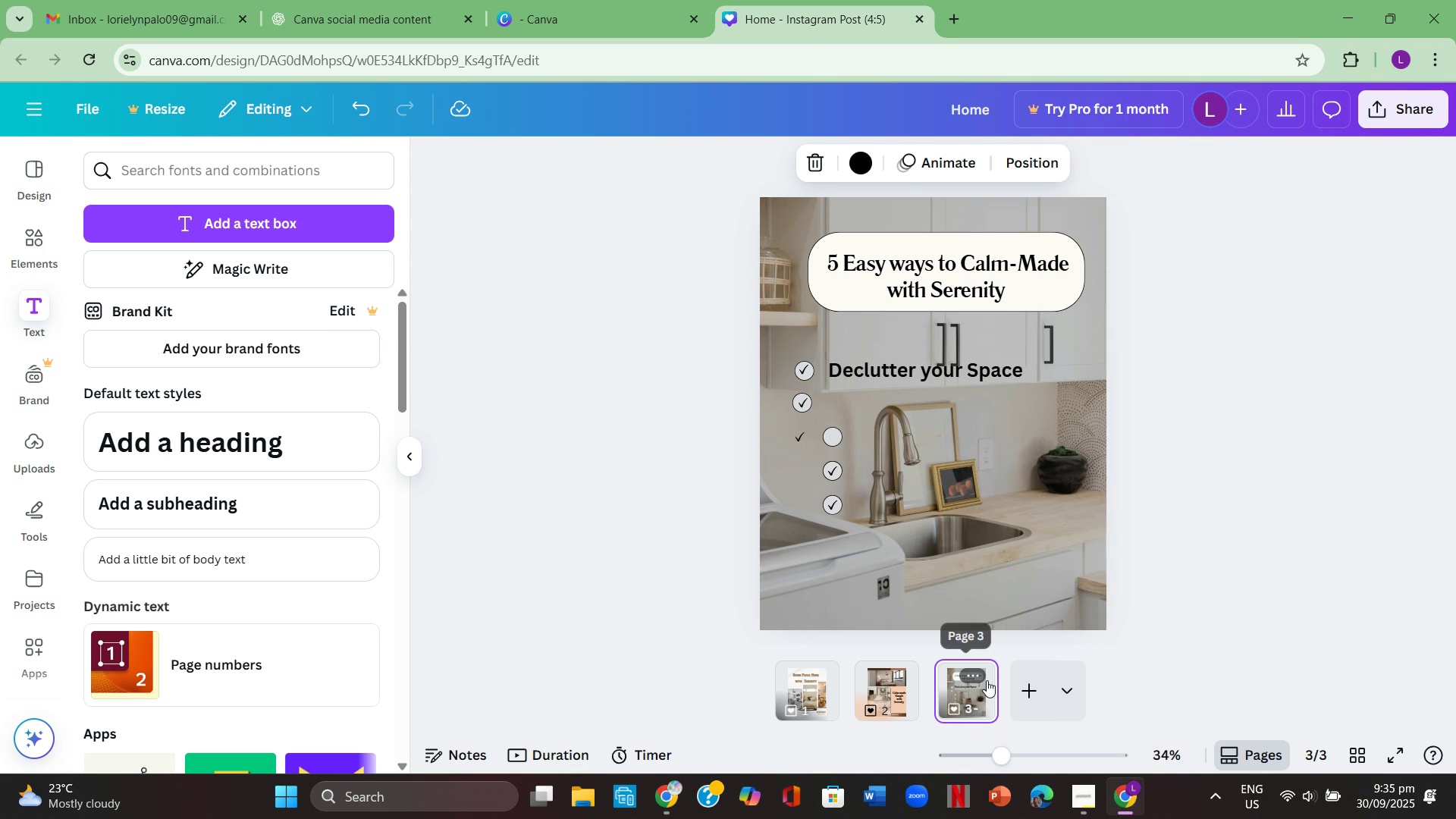 
left_click([987, 680])
 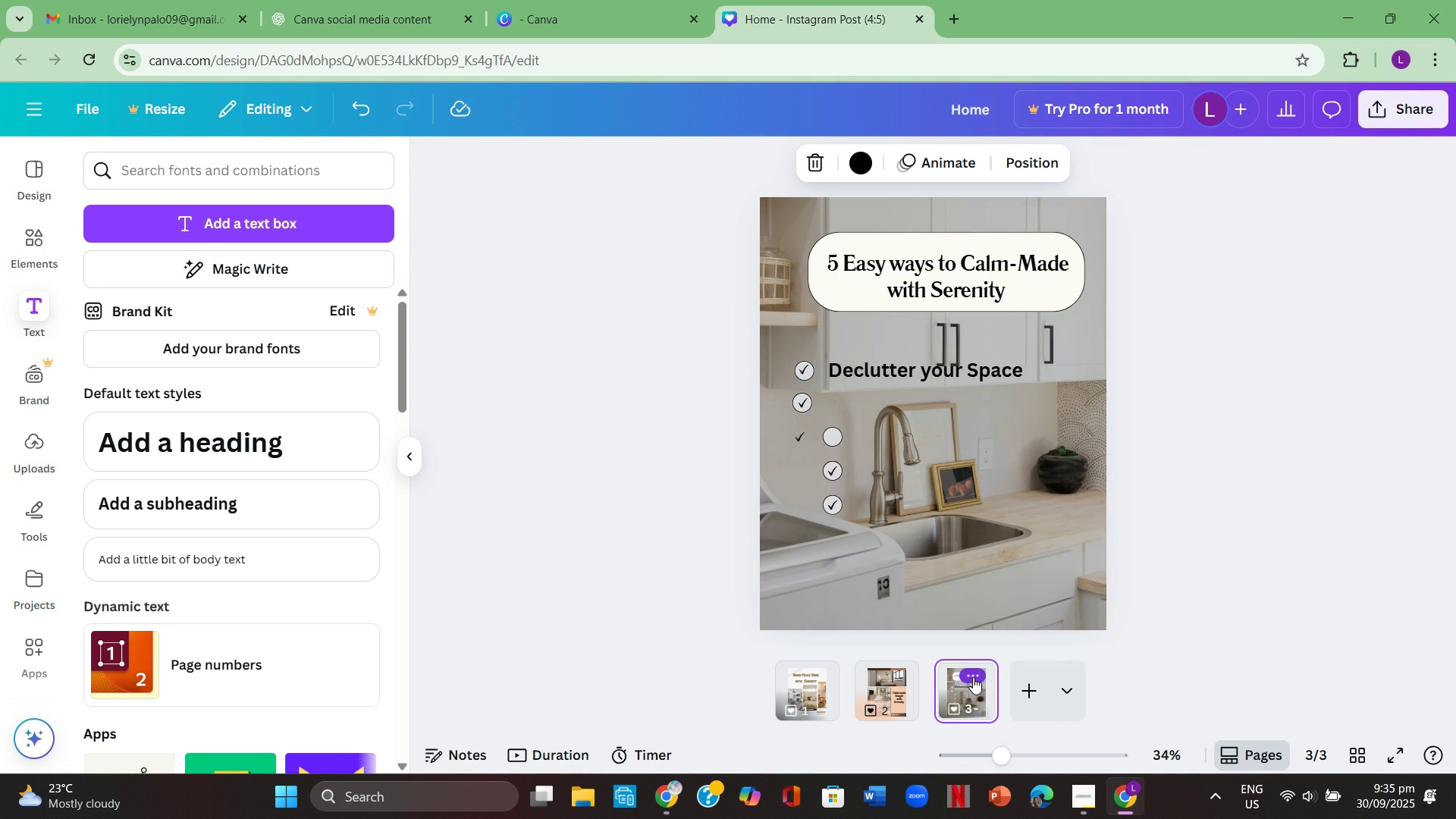 
double_click([973, 677])
 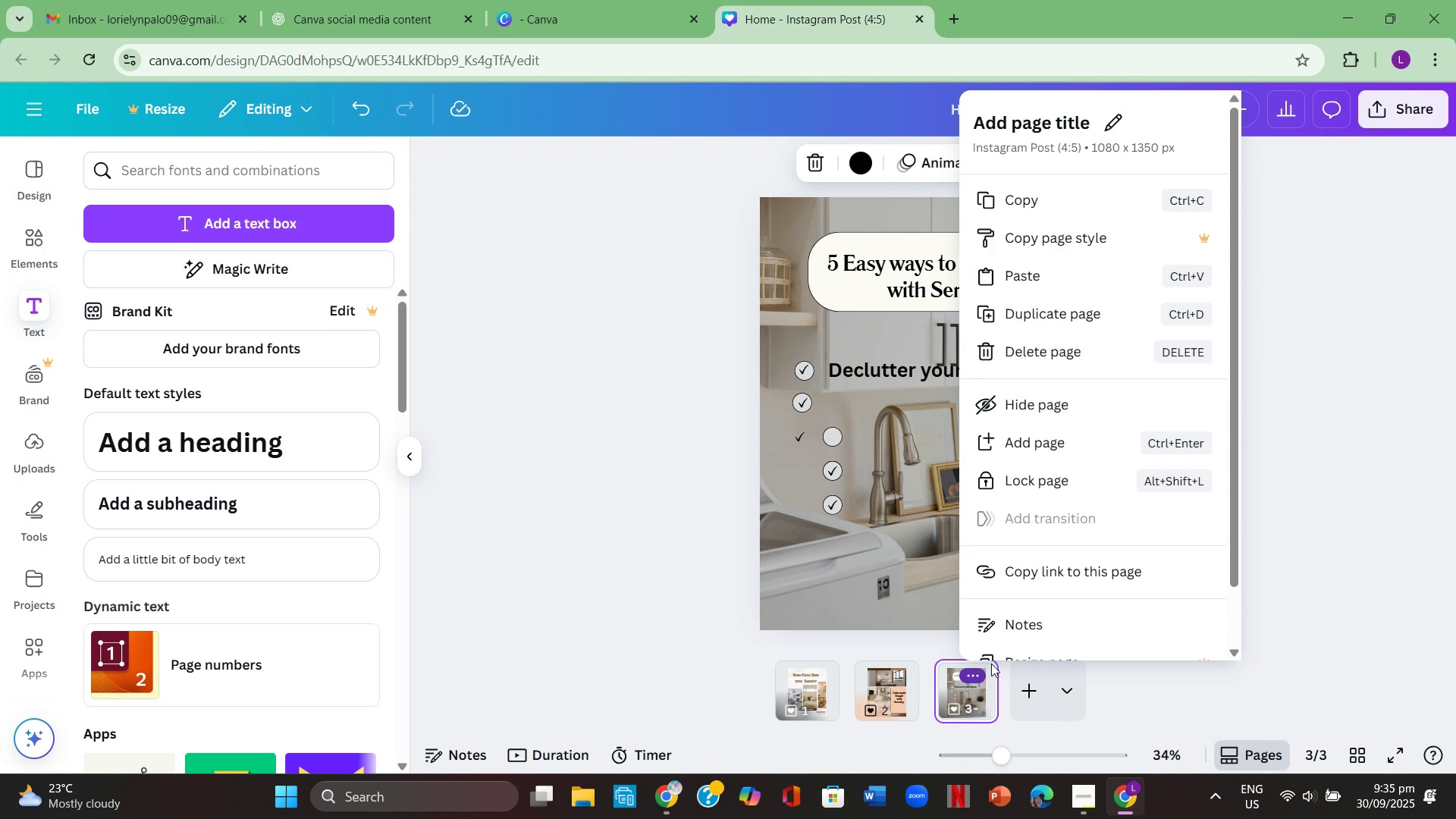 
scroll: coordinate [1100, 554], scroll_direction: down, amount: 2.0
 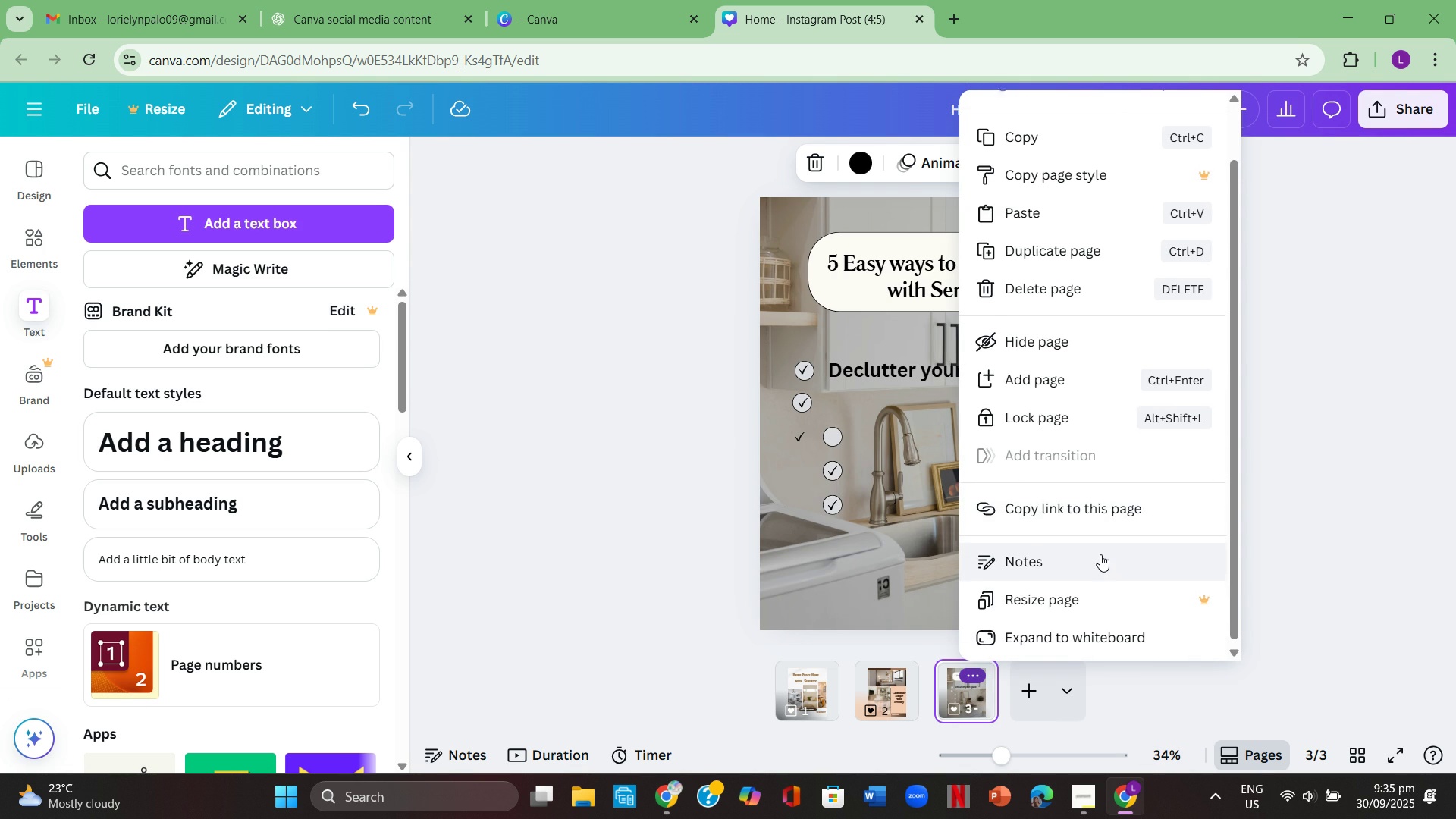 
scroll: coordinate [1100, 554], scroll_direction: up, amount: 1.0
 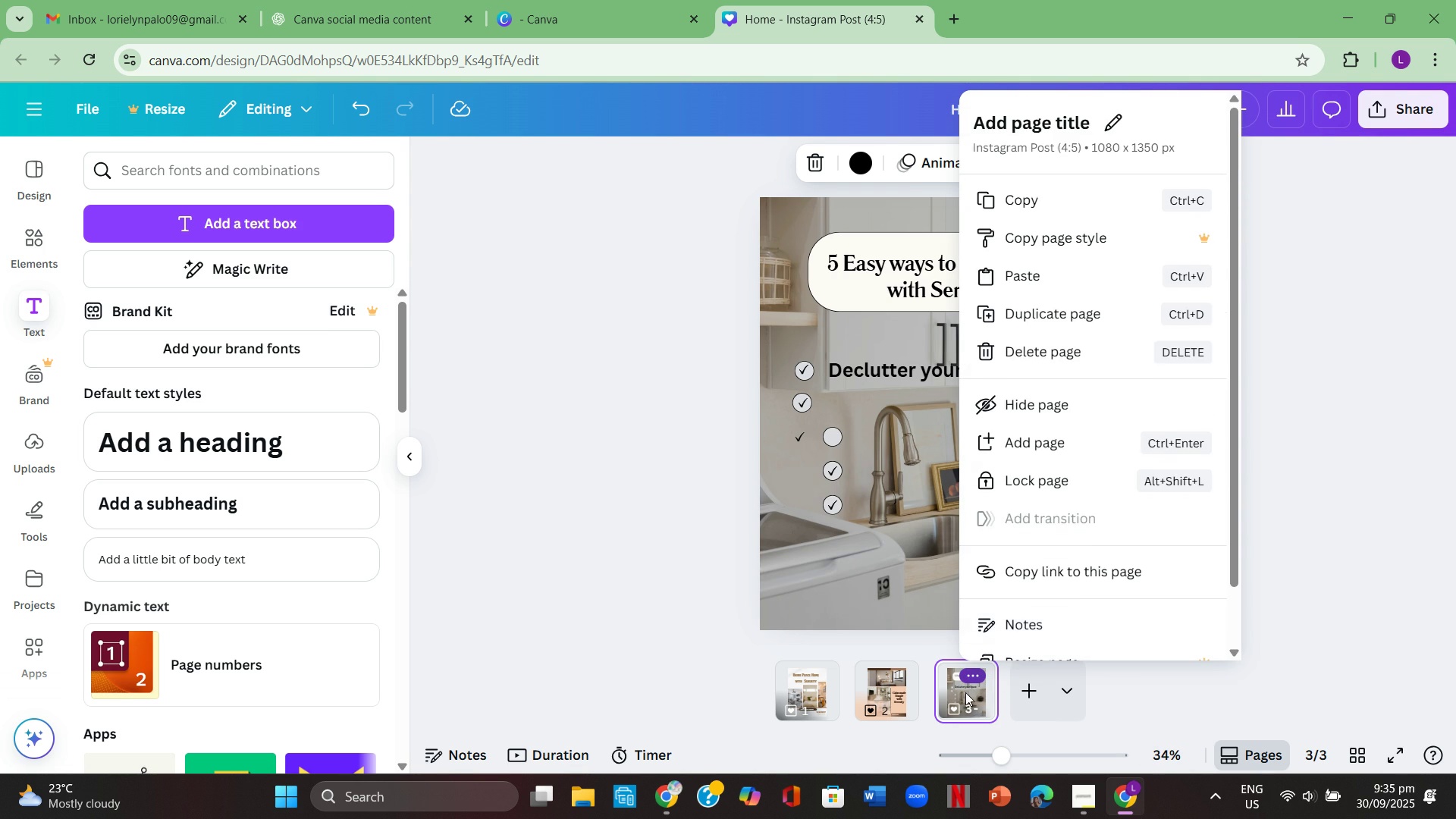 
left_click([965, 692])
 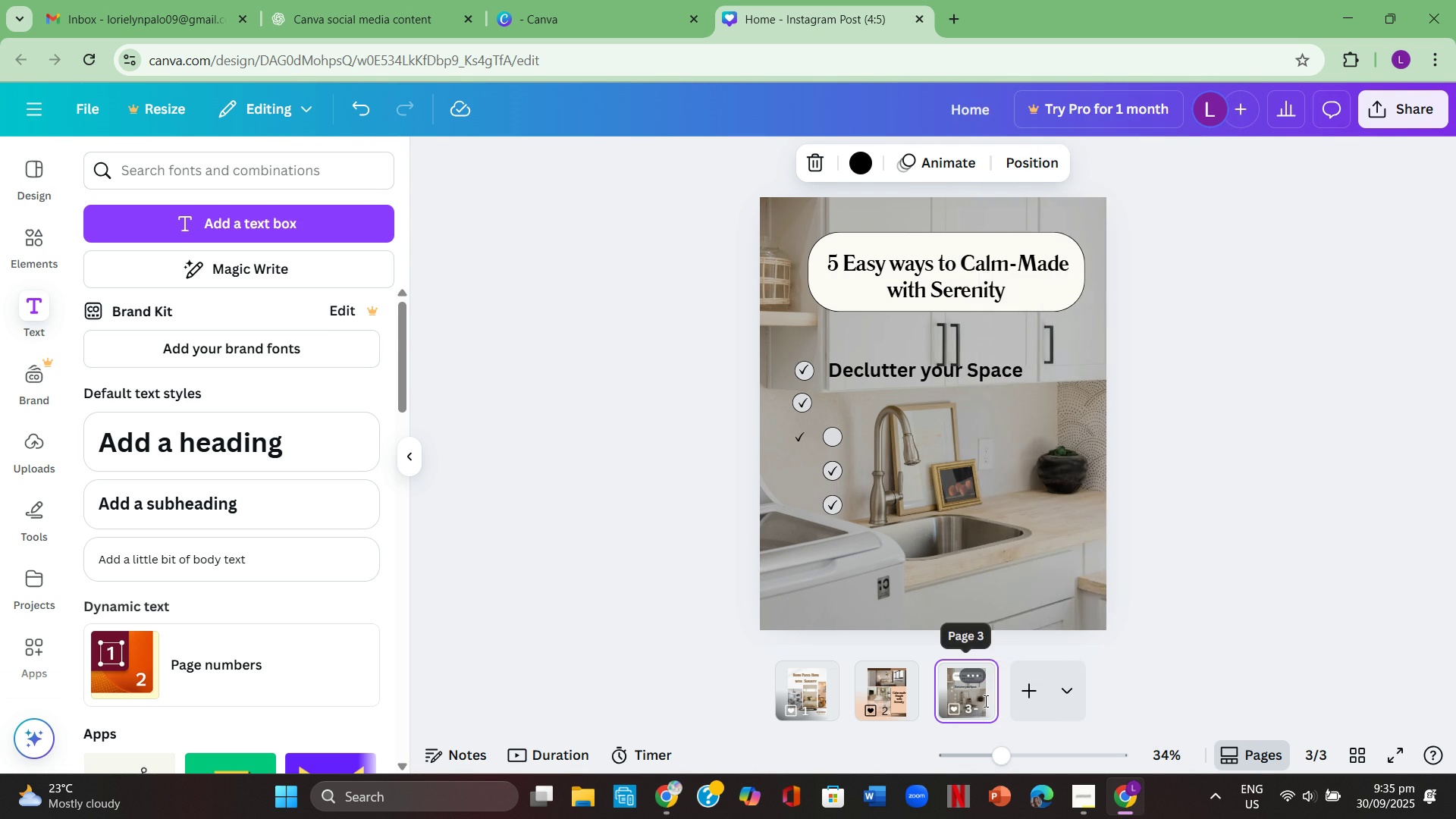 
key(Backspace)
 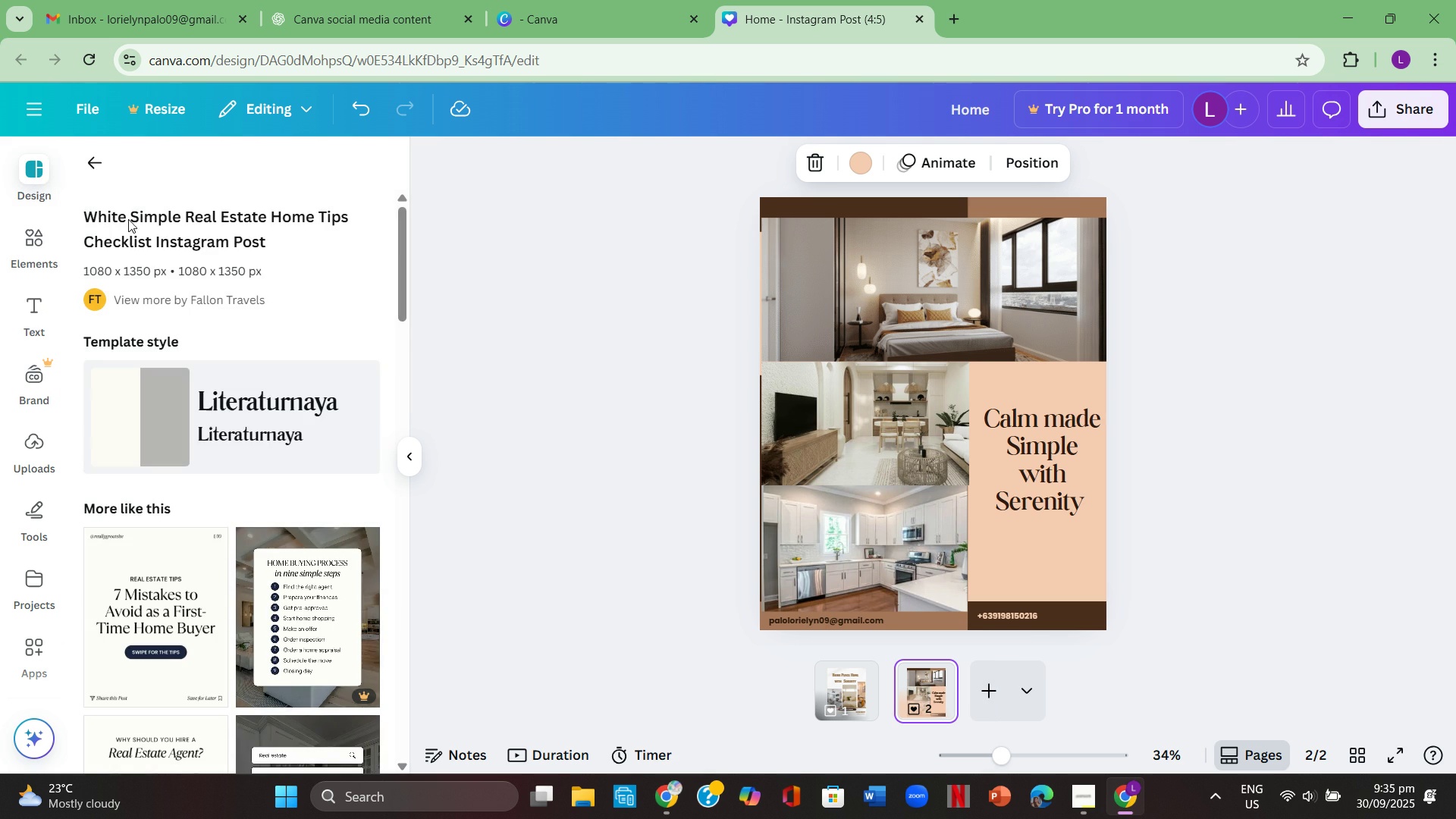 
scroll: coordinate [207, 484], scroll_direction: down, amount: 11.0
 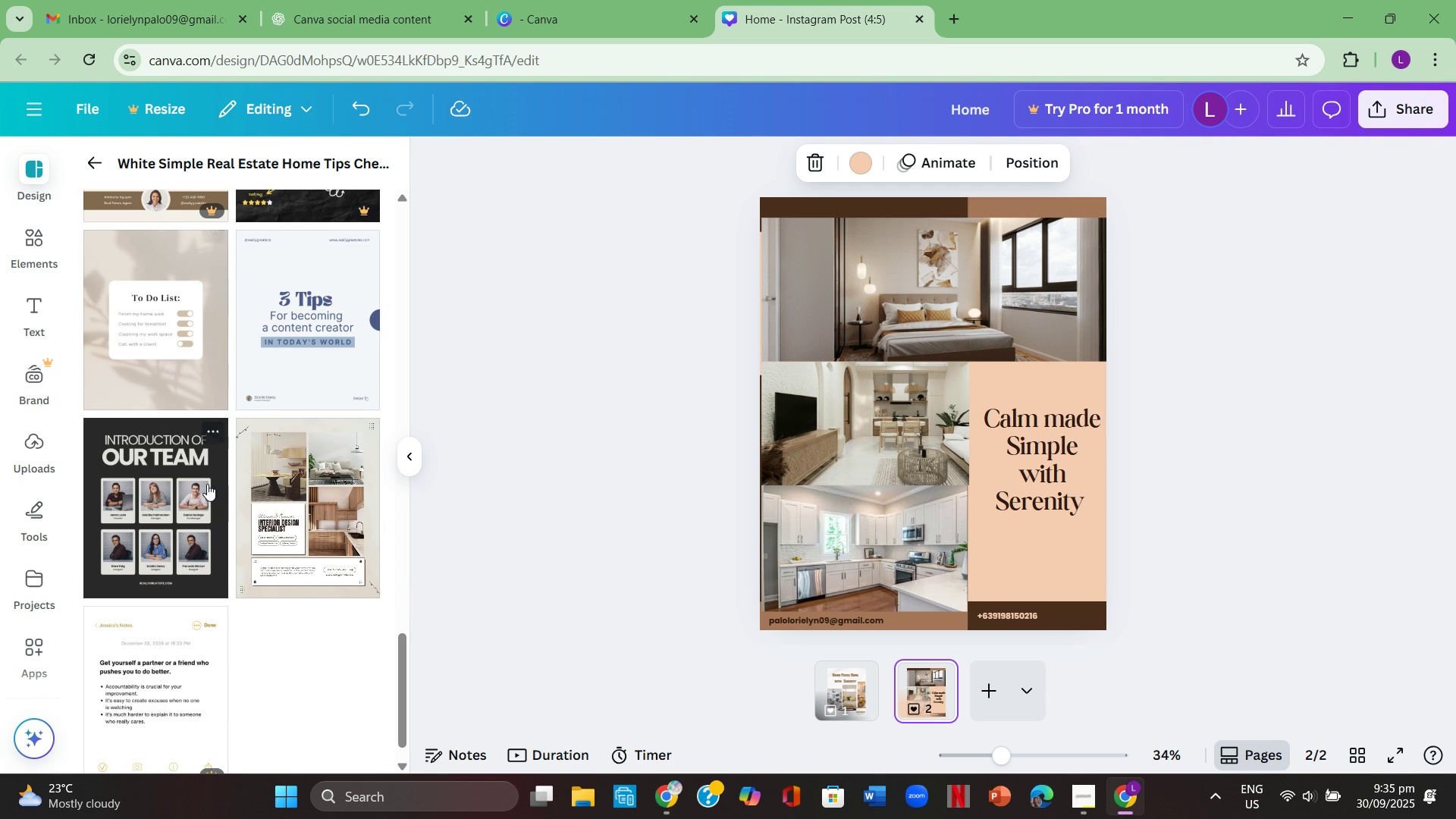 
scroll: coordinate [209, 484], scroll_direction: down, amount: 1.0
 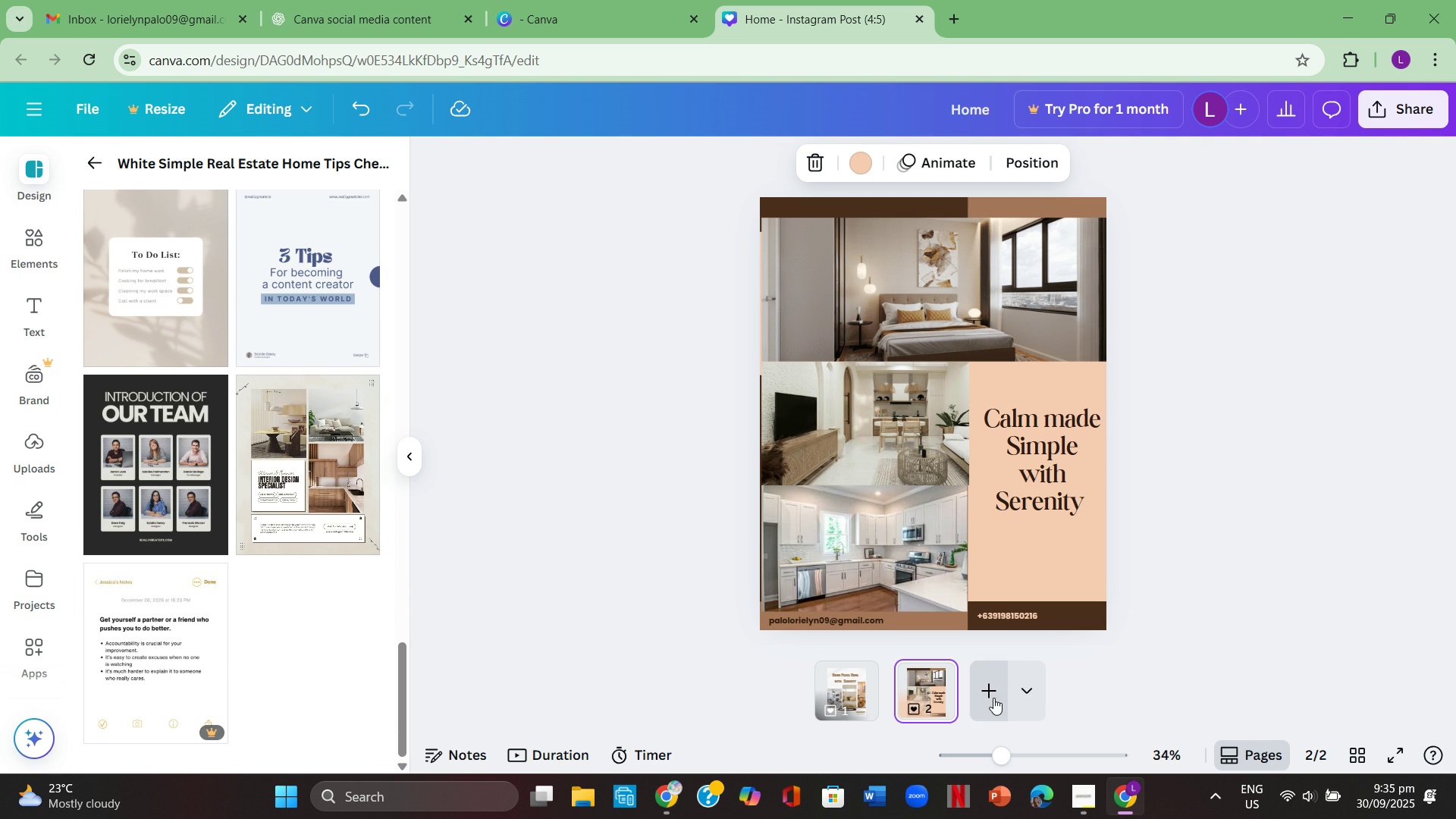 
left_click([993, 697])
 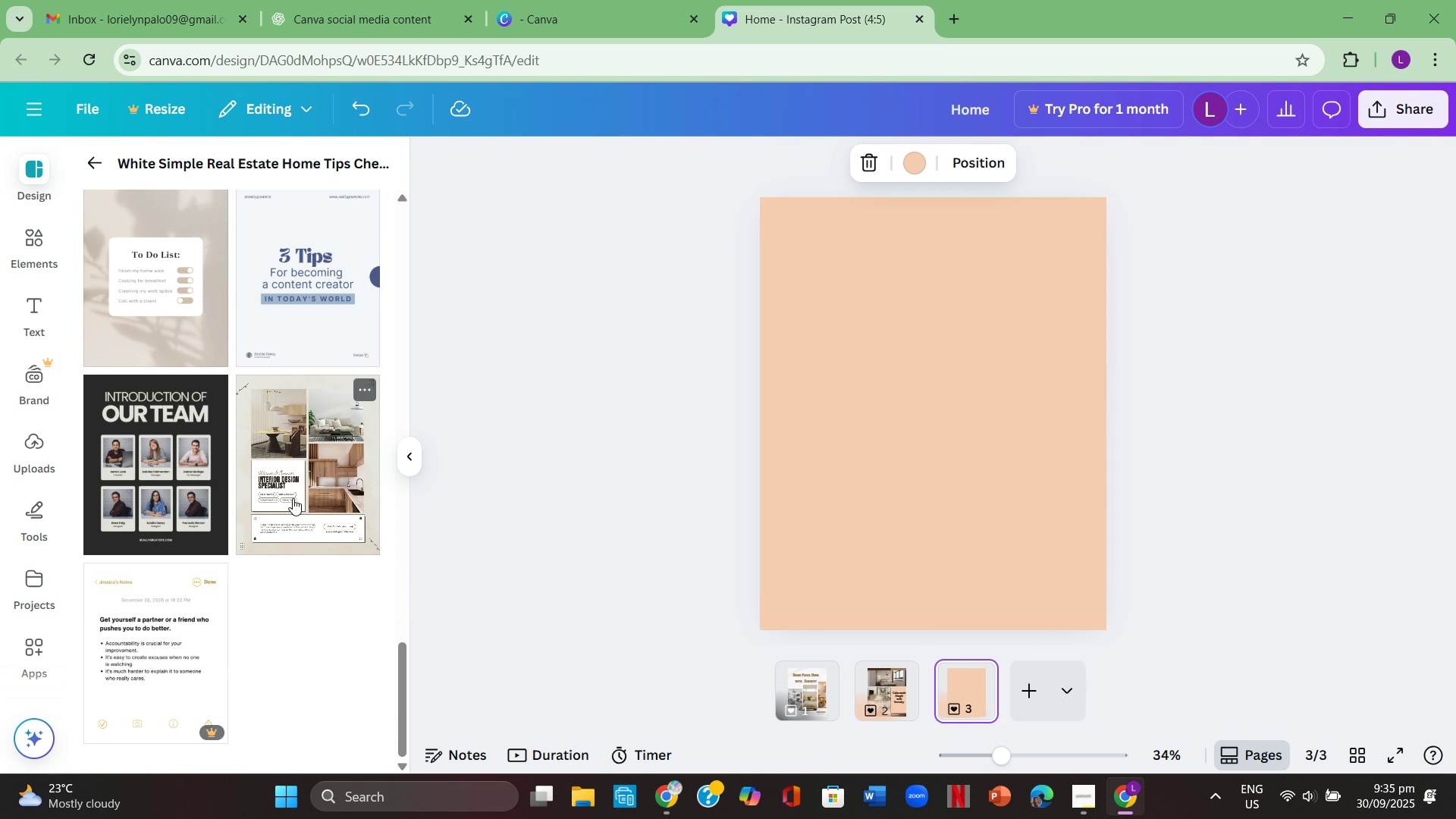 
scroll: coordinate [223, 499], scroll_direction: up, amount: 15.0
 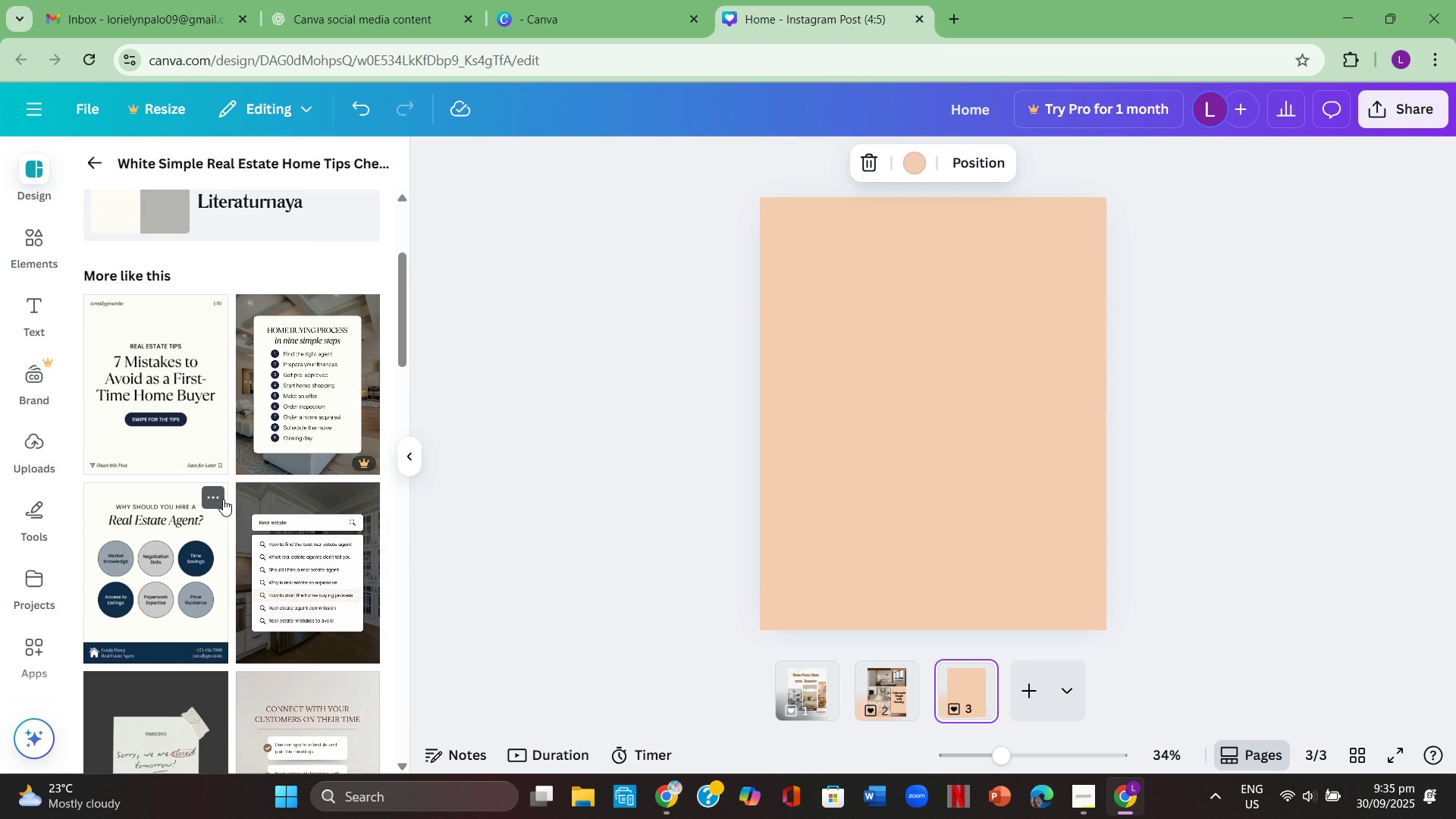 
scroll: coordinate [224, 499], scroll_direction: up, amount: 3.0
 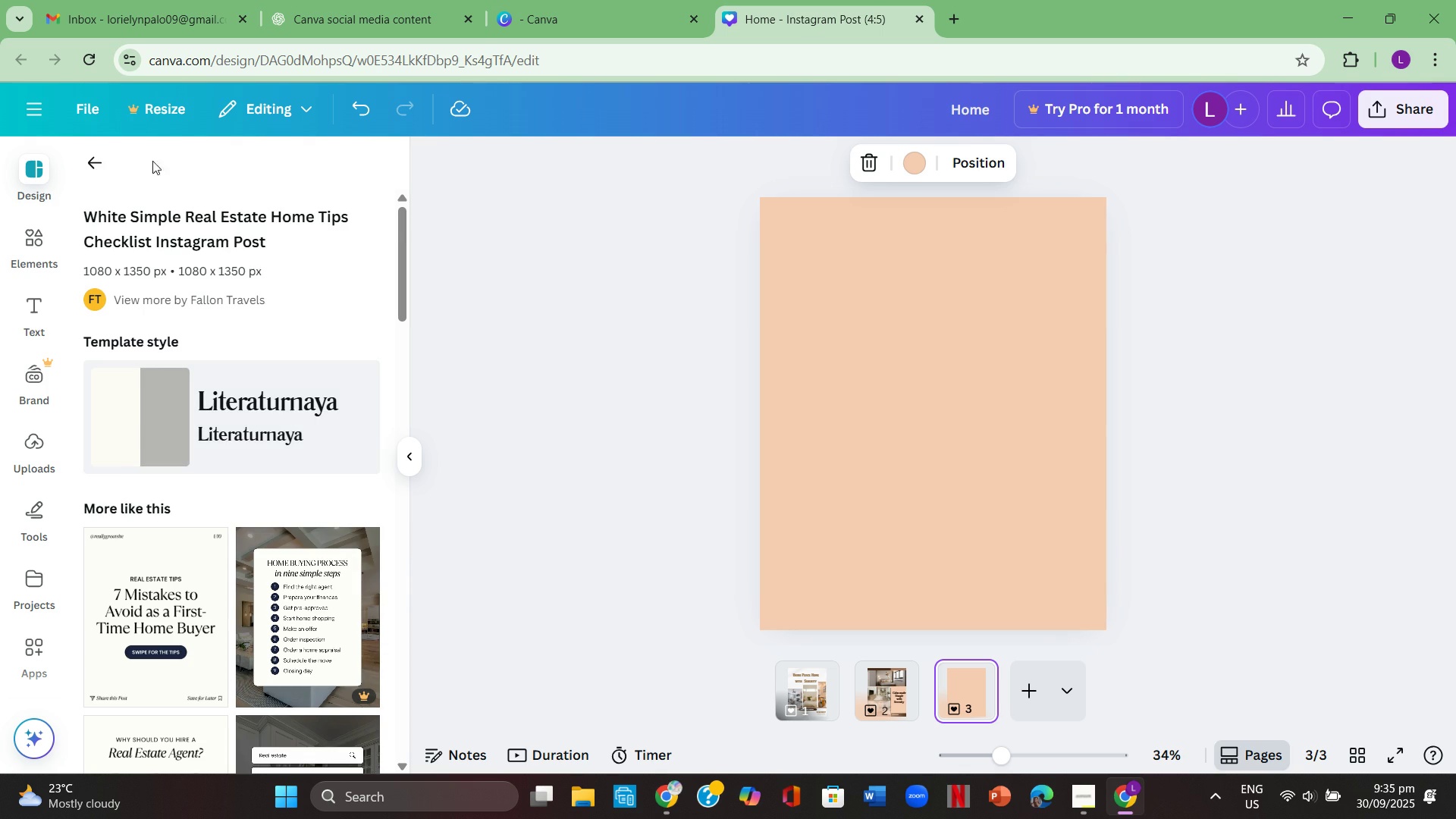 
left_click([83, 162])
 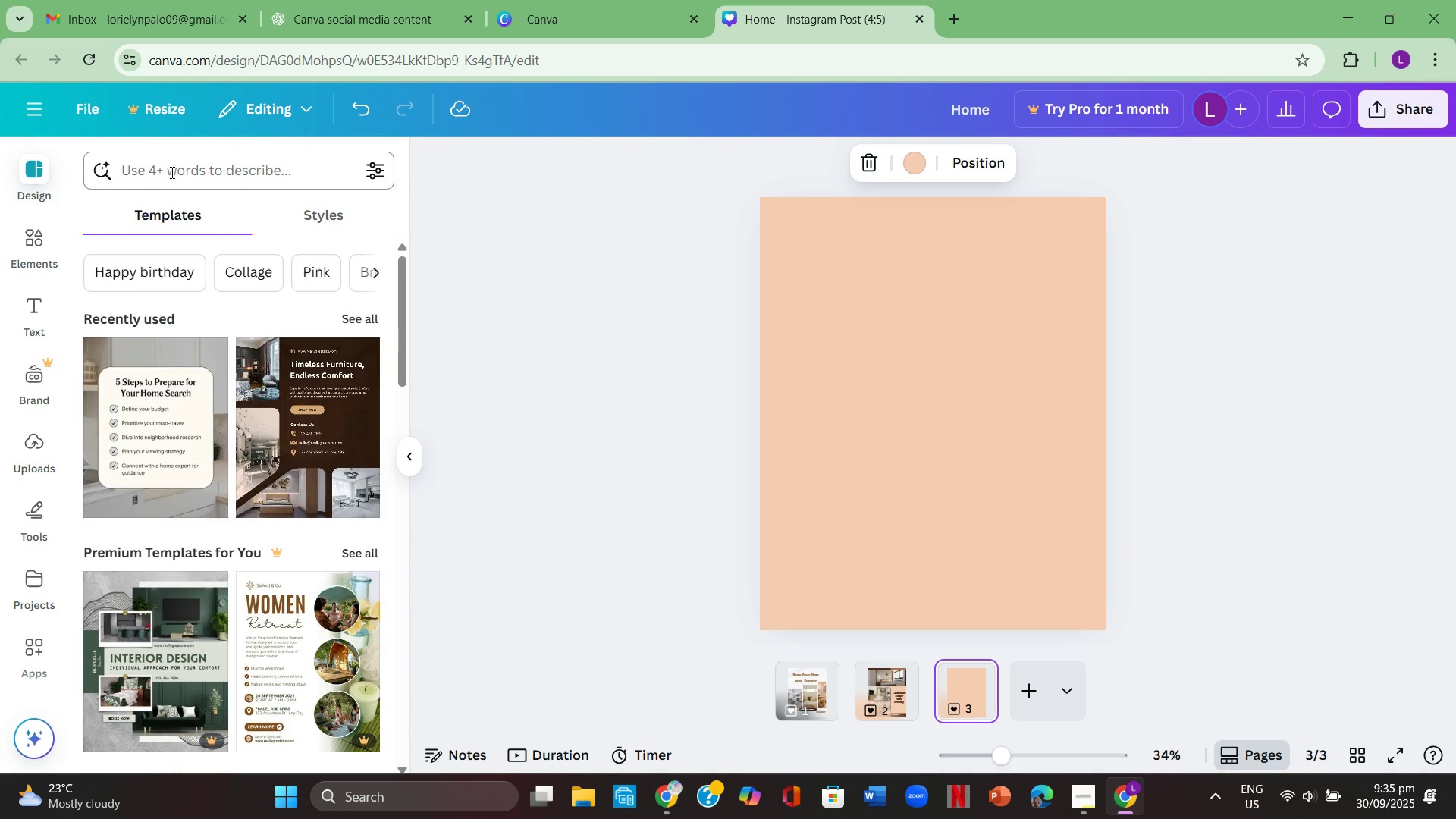 
left_click([171, 172])
 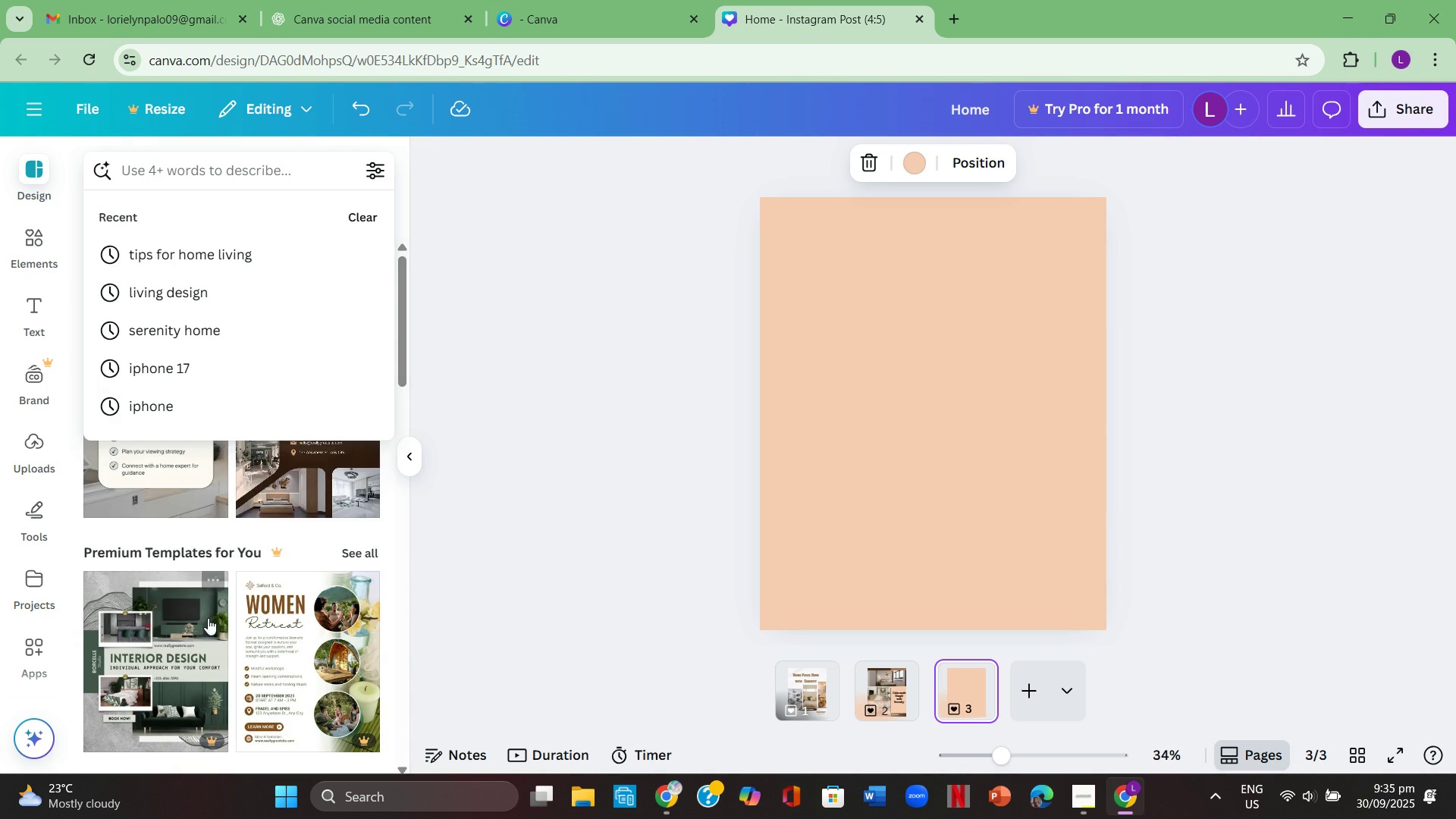 
scroll: coordinate [213, 626], scroll_direction: down, amount: 3.0
 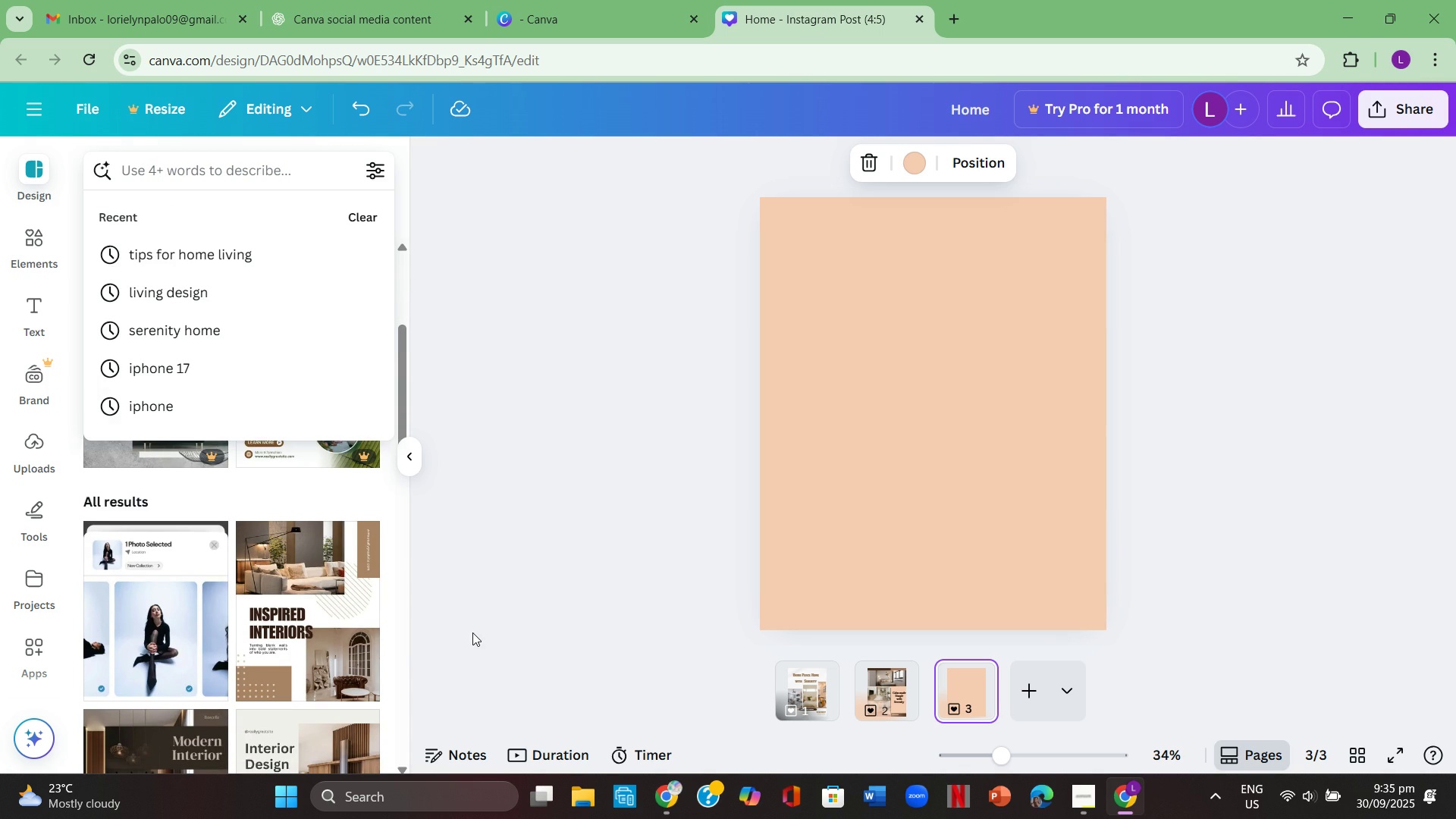 
left_click([472, 632])
 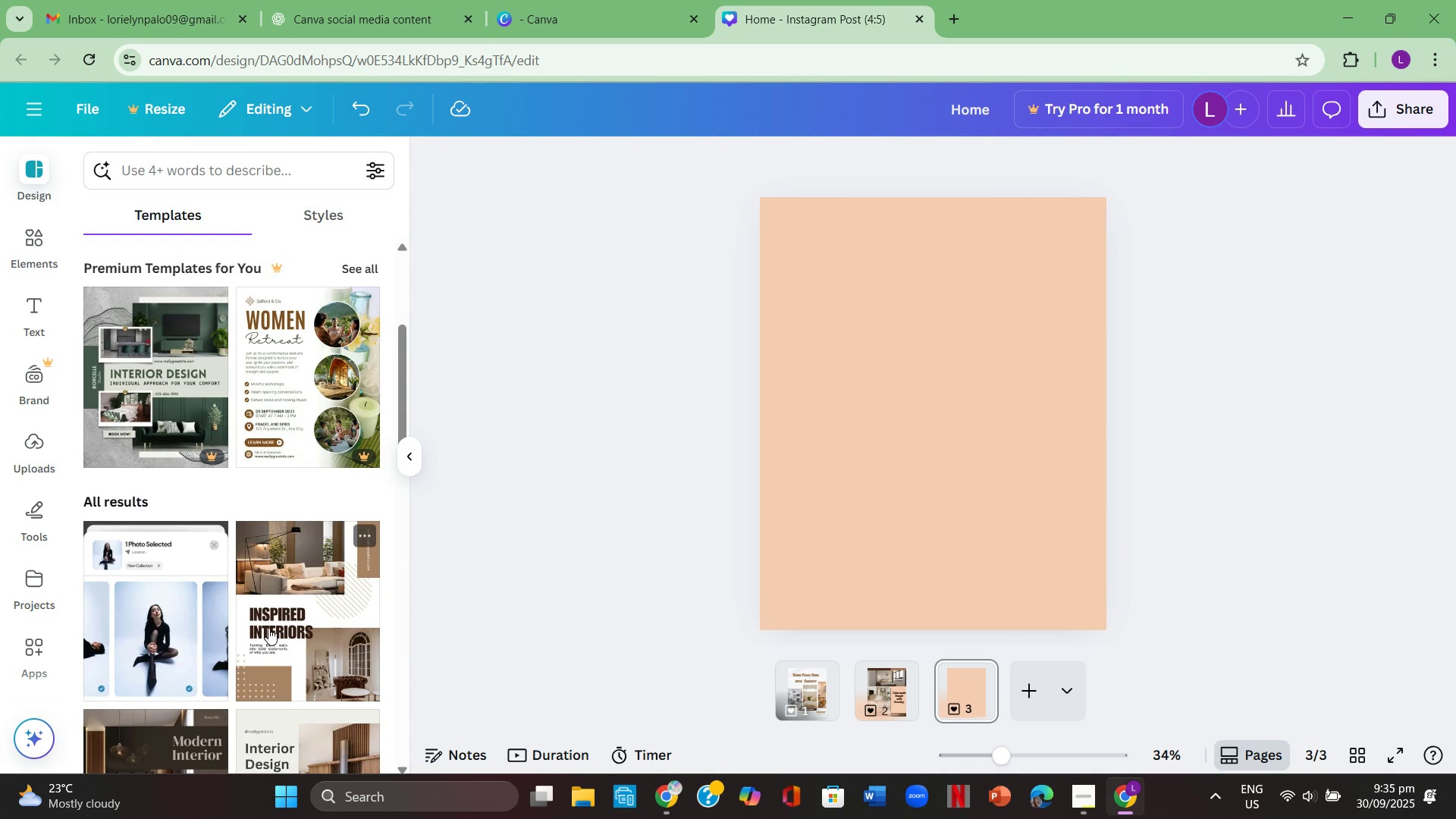 
scroll: coordinate [275, 625], scroll_direction: down, amount: 9.0
 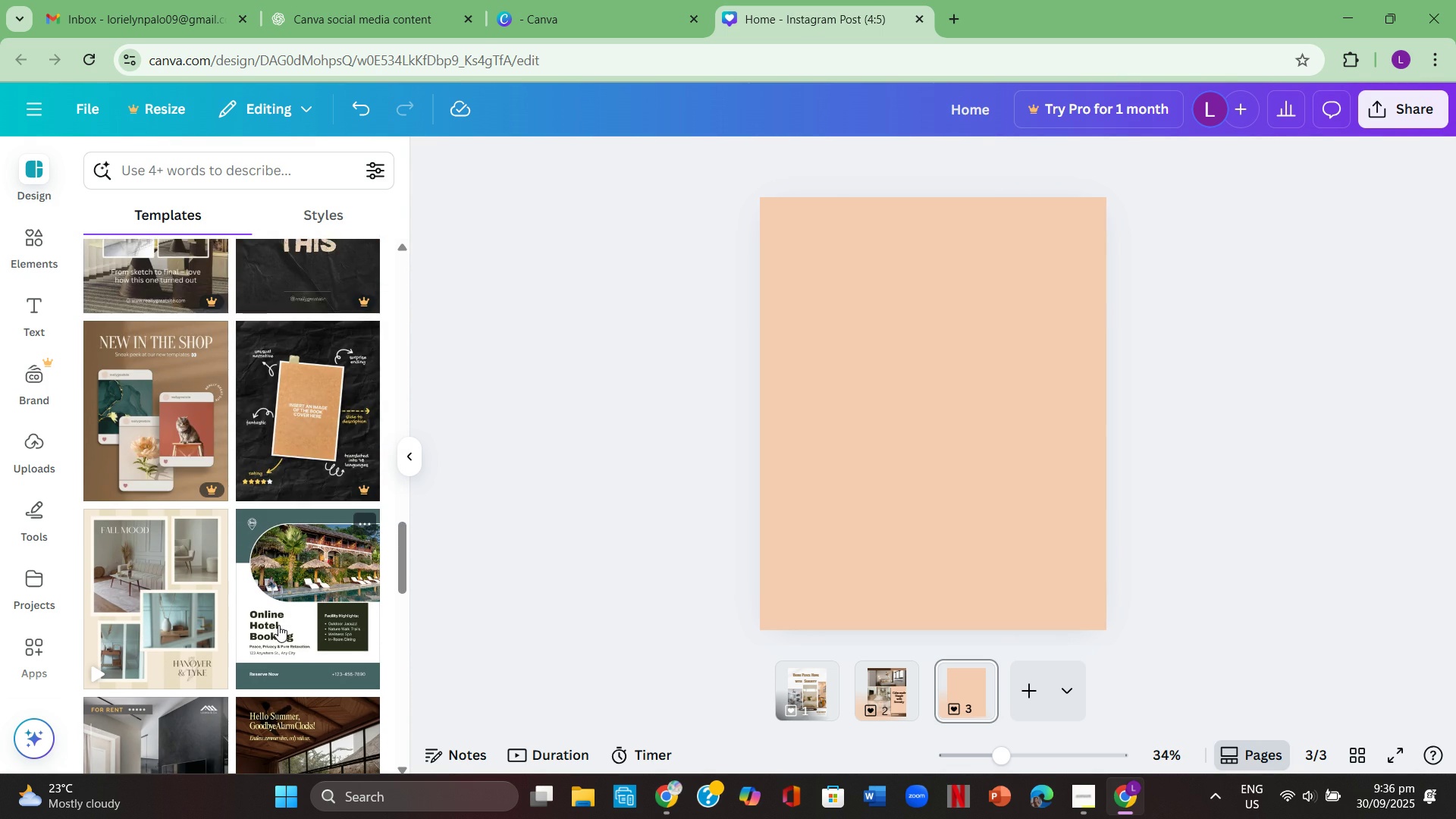 
scroll: coordinate [279, 625], scroll_direction: down, amount: 2.0
 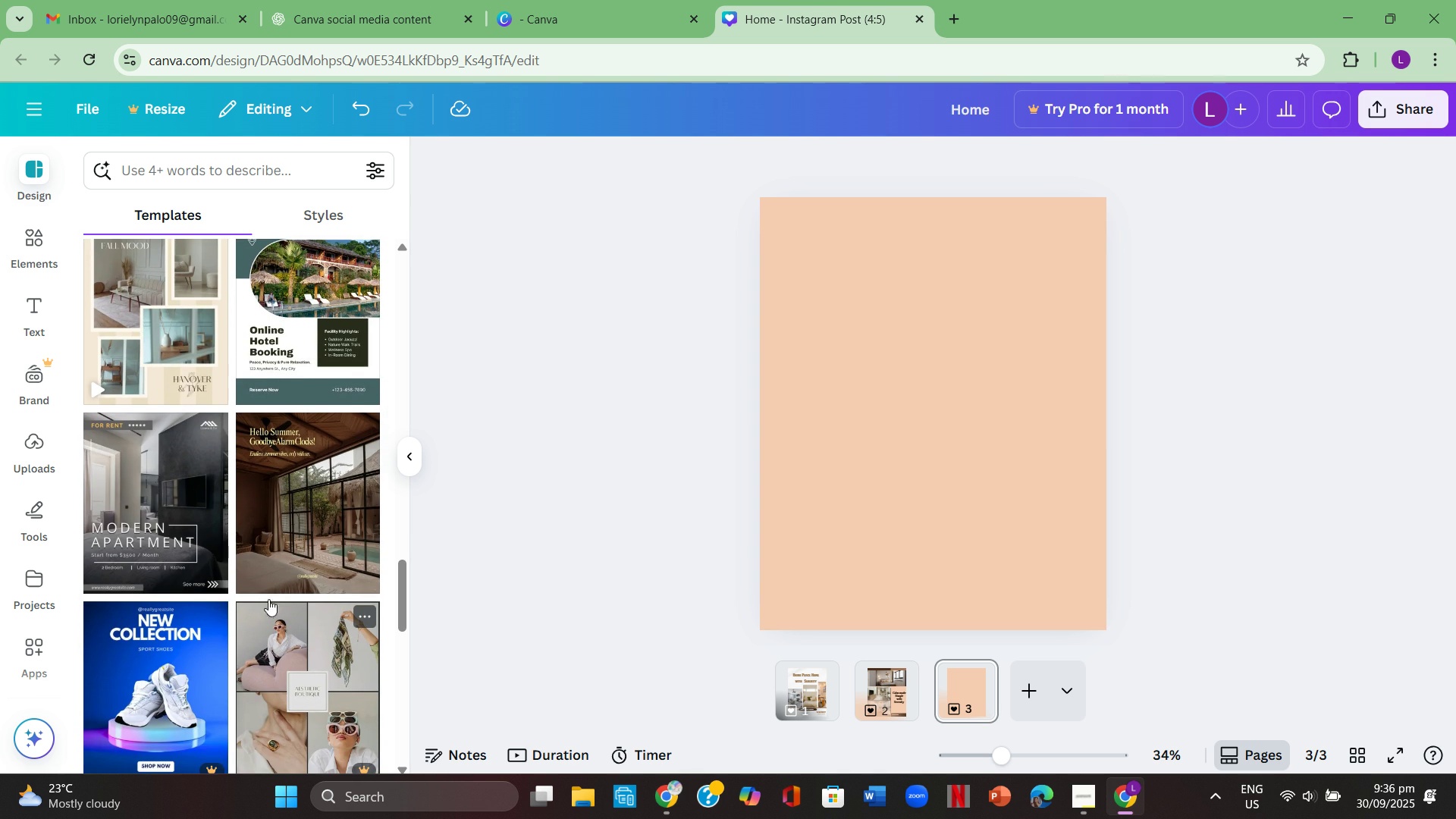 
scroll: coordinate [190, 415], scroll_direction: up, amount: 1.0
 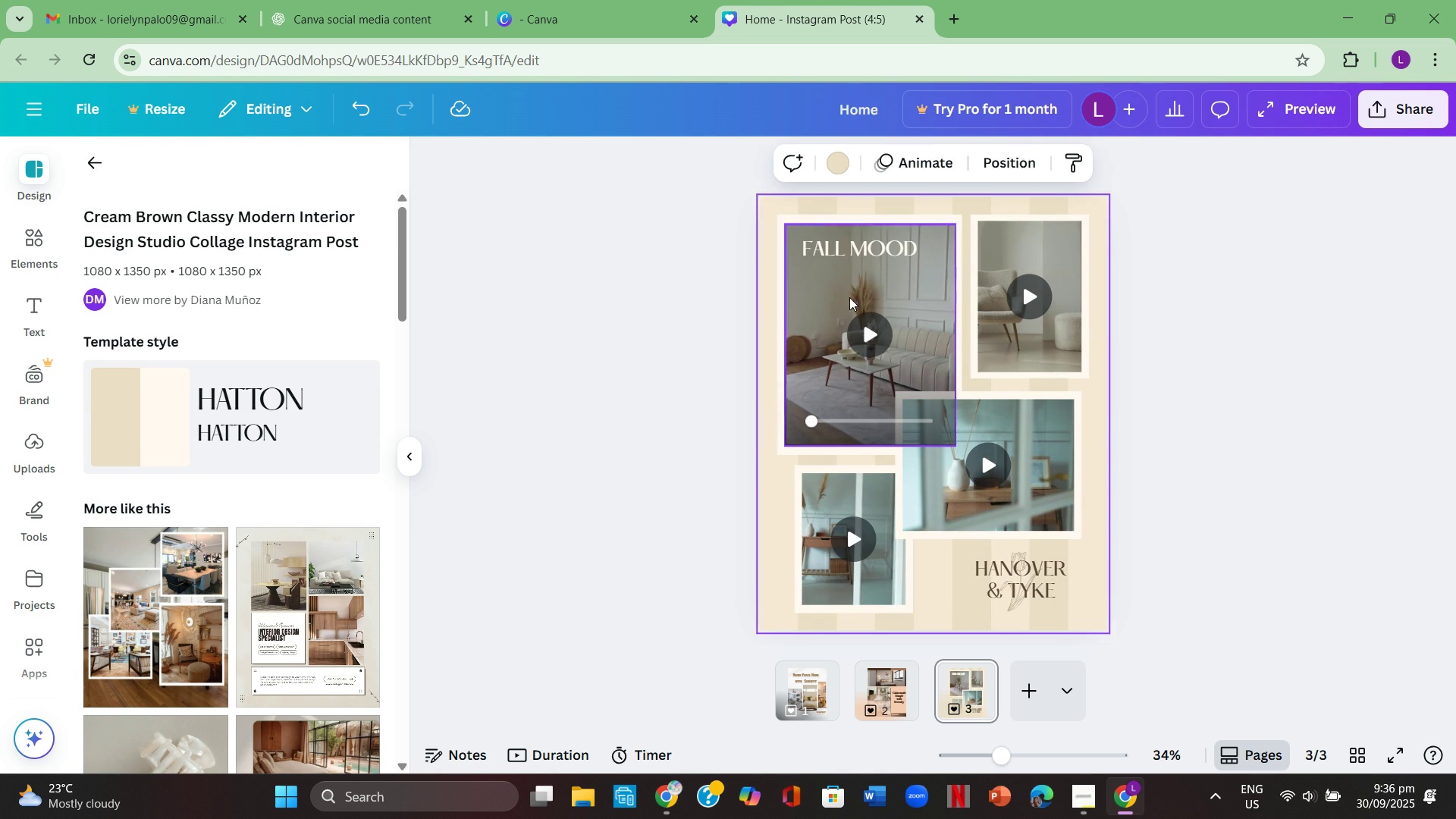 
wait(9.66)
 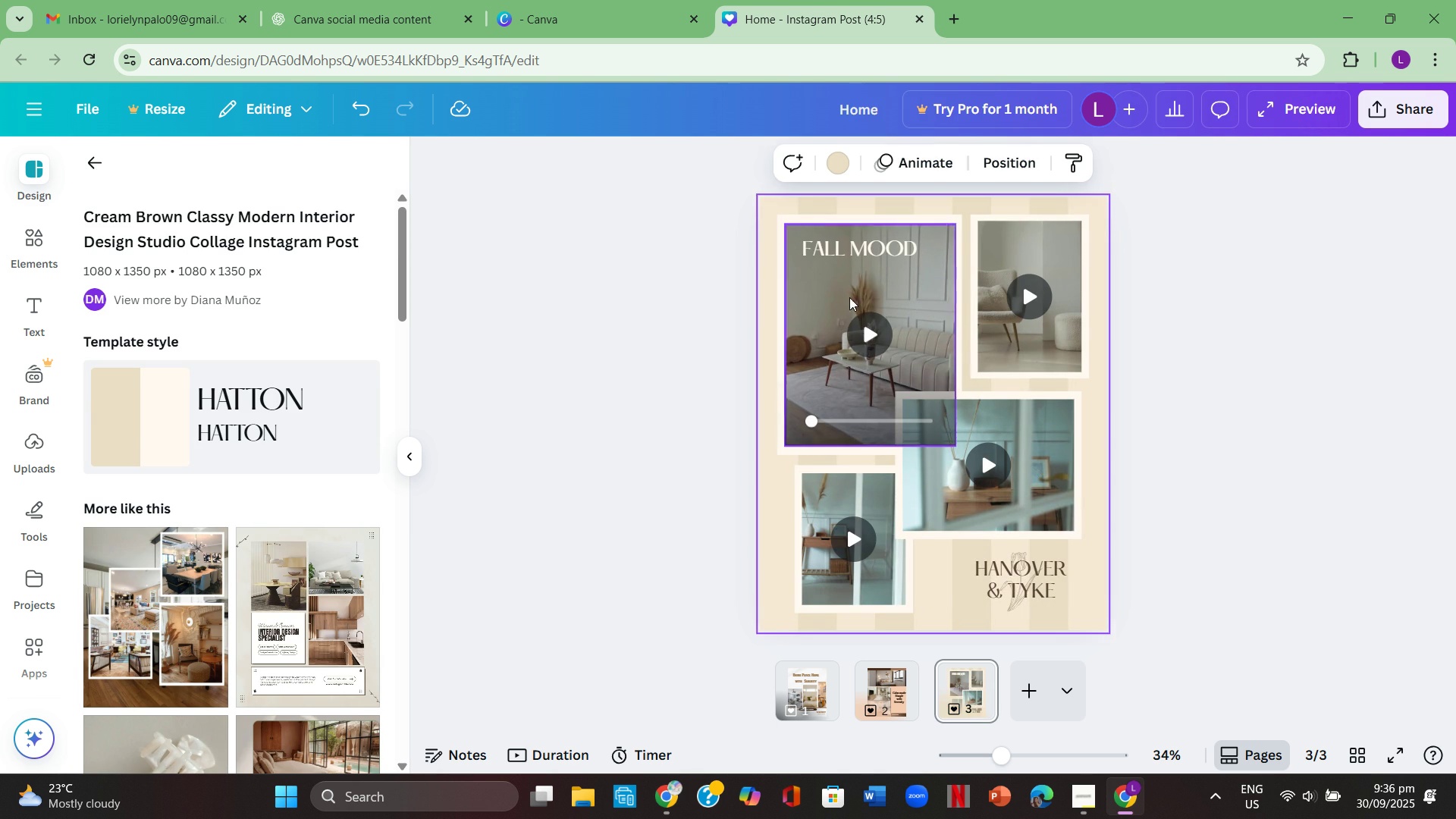 
key(Backspace)
 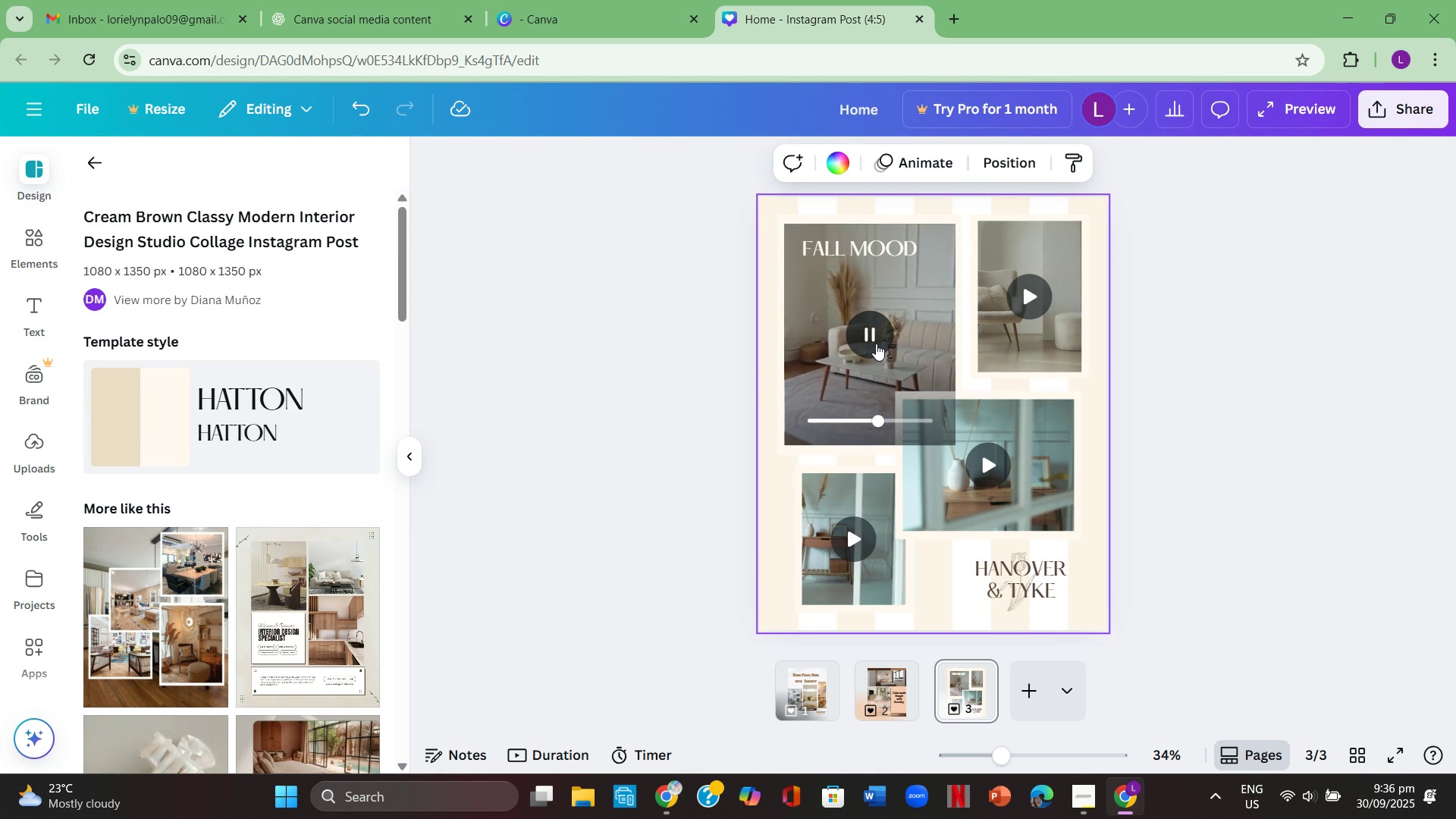 
key(Backspace)
 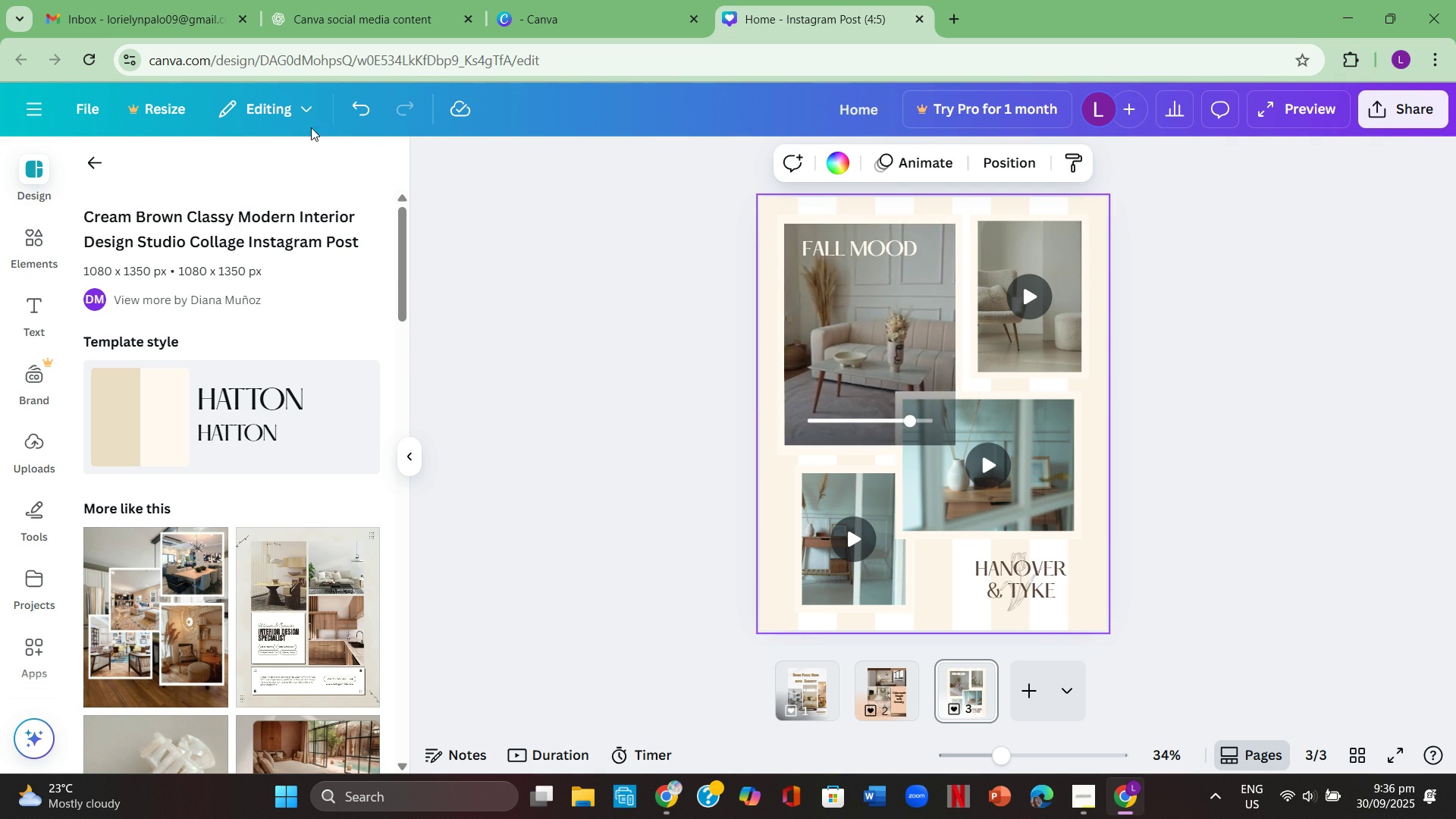 
left_click([364, 105])
 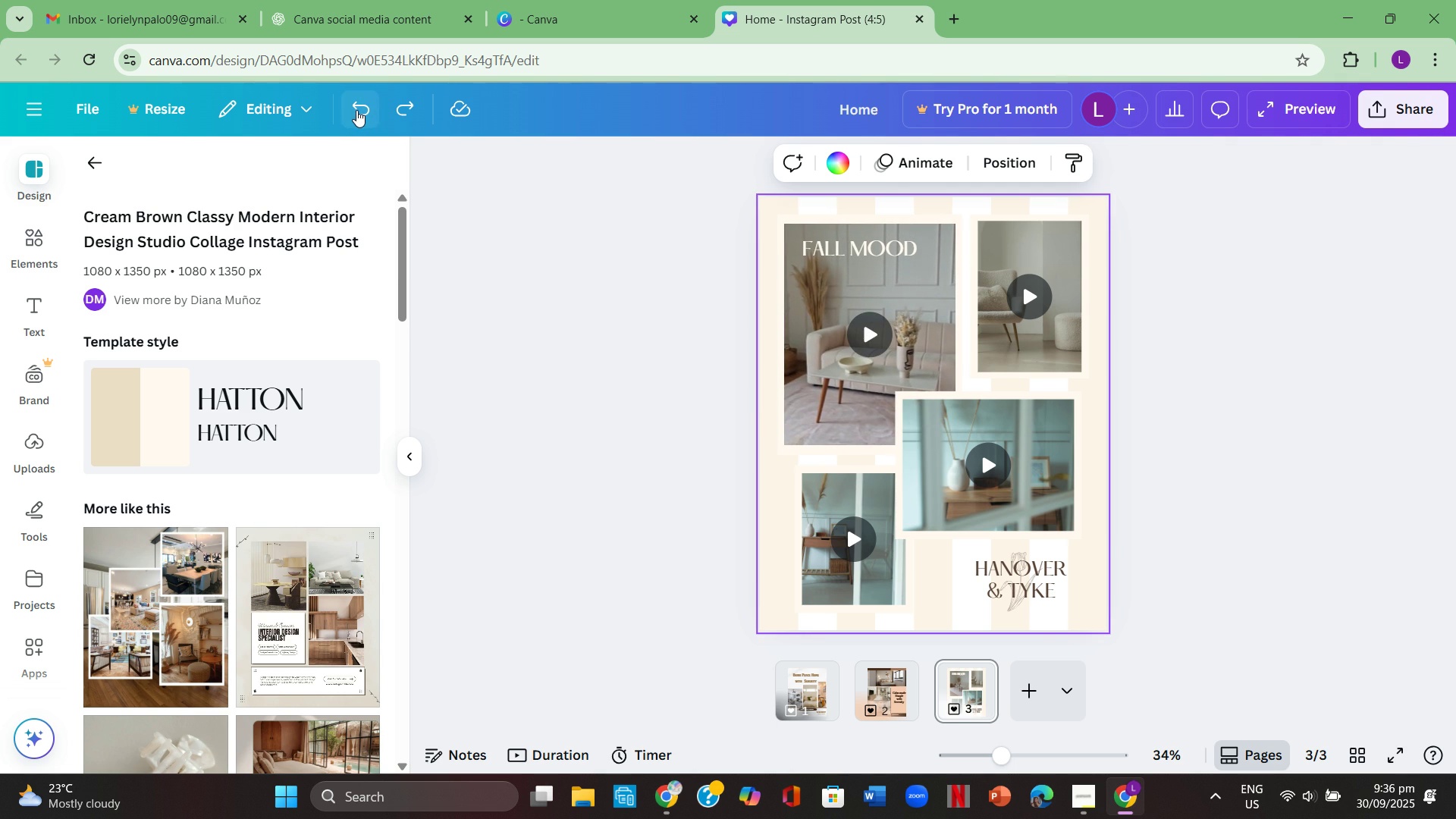 
left_click([356, 110])
 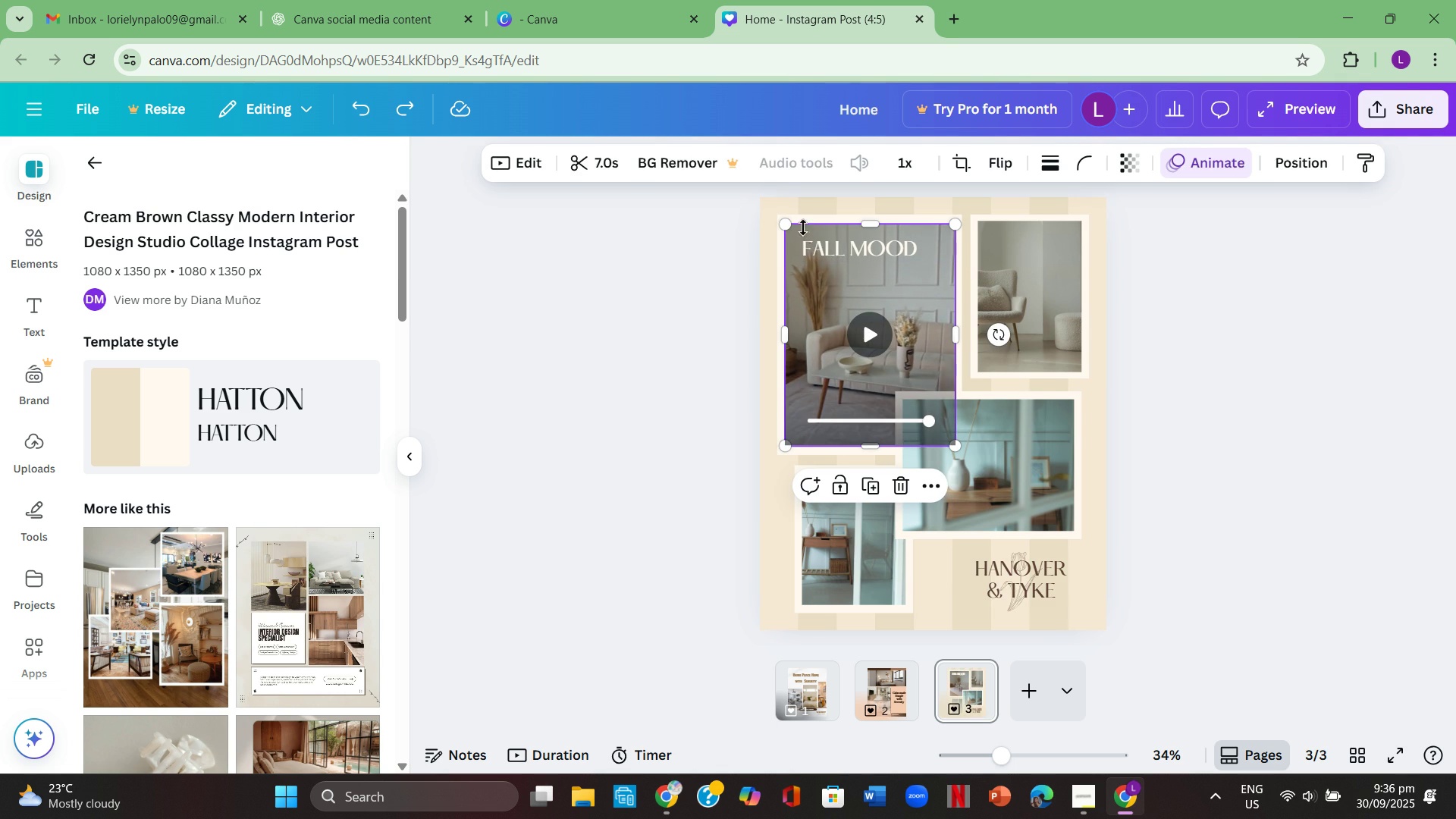 
left_click([789, 224])
 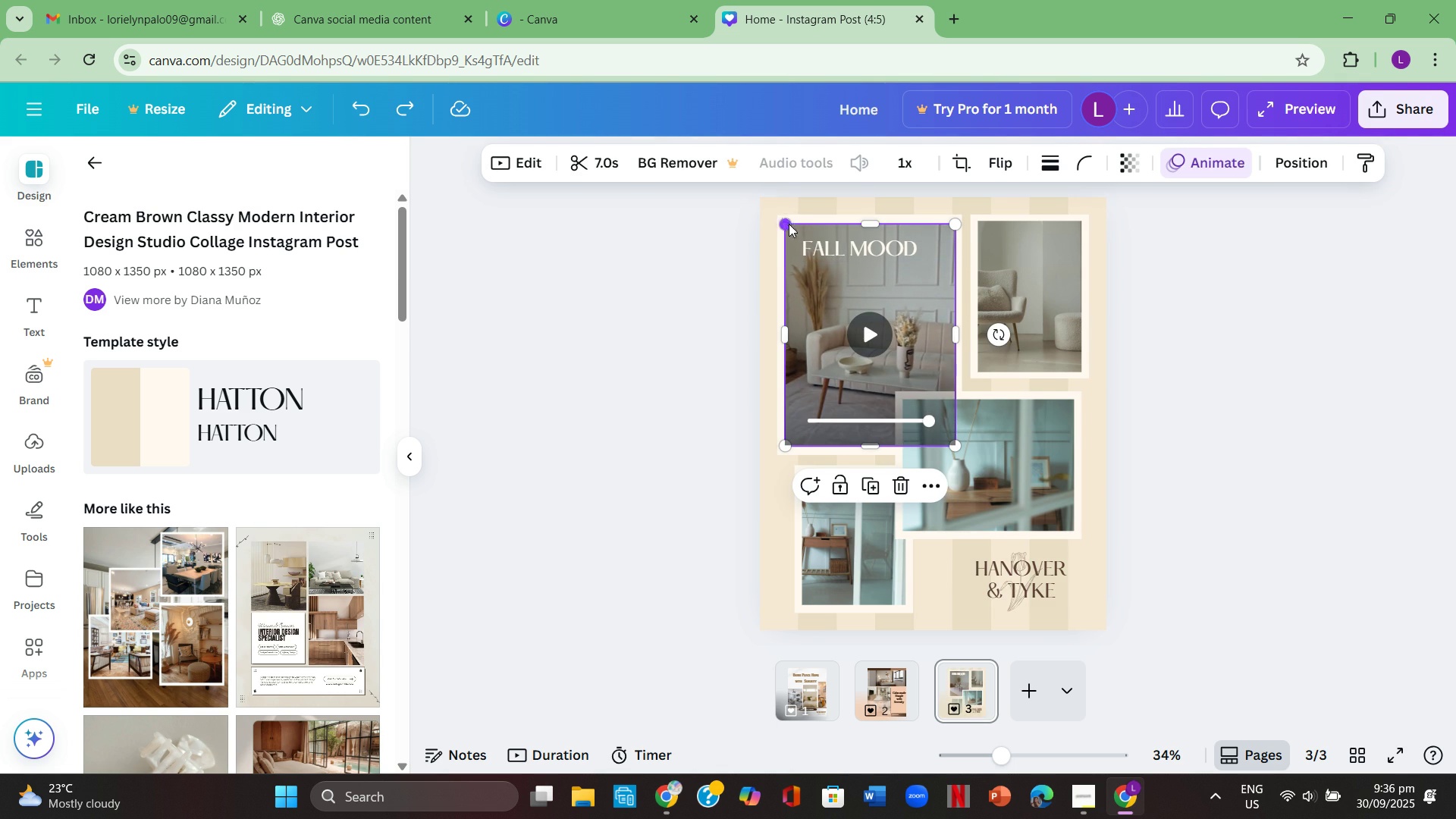 
key(Backspace)
 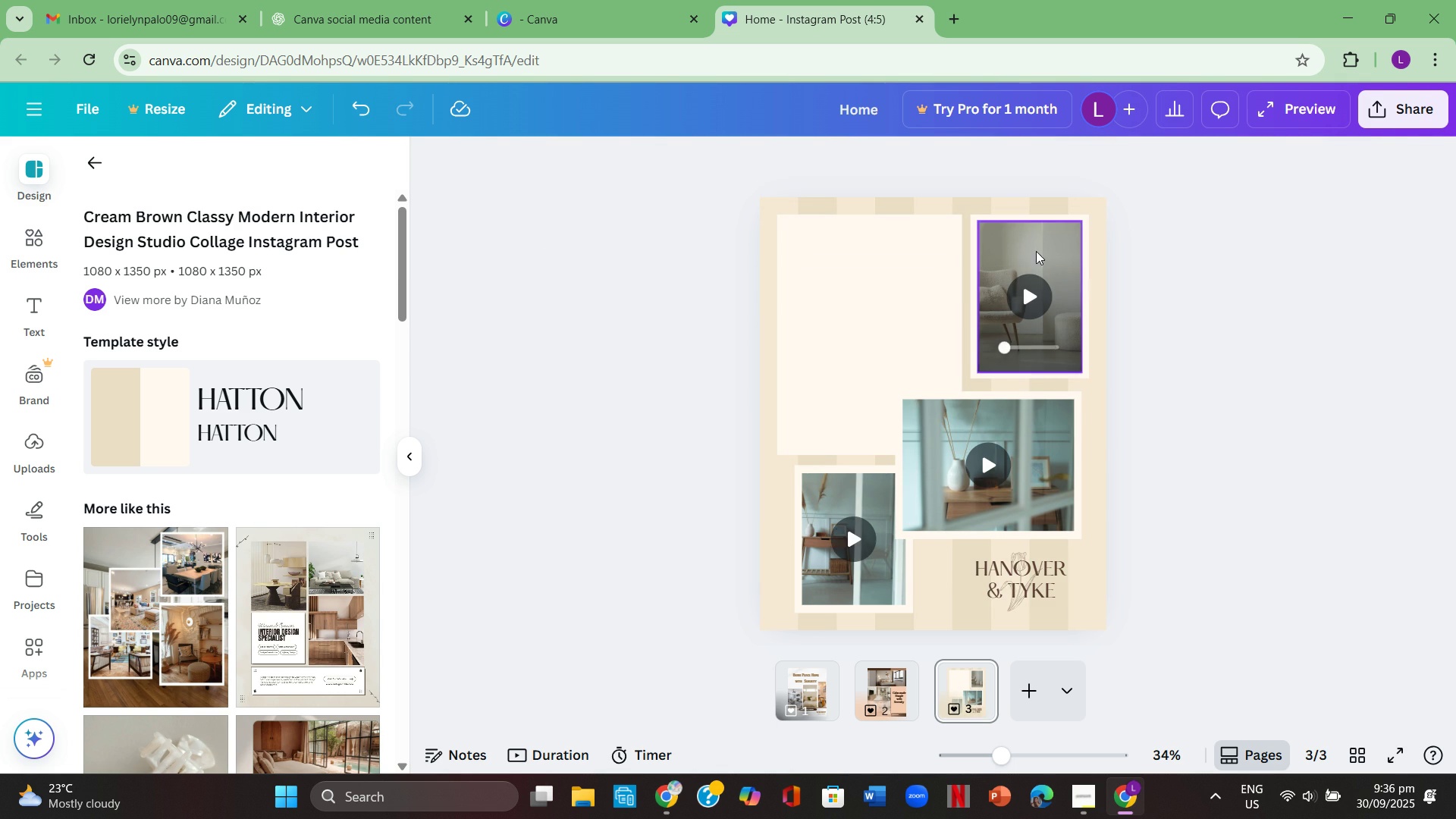 
left_click([1031, 243])
 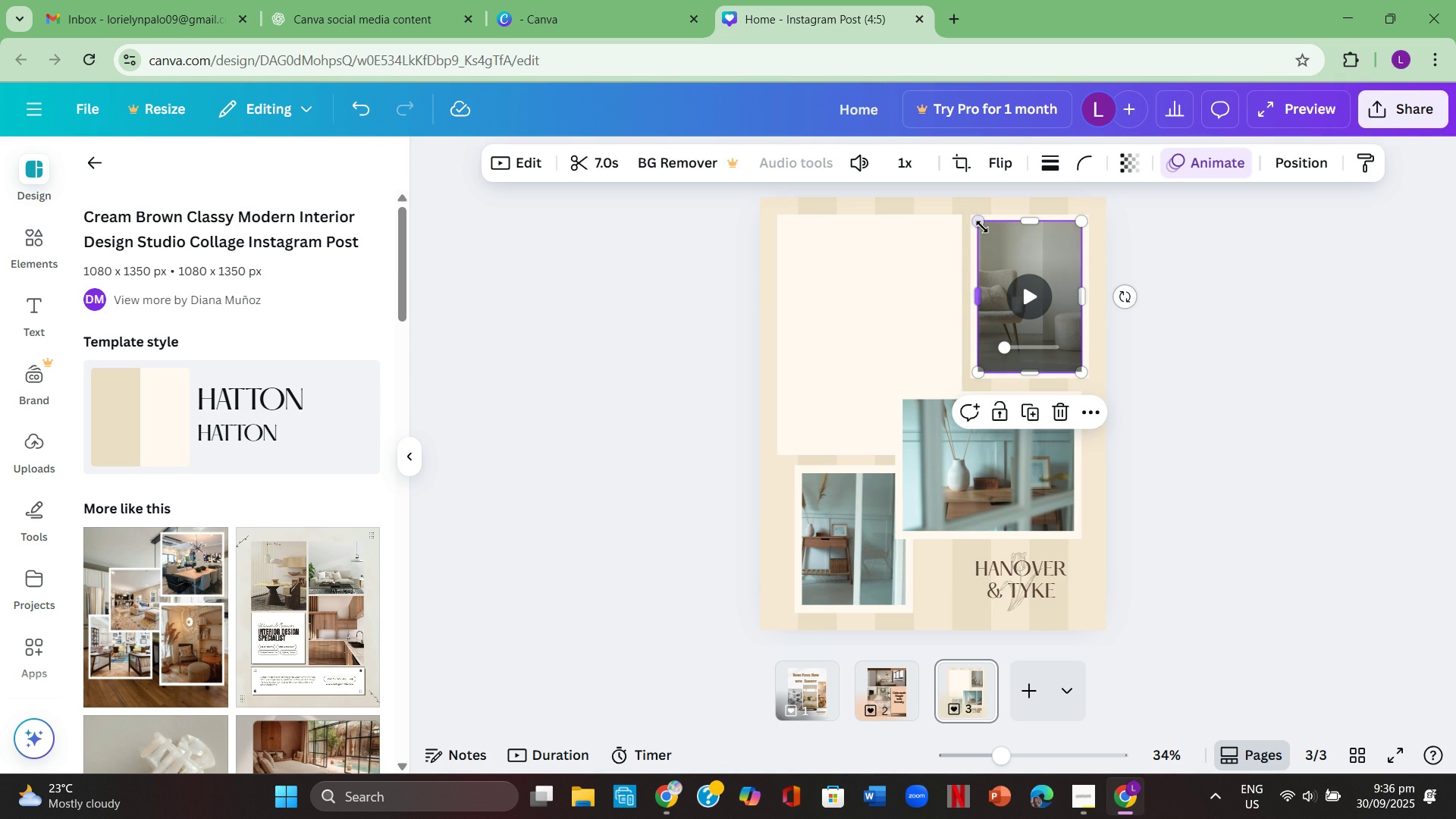 
left_click([981, 224])
 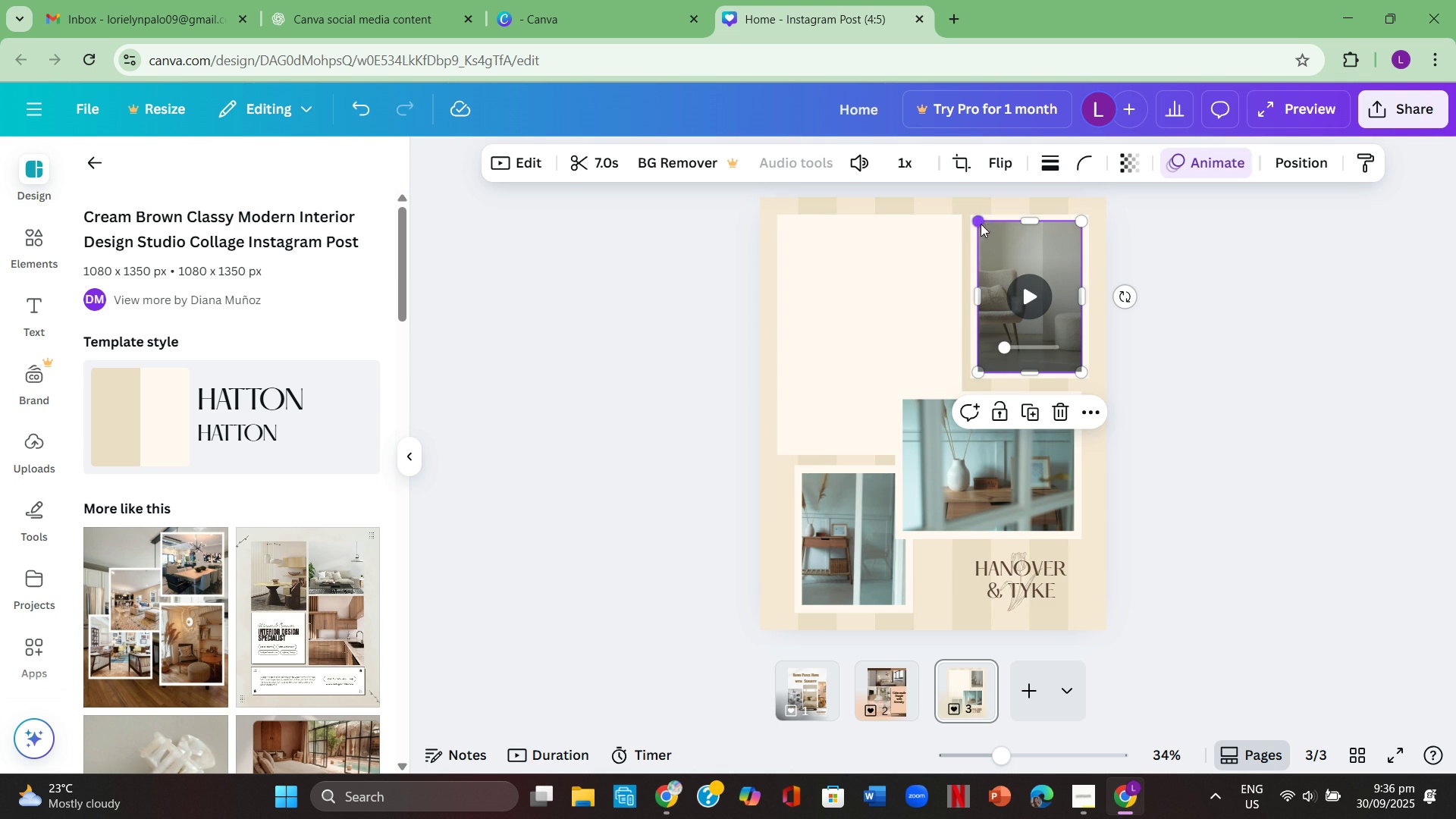 
key(Backspace)
 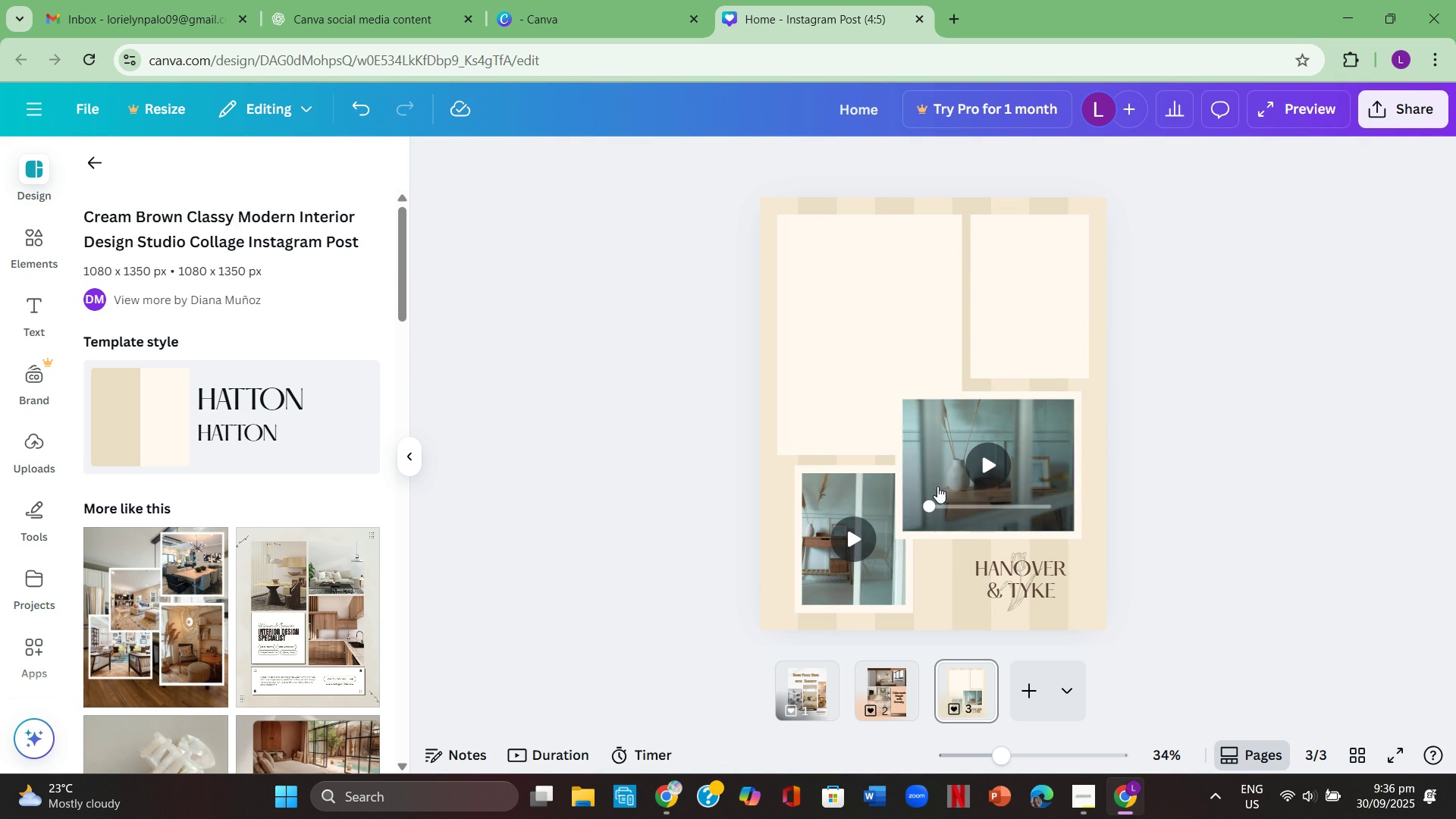 
left_click([942, 447])
 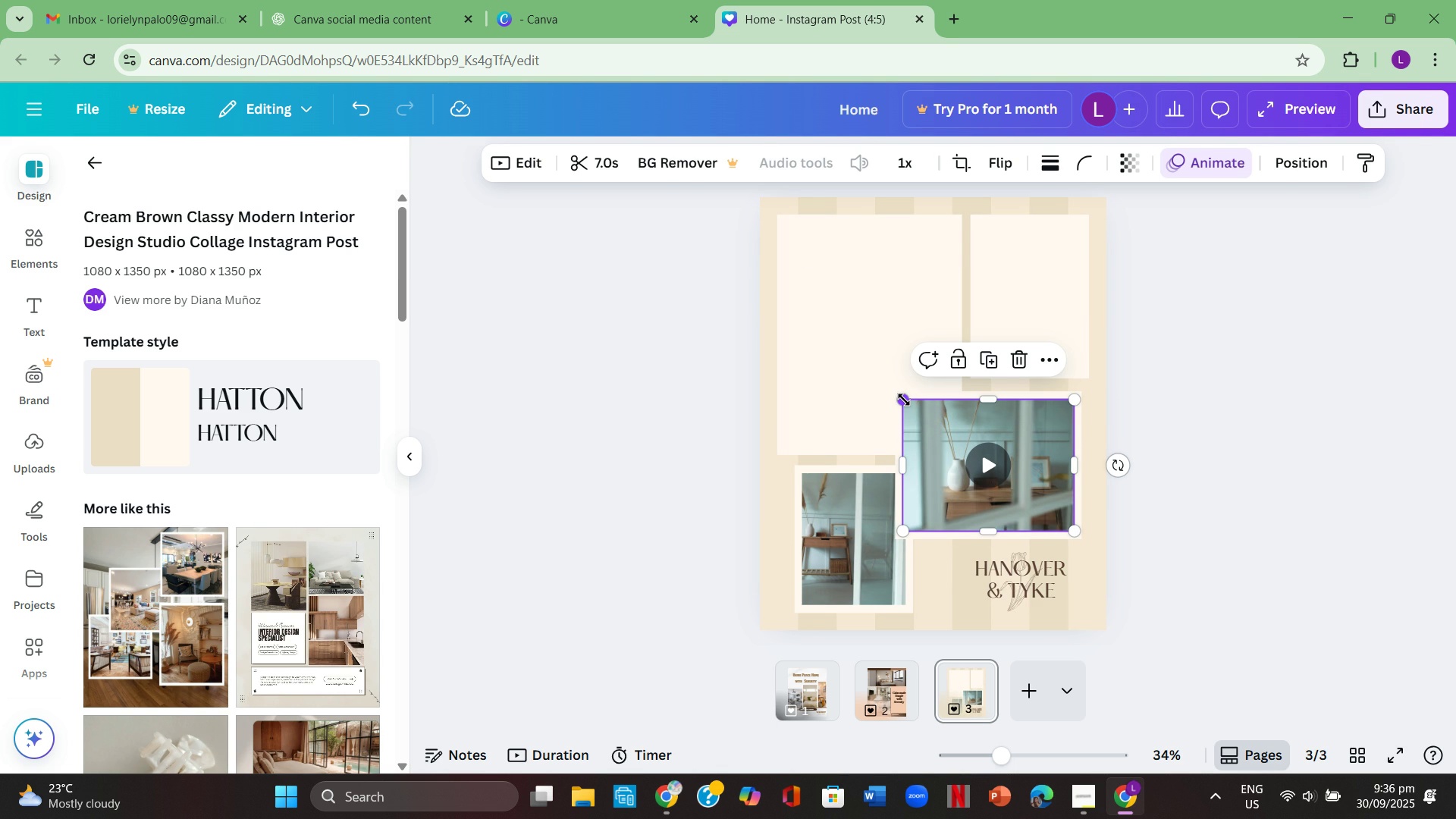 
left_click([904, 400])
 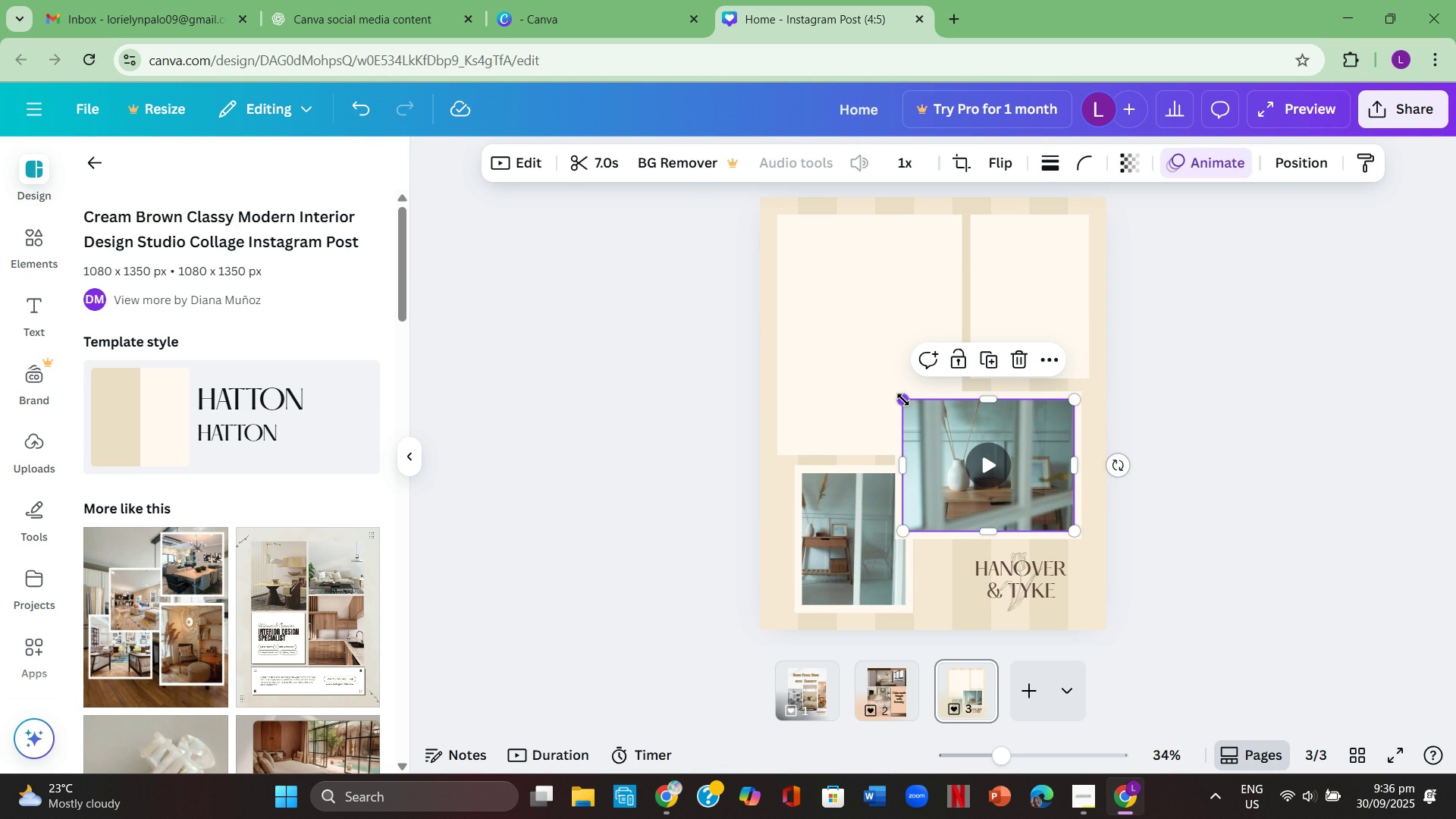 
key(Backspace)
 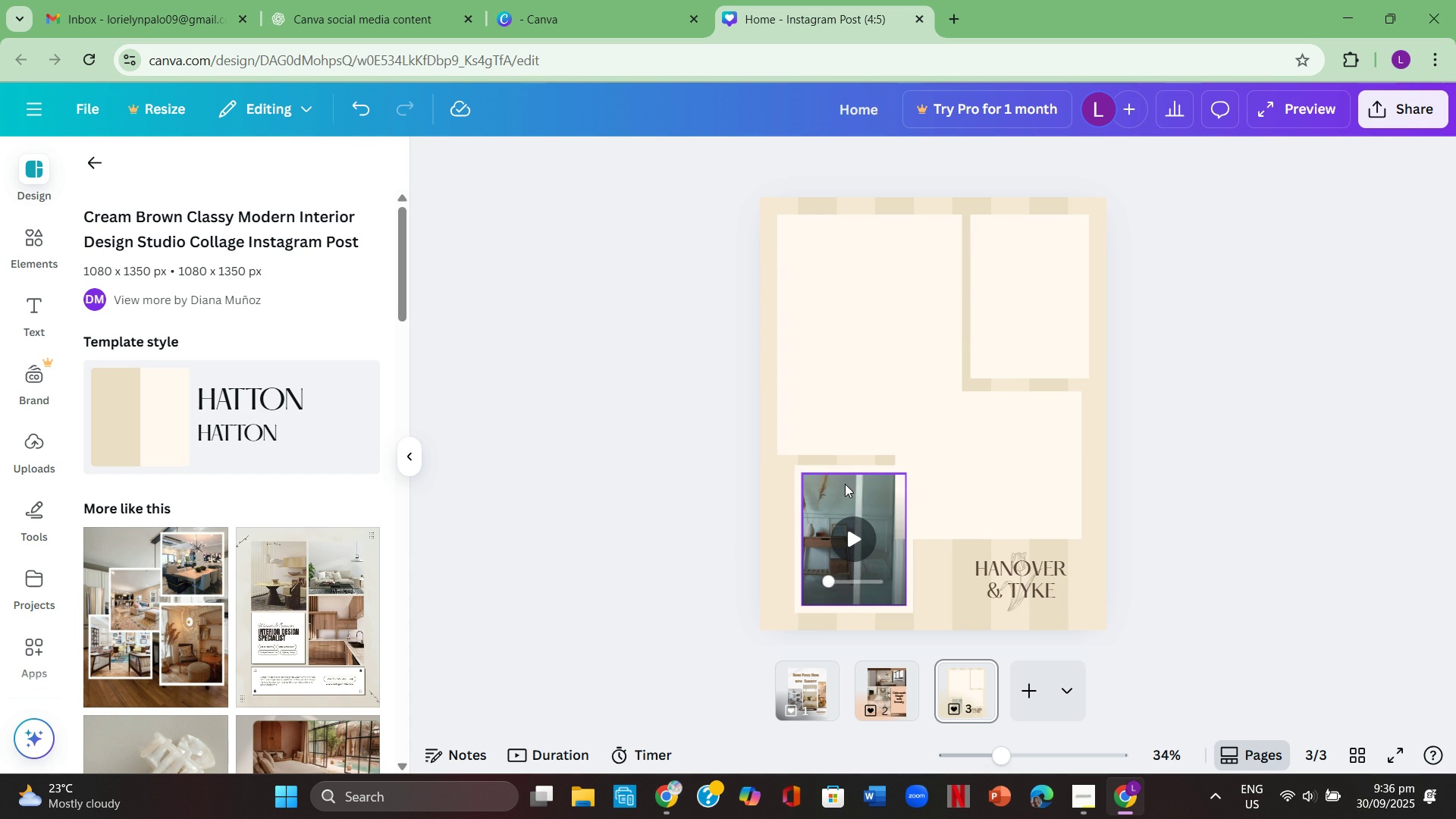 
left_click([834, 480])
 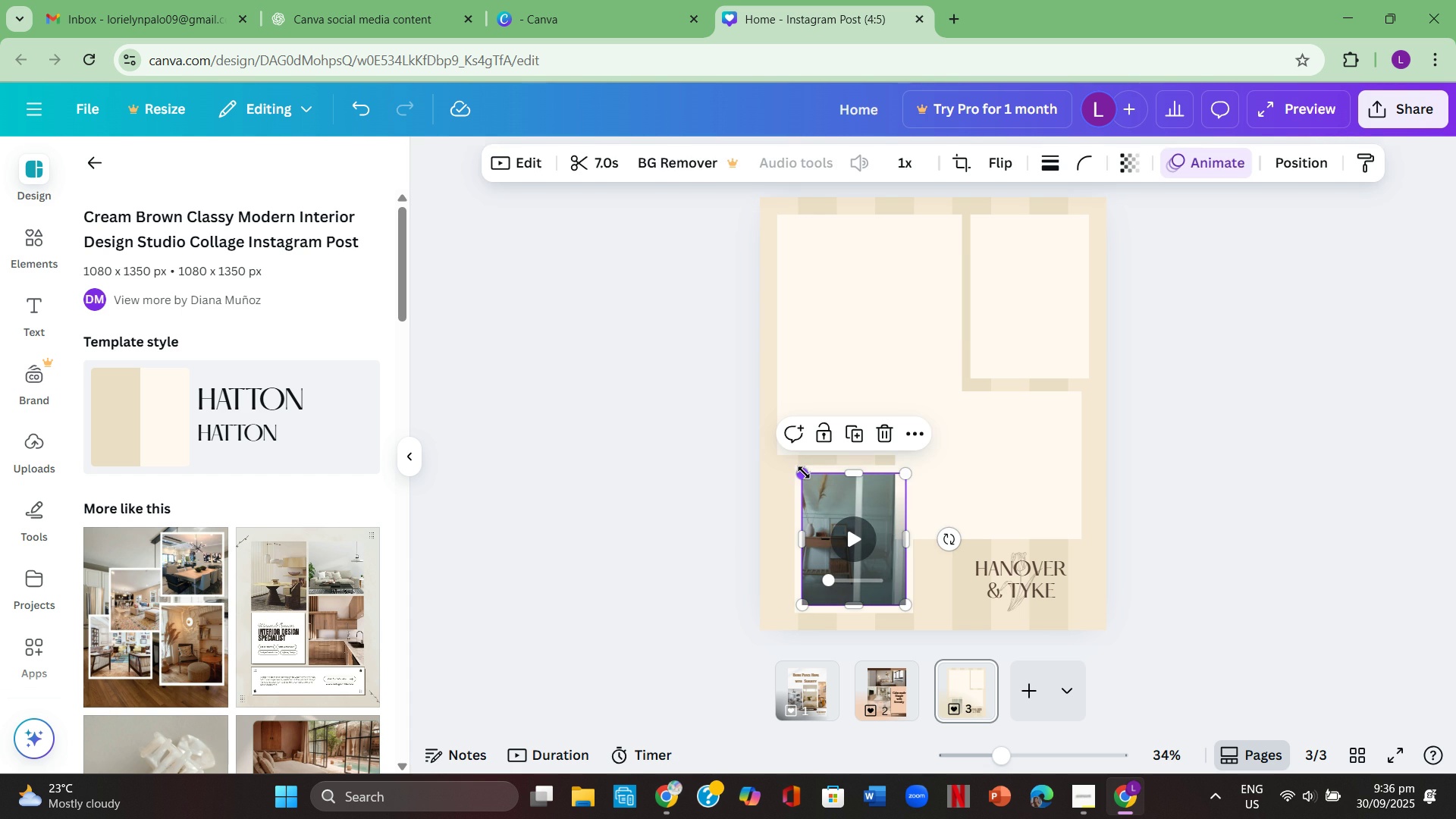 
left_click([805, 477])
 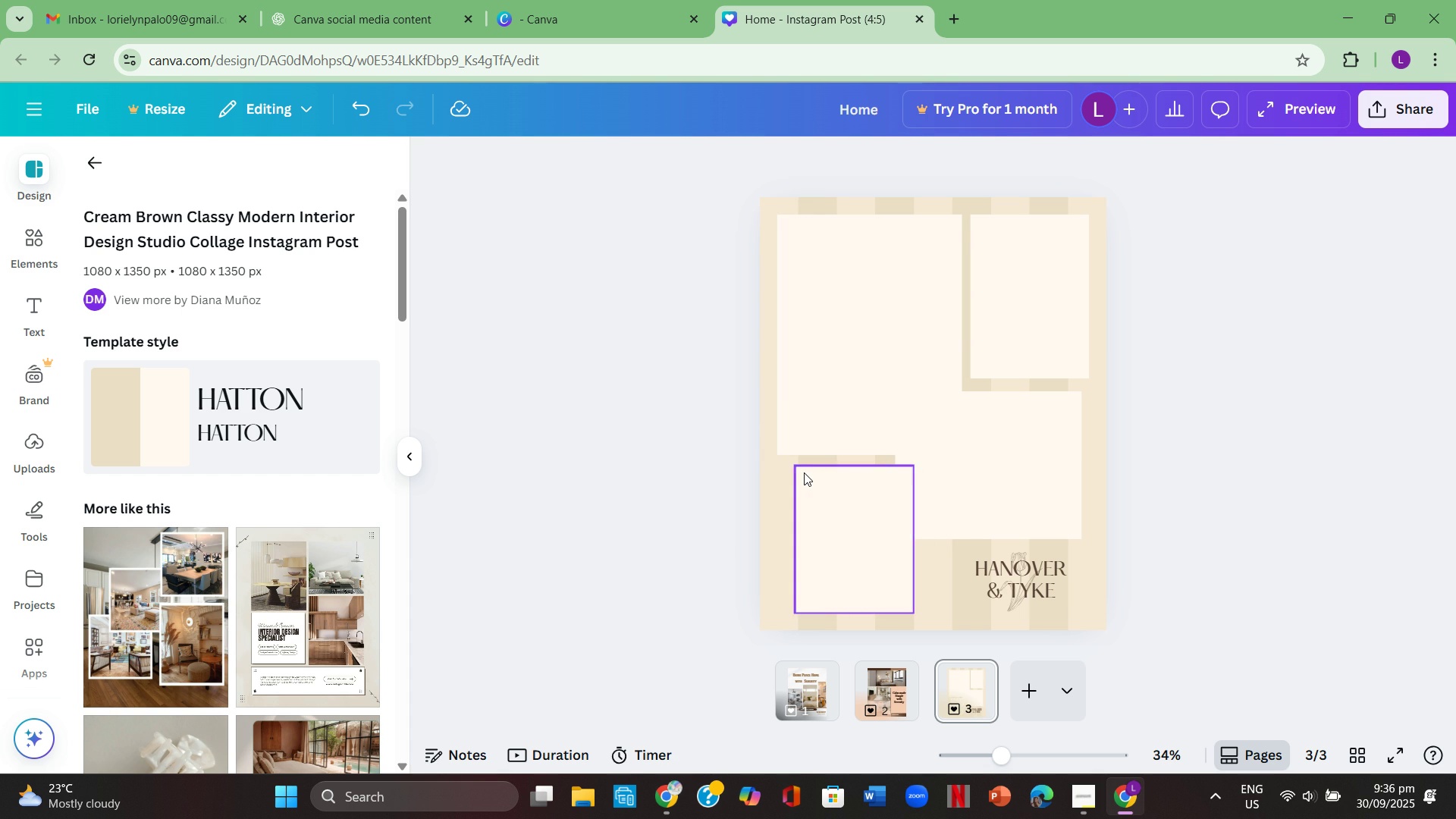 
key(Backspace)
 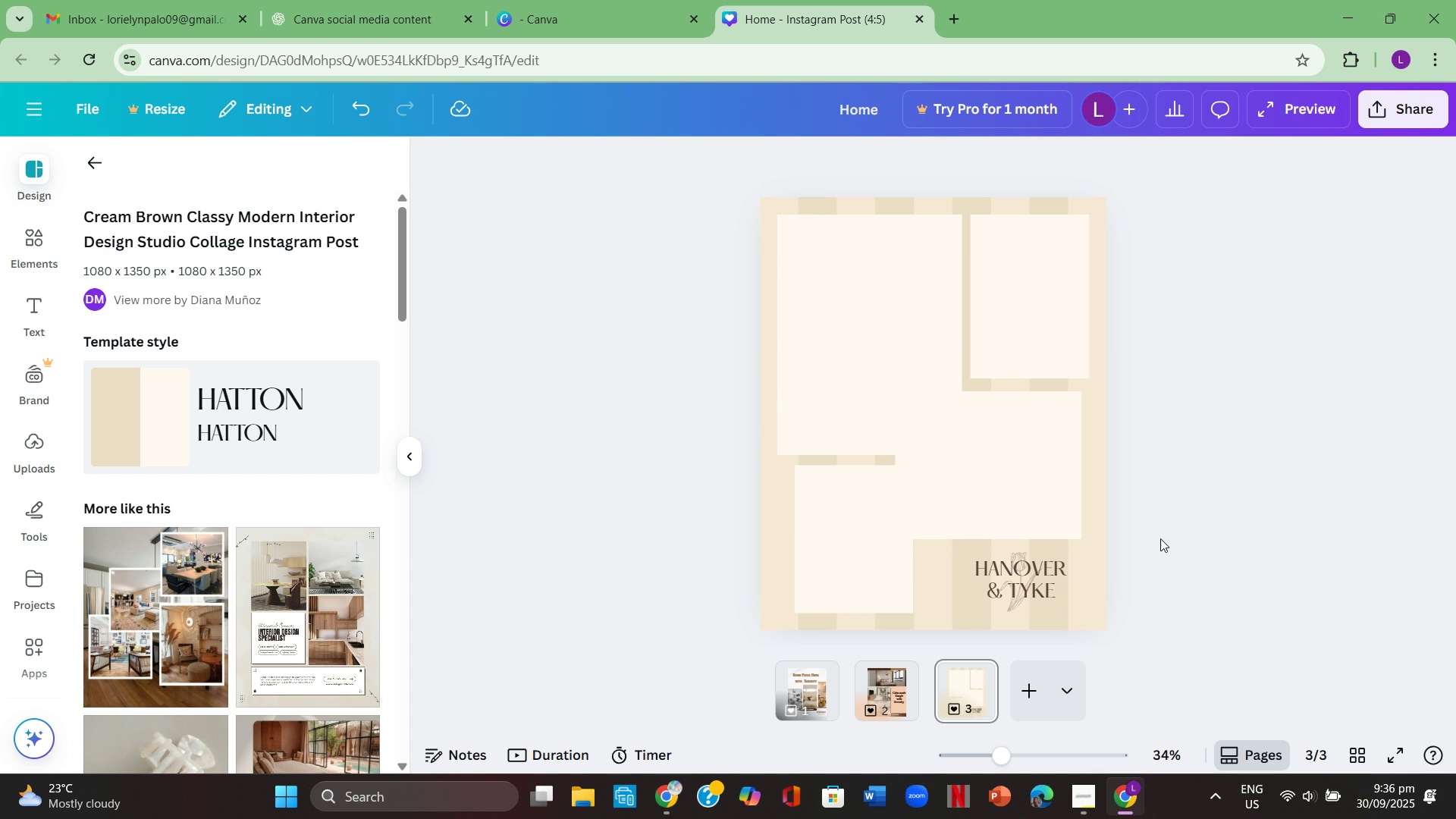 
left_click([1162, 538])
 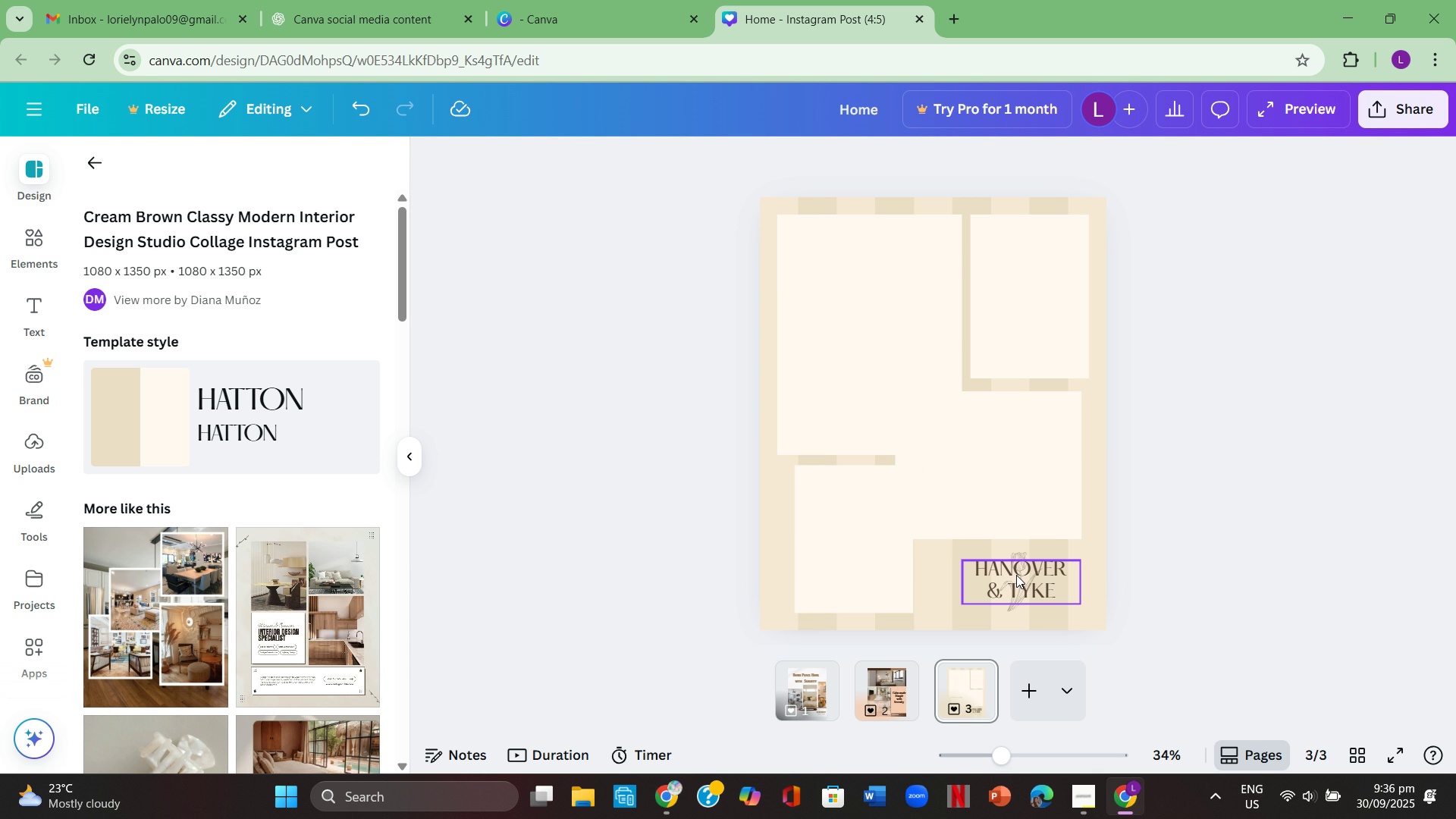 
wait(15.75)
 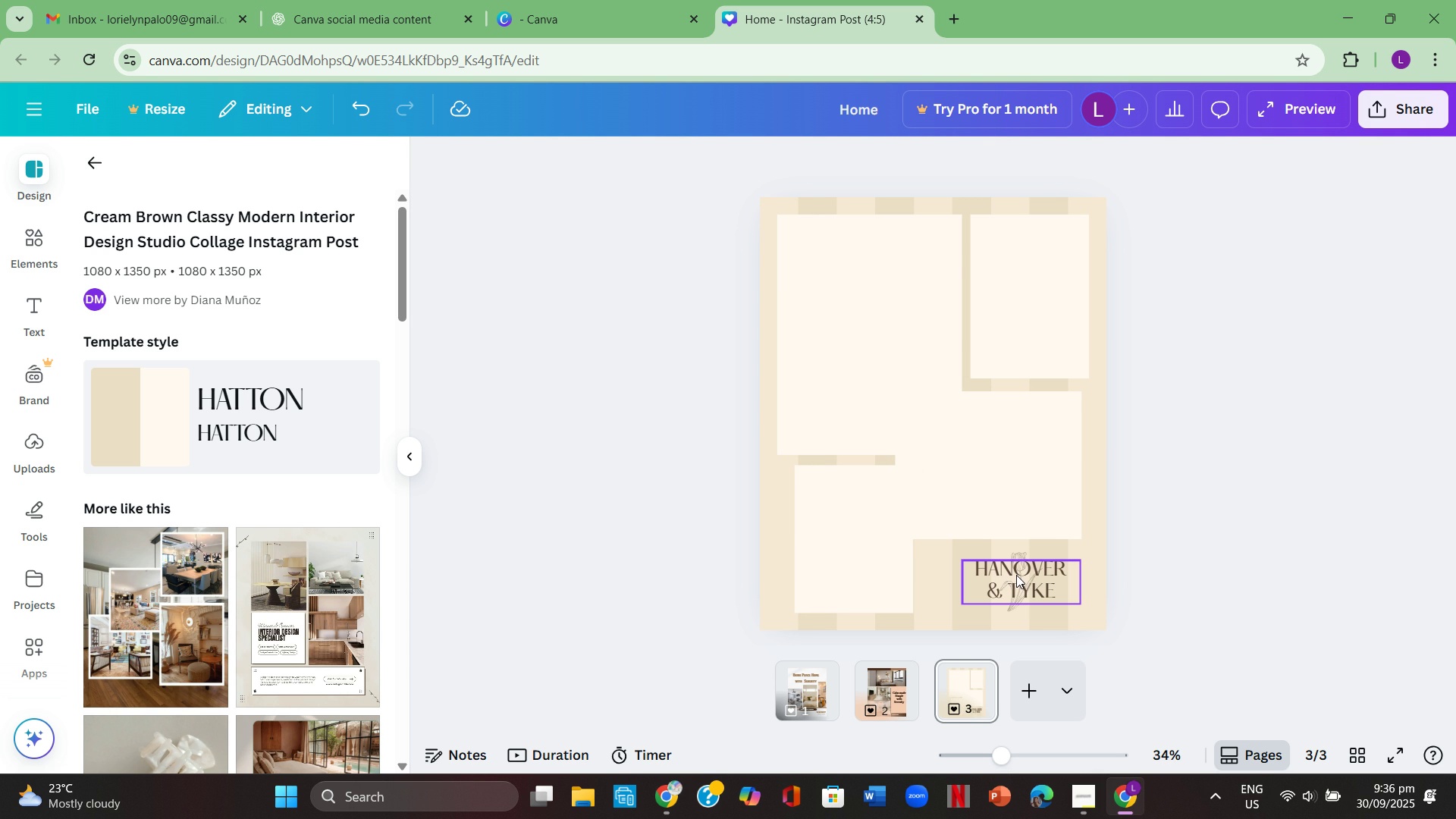 
left_click([1200, 567])
 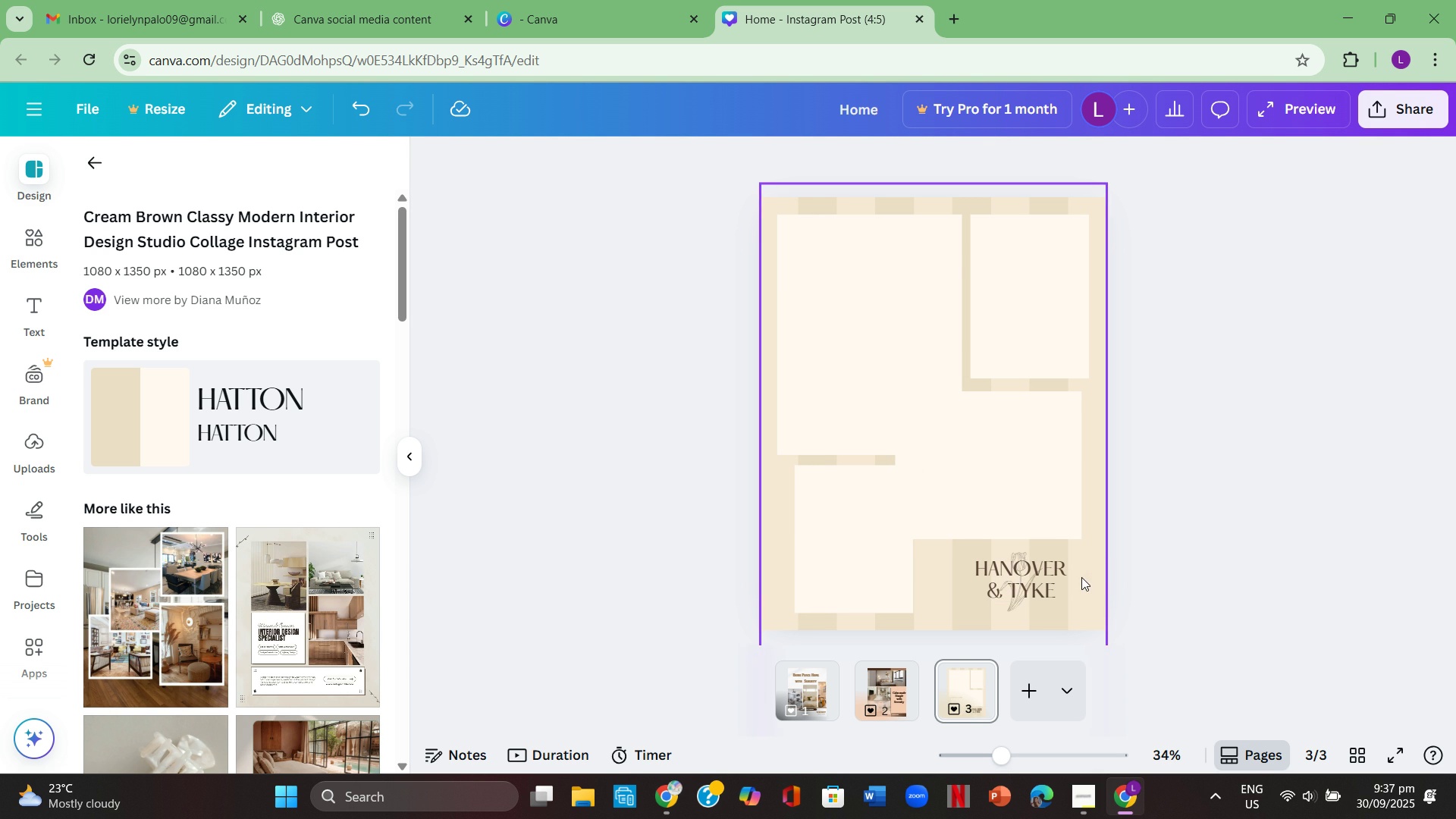 
scroll: coordinate [1081, 578], scroll_direction: down, amount: 1.0
 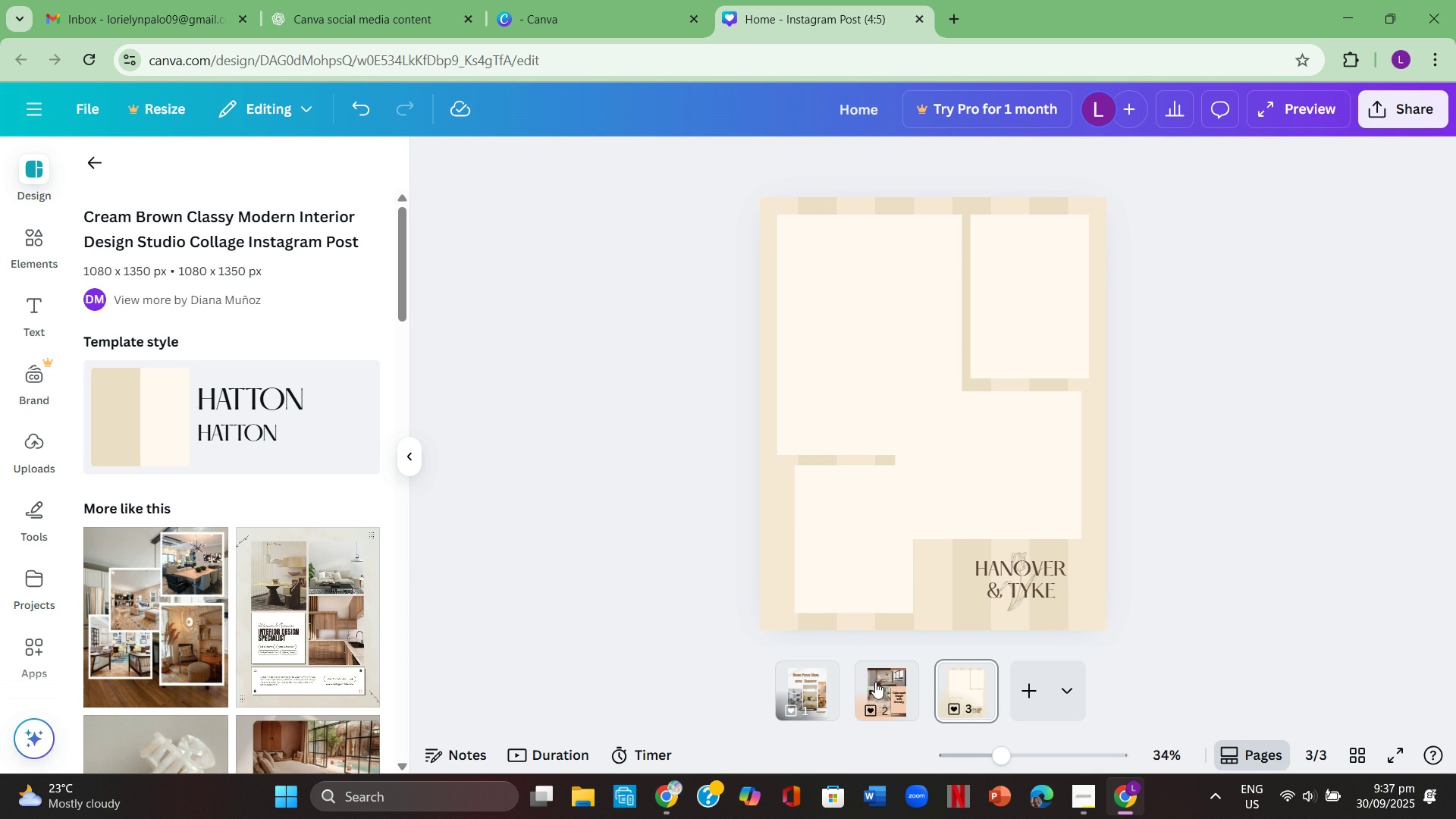 
left_click([874, 682])
 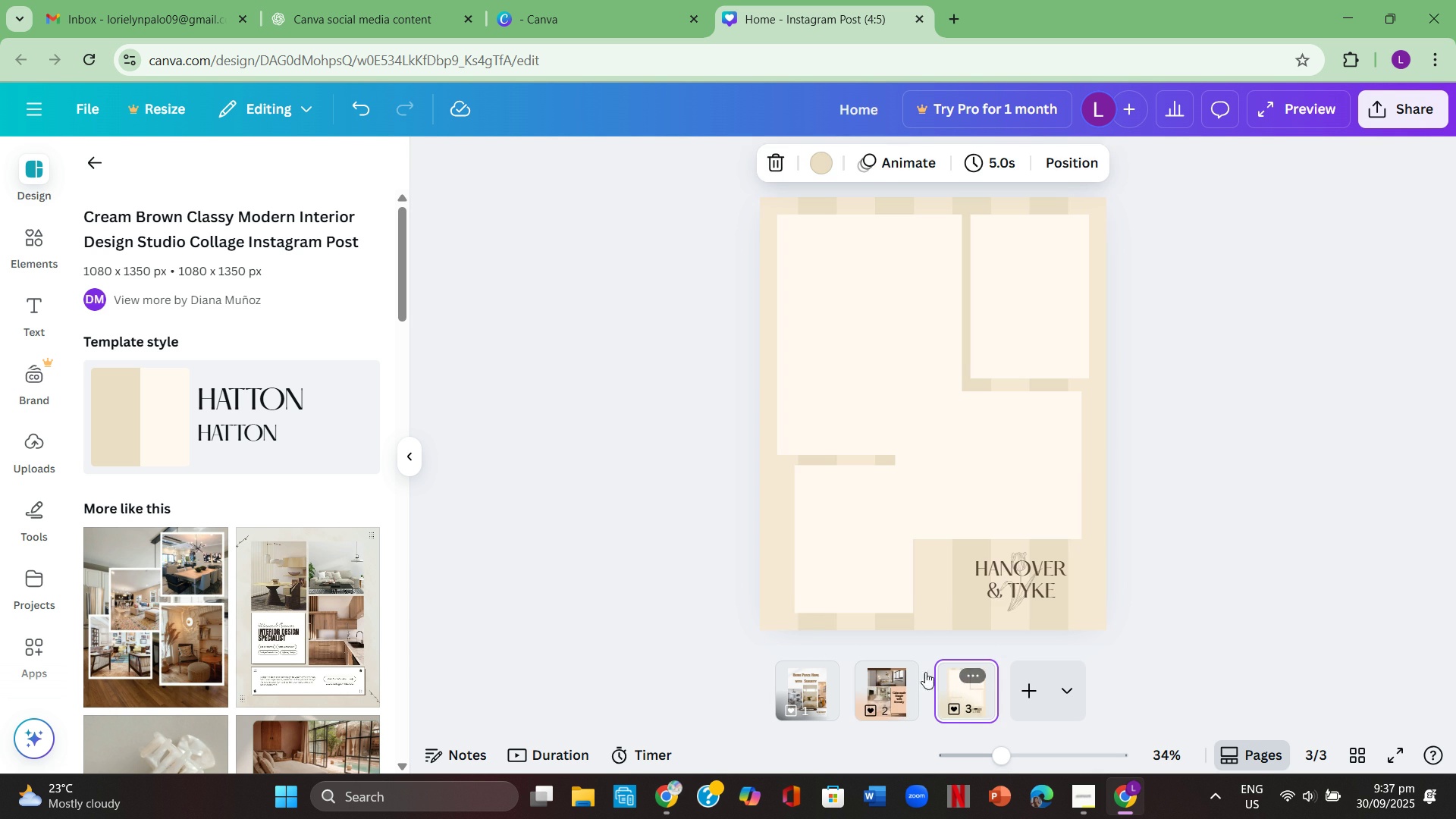 
scroll: coordinate [317, 548], scroll_direction: down, amount: 3.0
 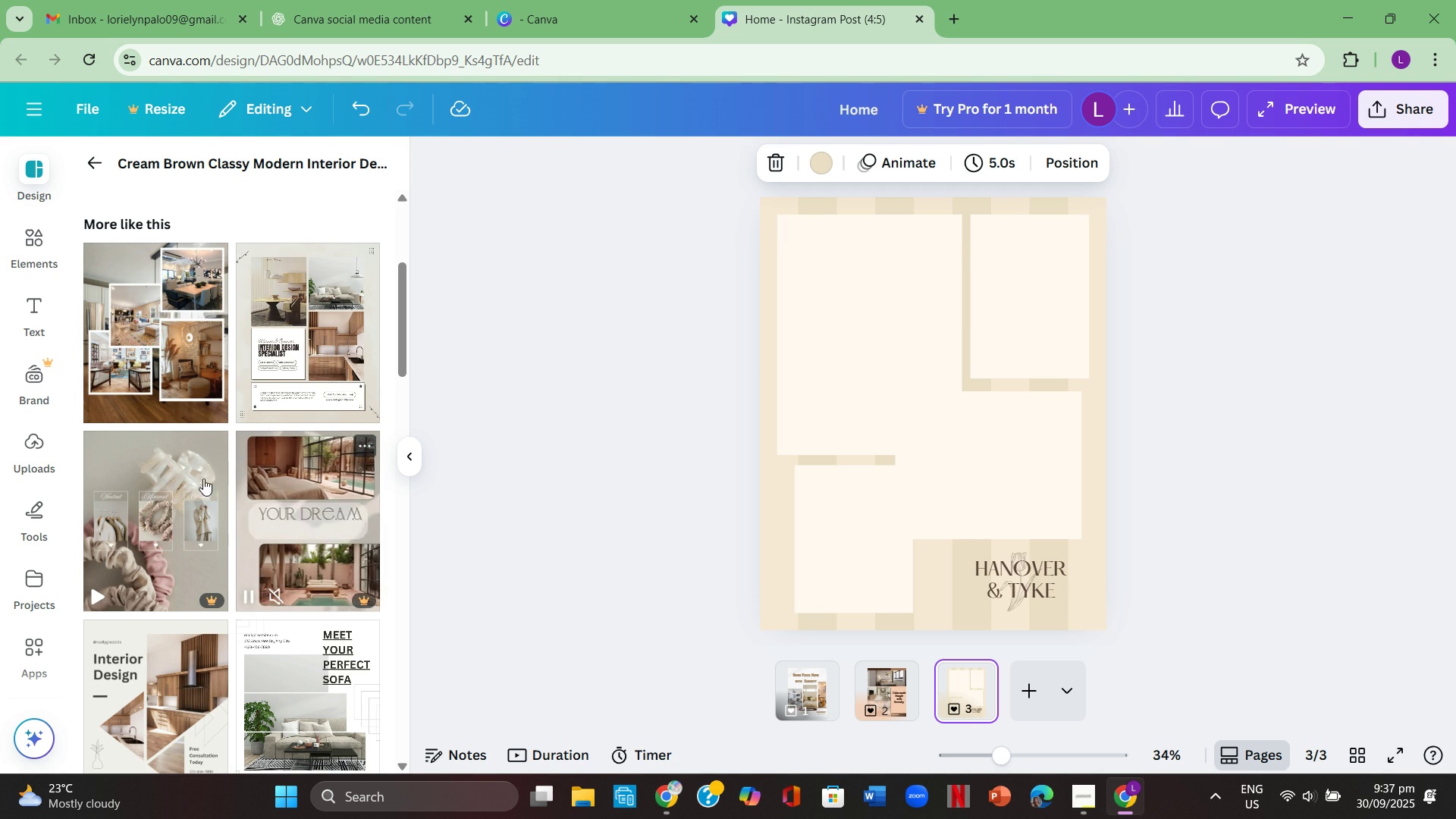 
left_click([164, 360])
 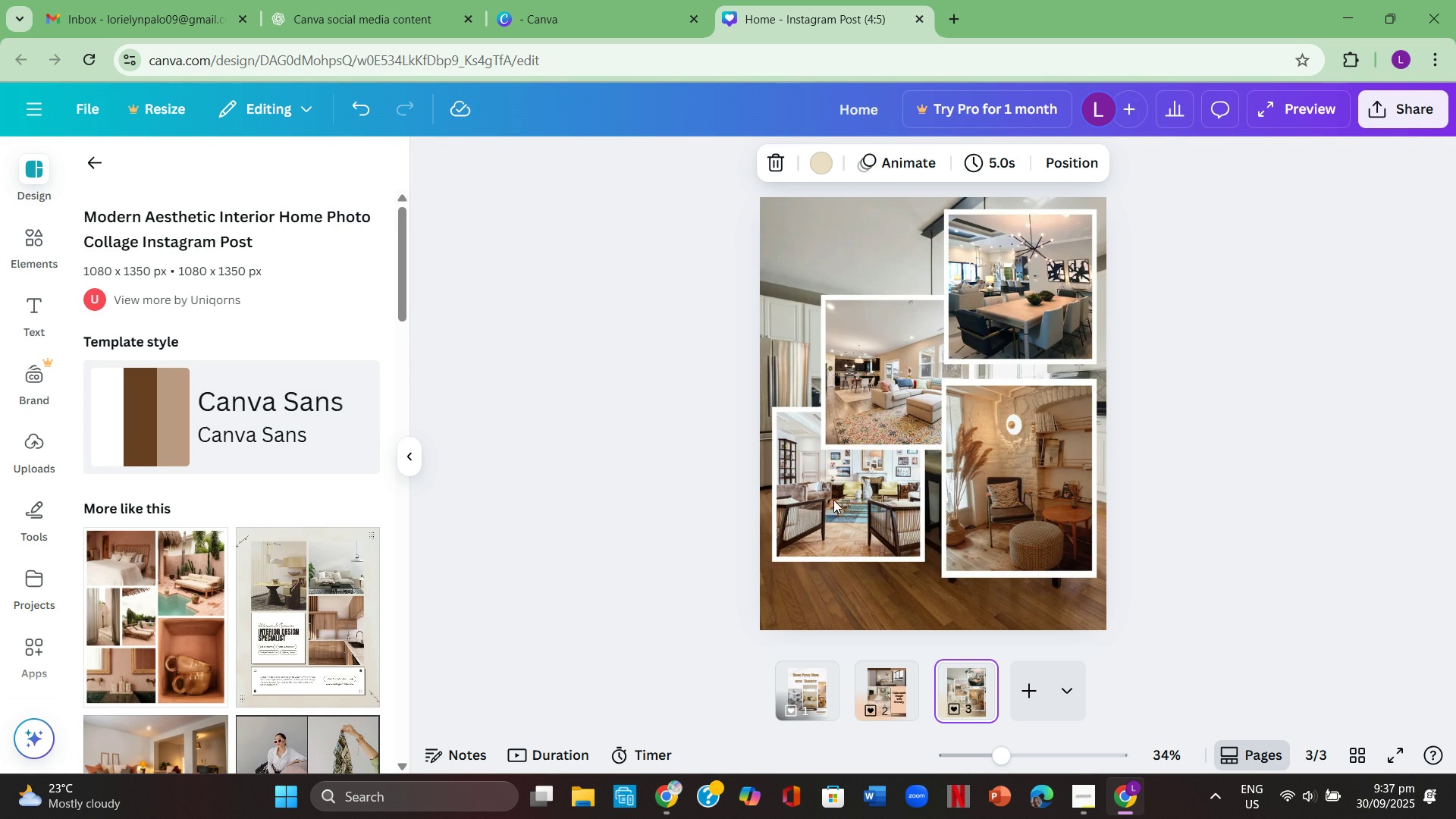 
left_click([881, 344])
 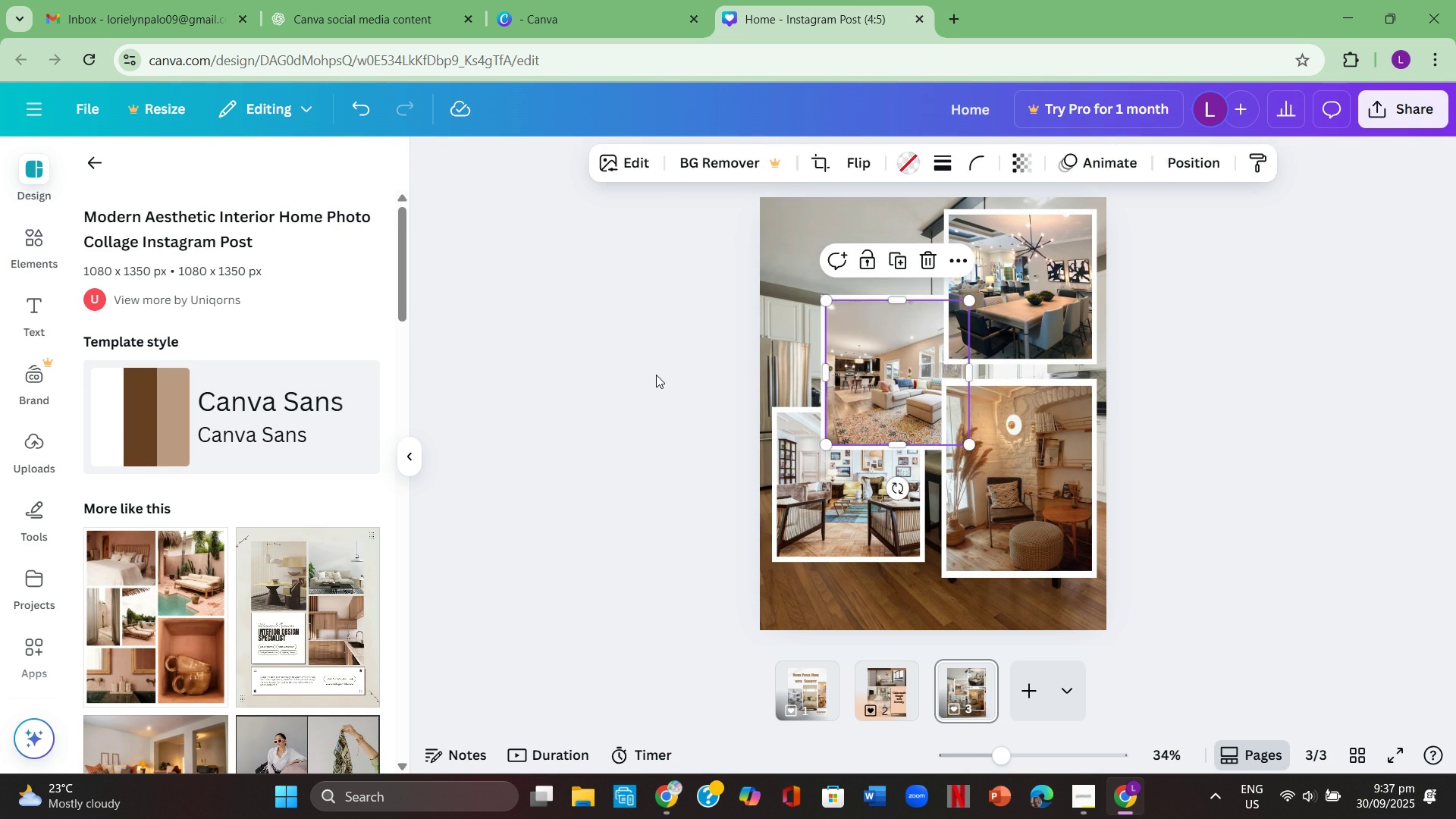 
left_click([656, 375])
 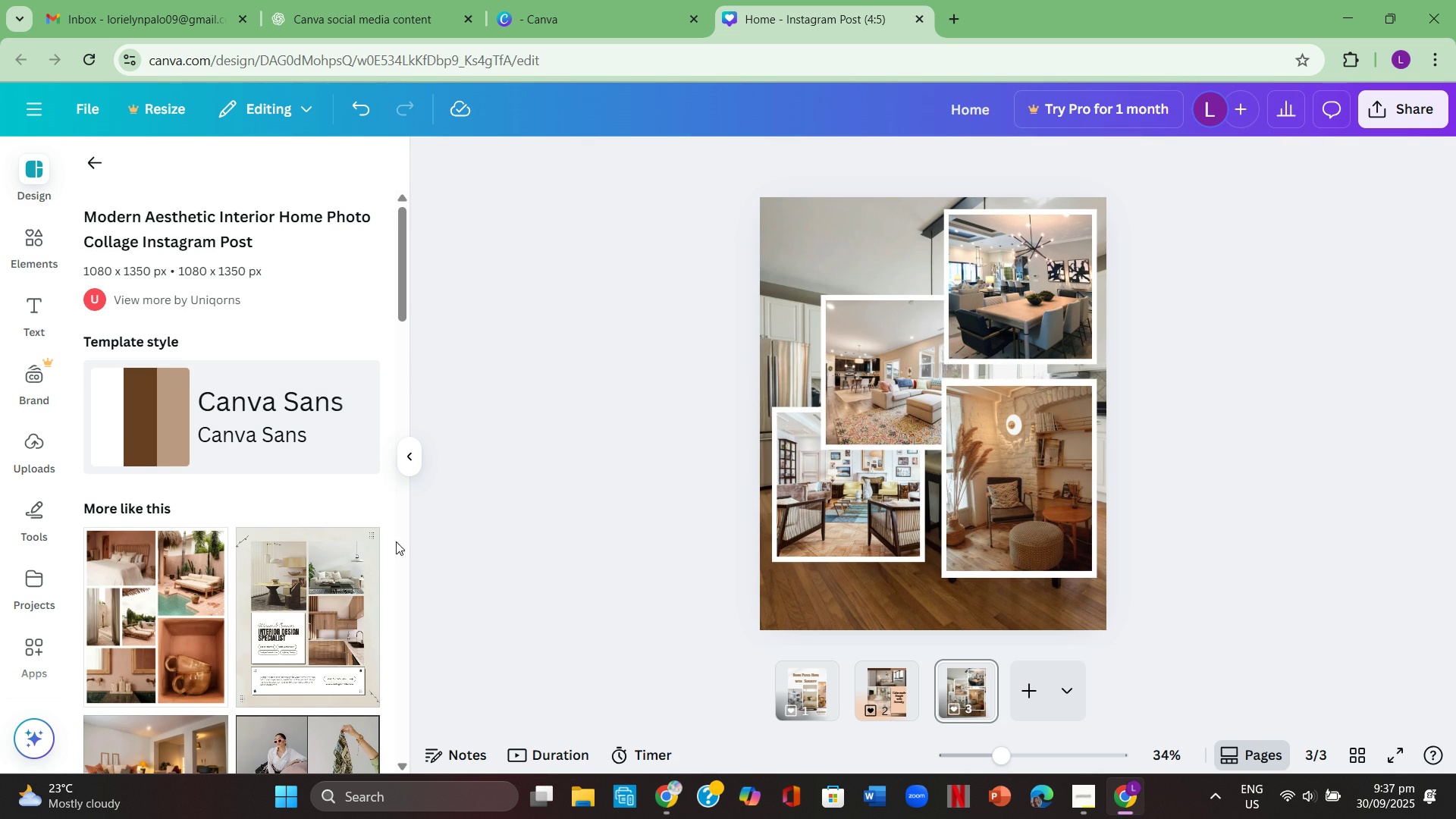 
scroll: coordinate [353, 535], scroll_direction: down, amount: 6.0
 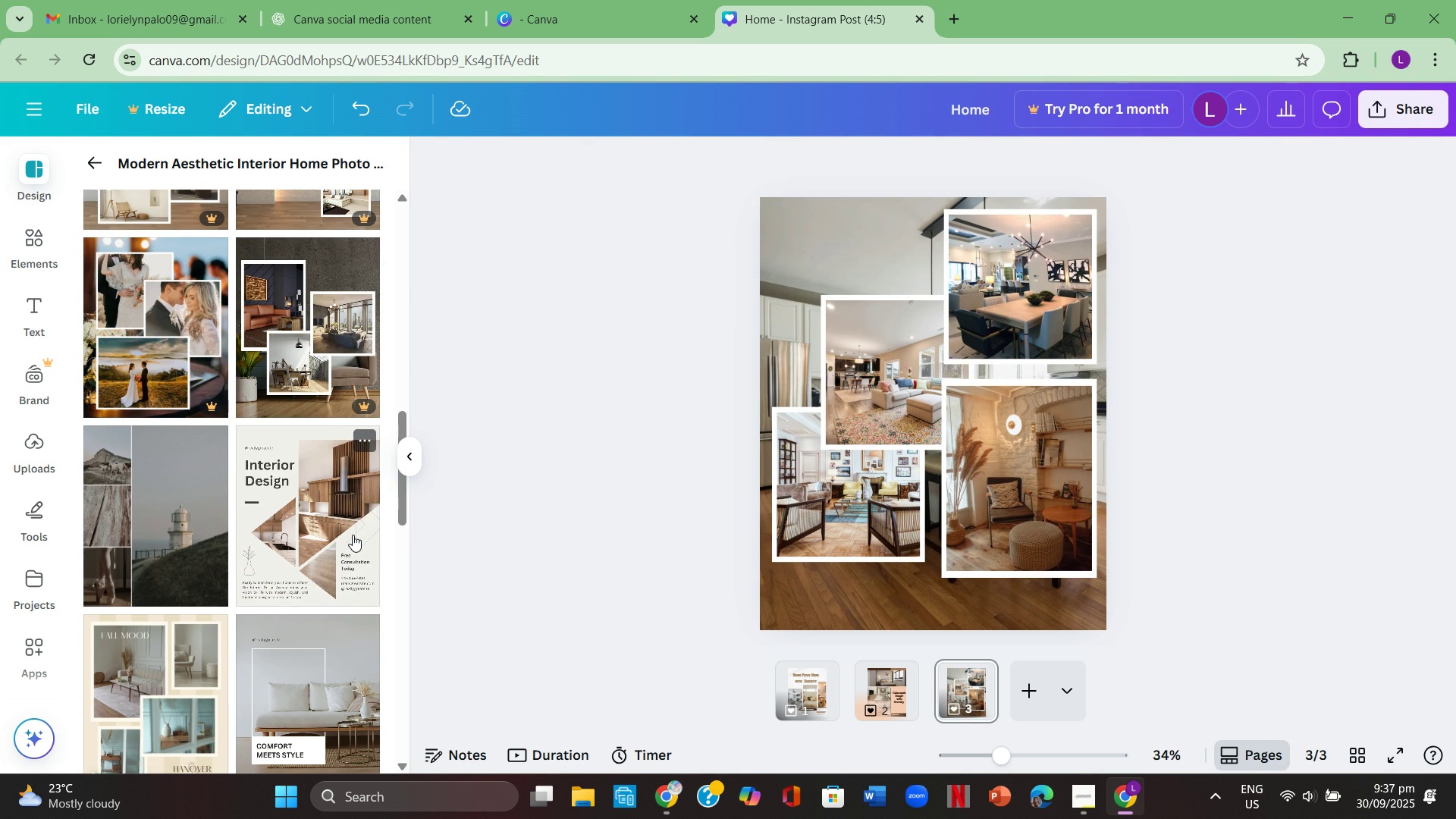 
scroll: coordinate [362, 522], scroll_direction: down, amount: 5.0
 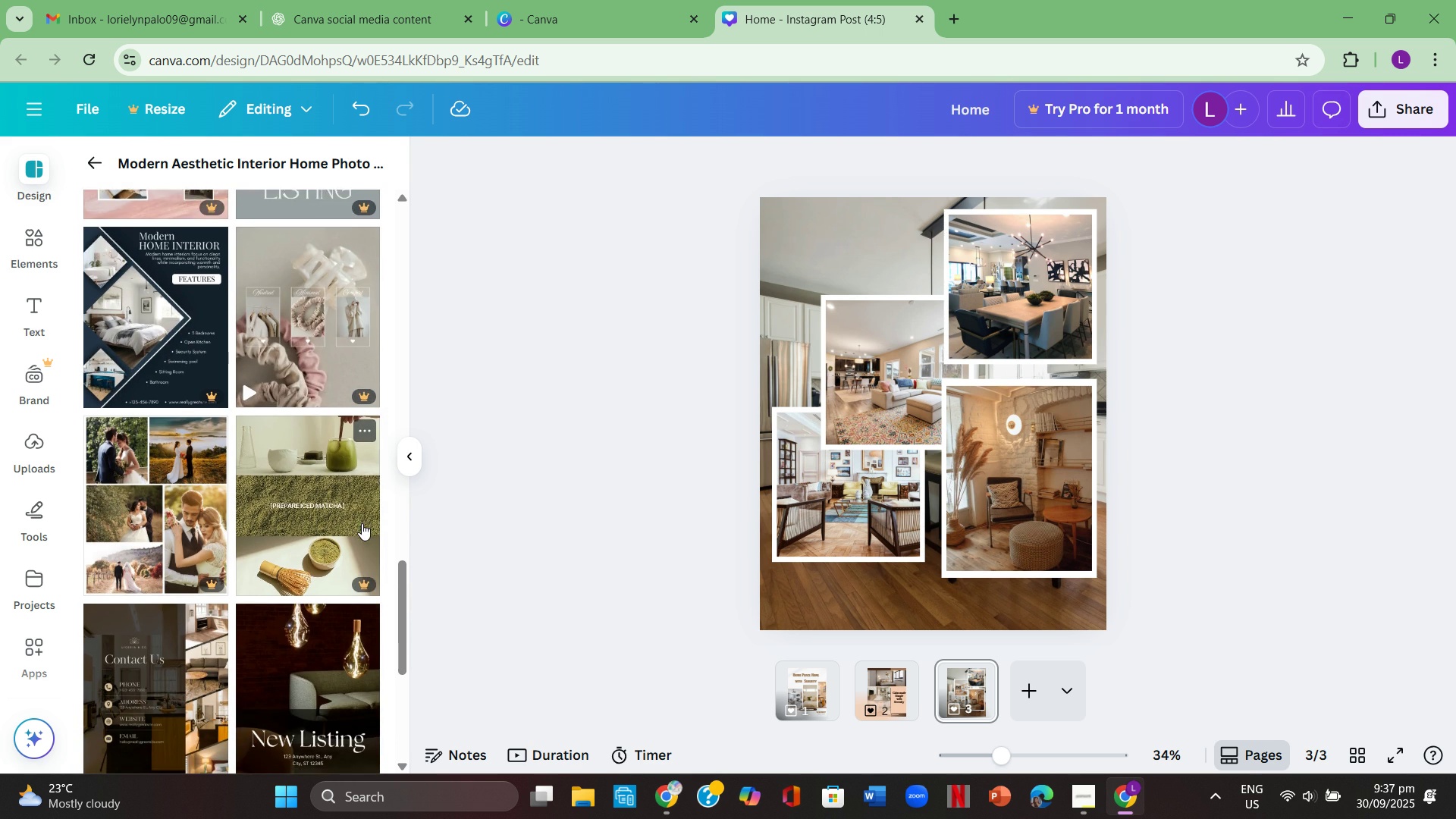 
scroll: coordinate [366, 521], scroll_direction: down, amount: 5.0
 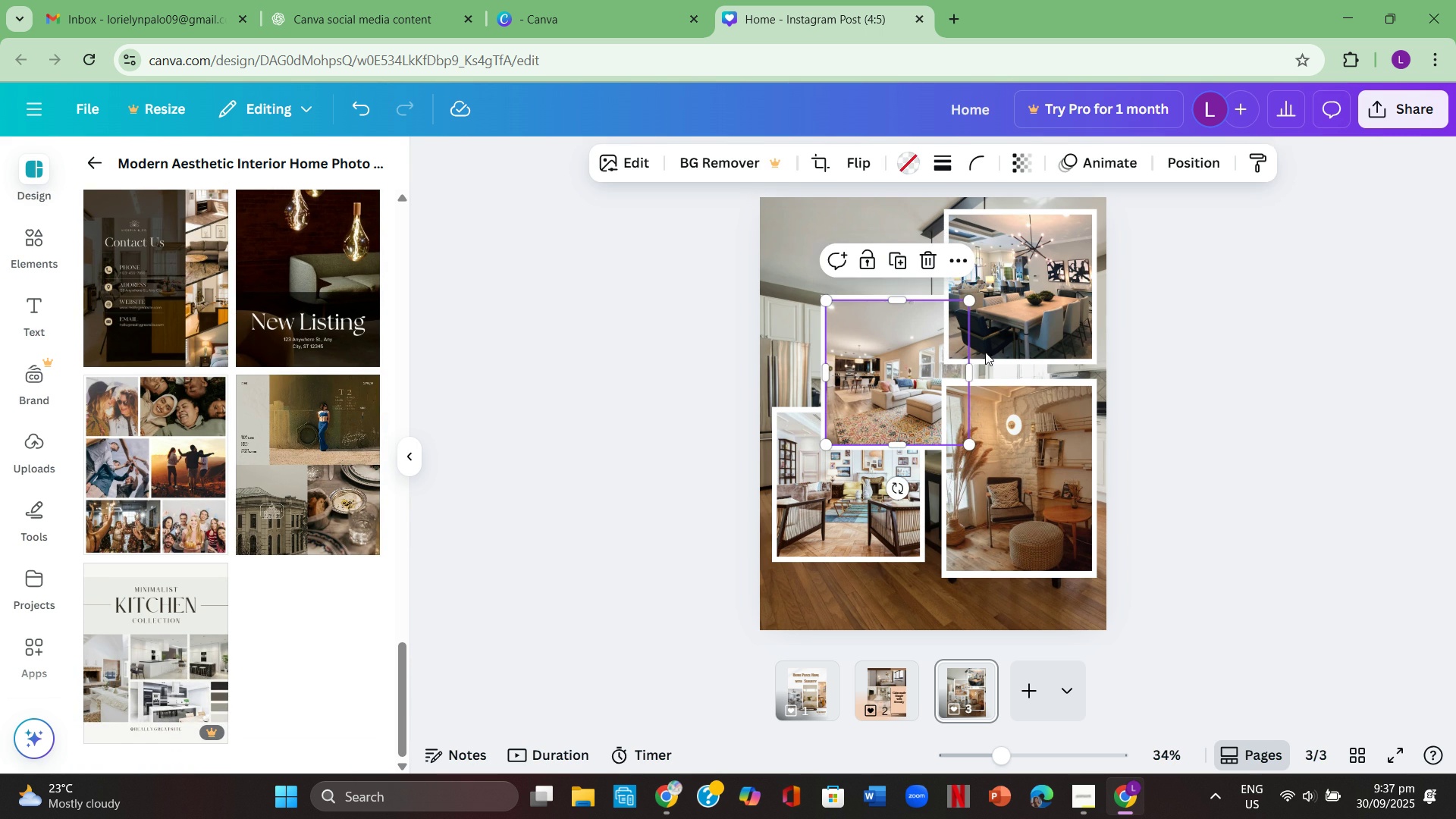 
left_click([1094, 411])
 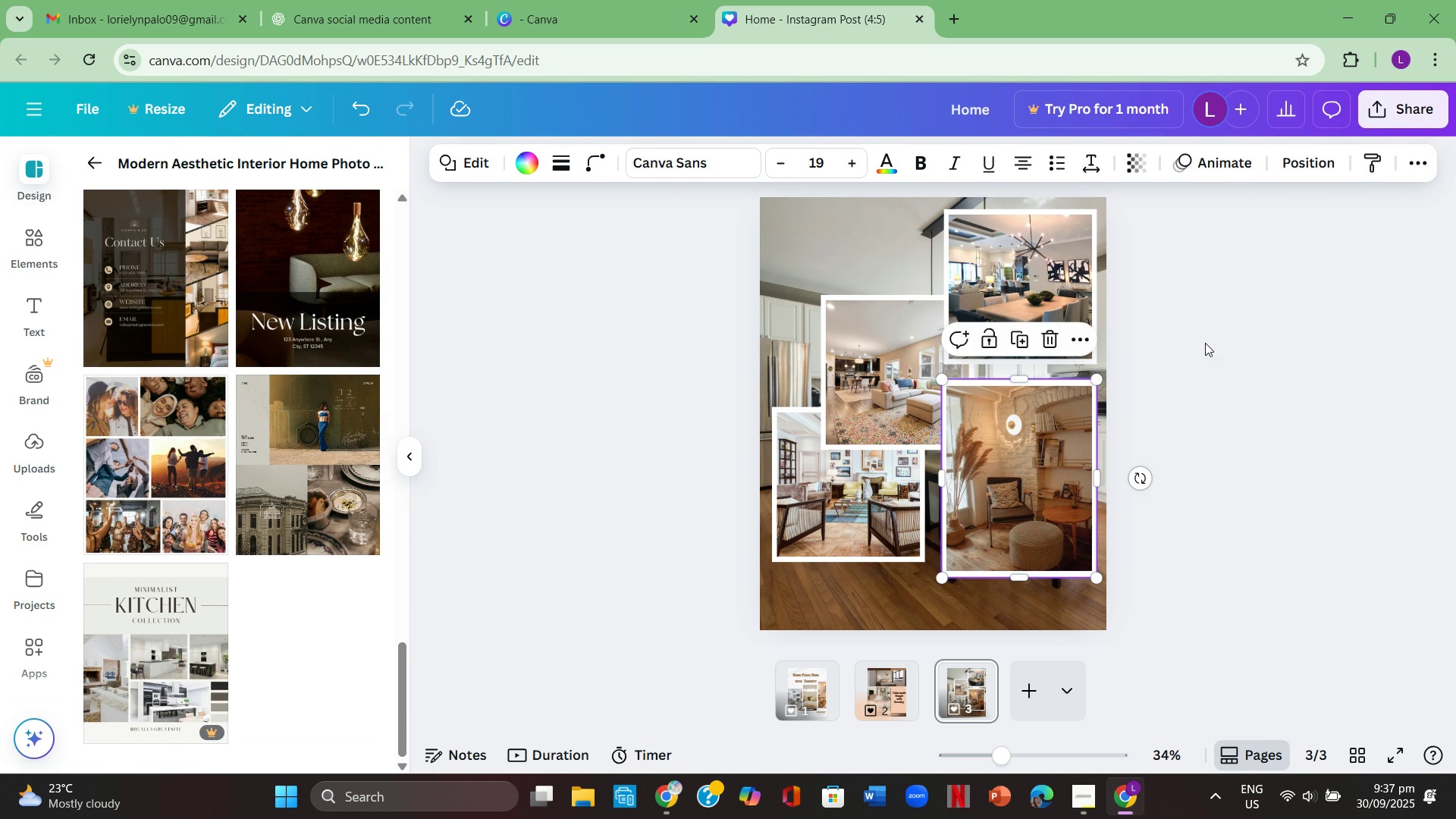 
left_click([1205, 343])
 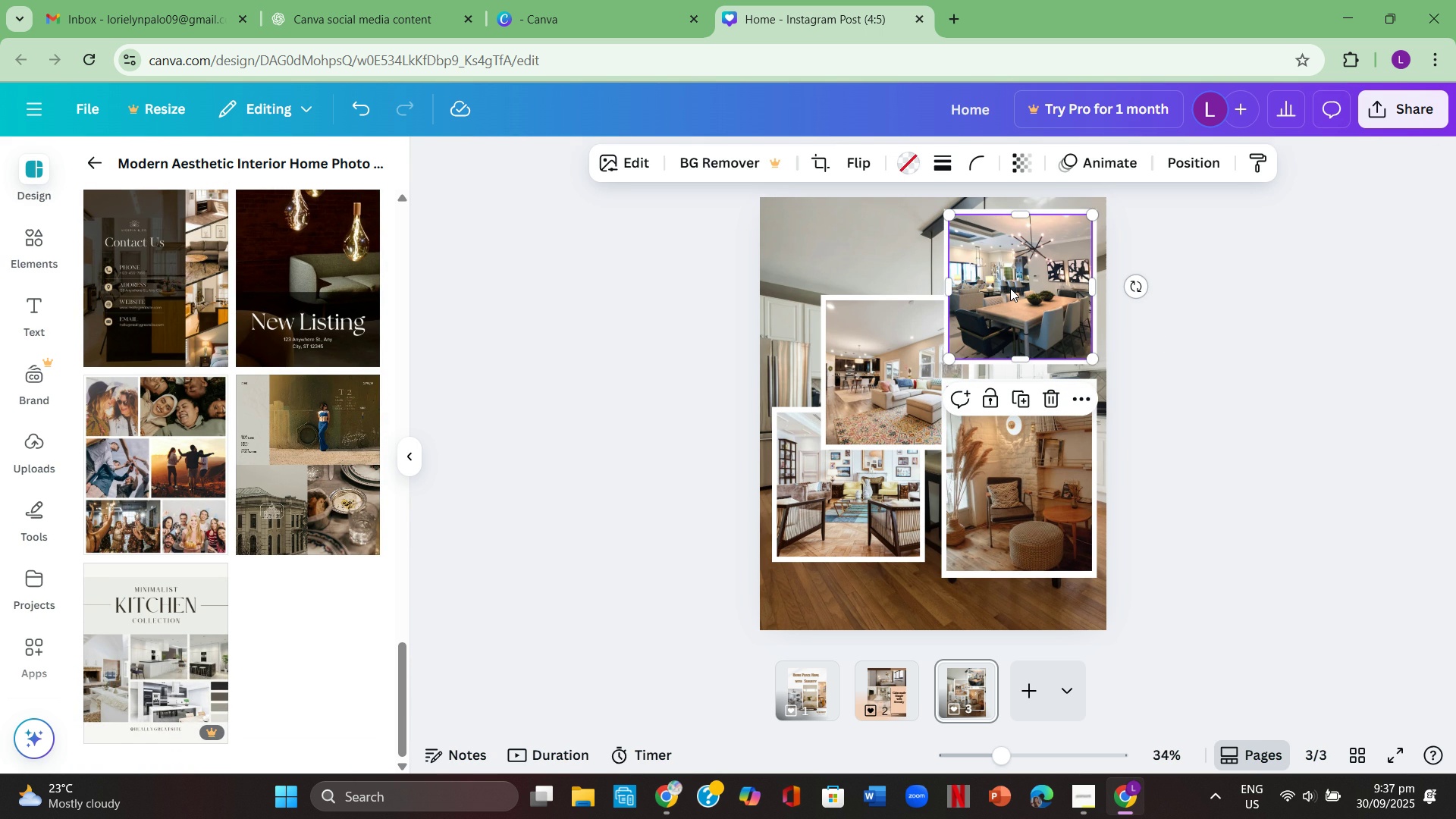 
left_click([1010, 288])
 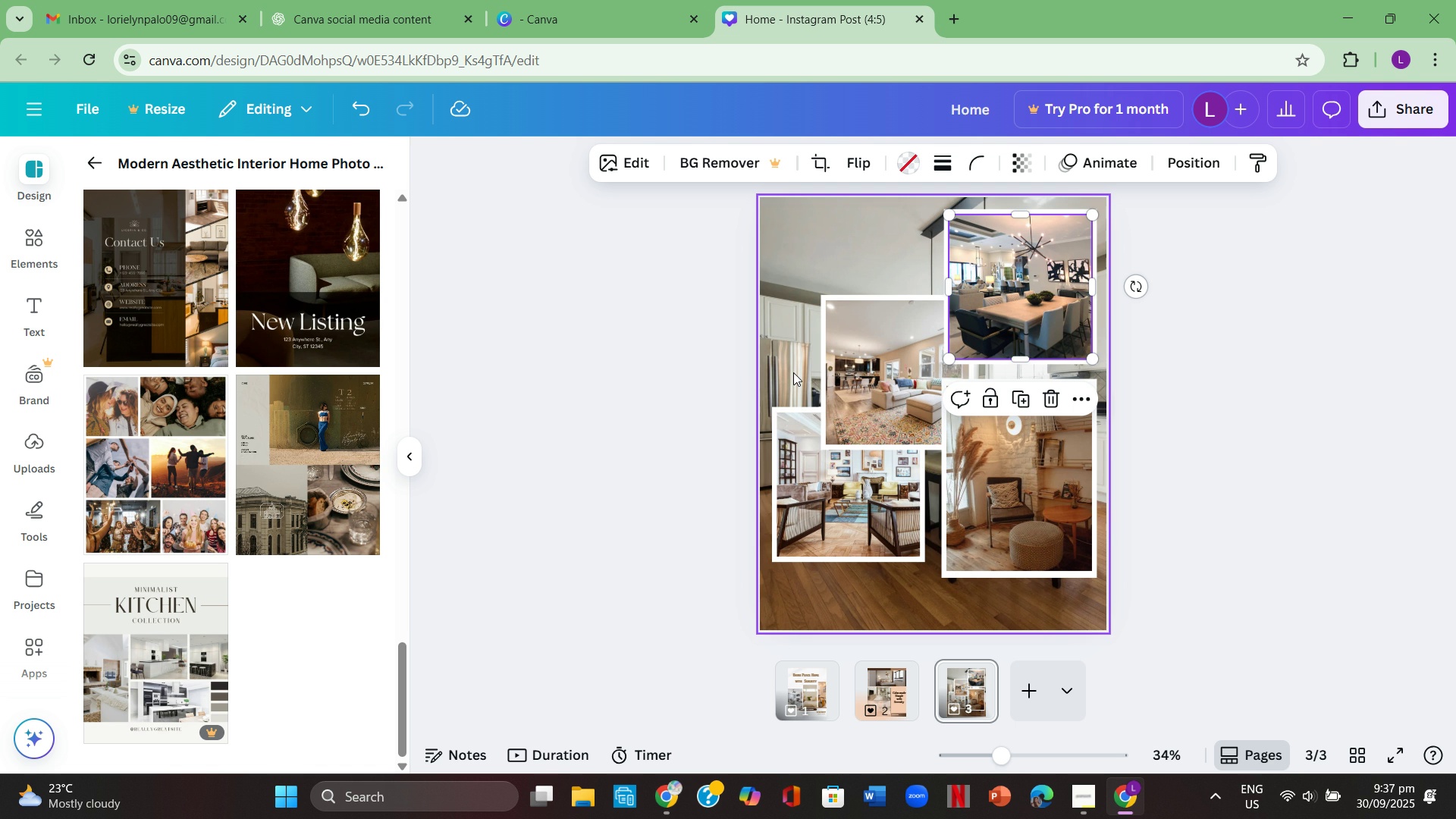 
wait(11.15)
 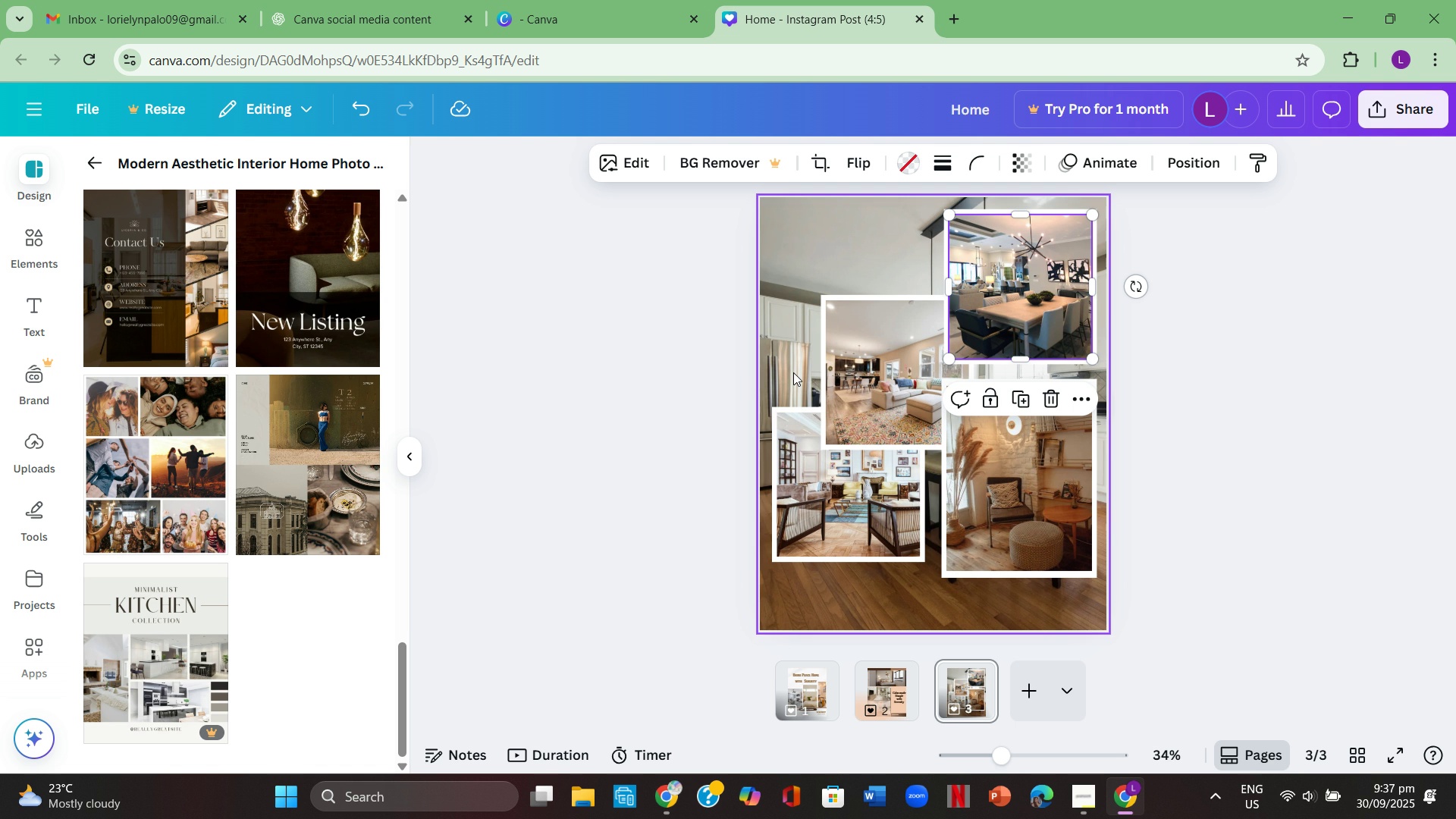 
left_click([655, 269])
 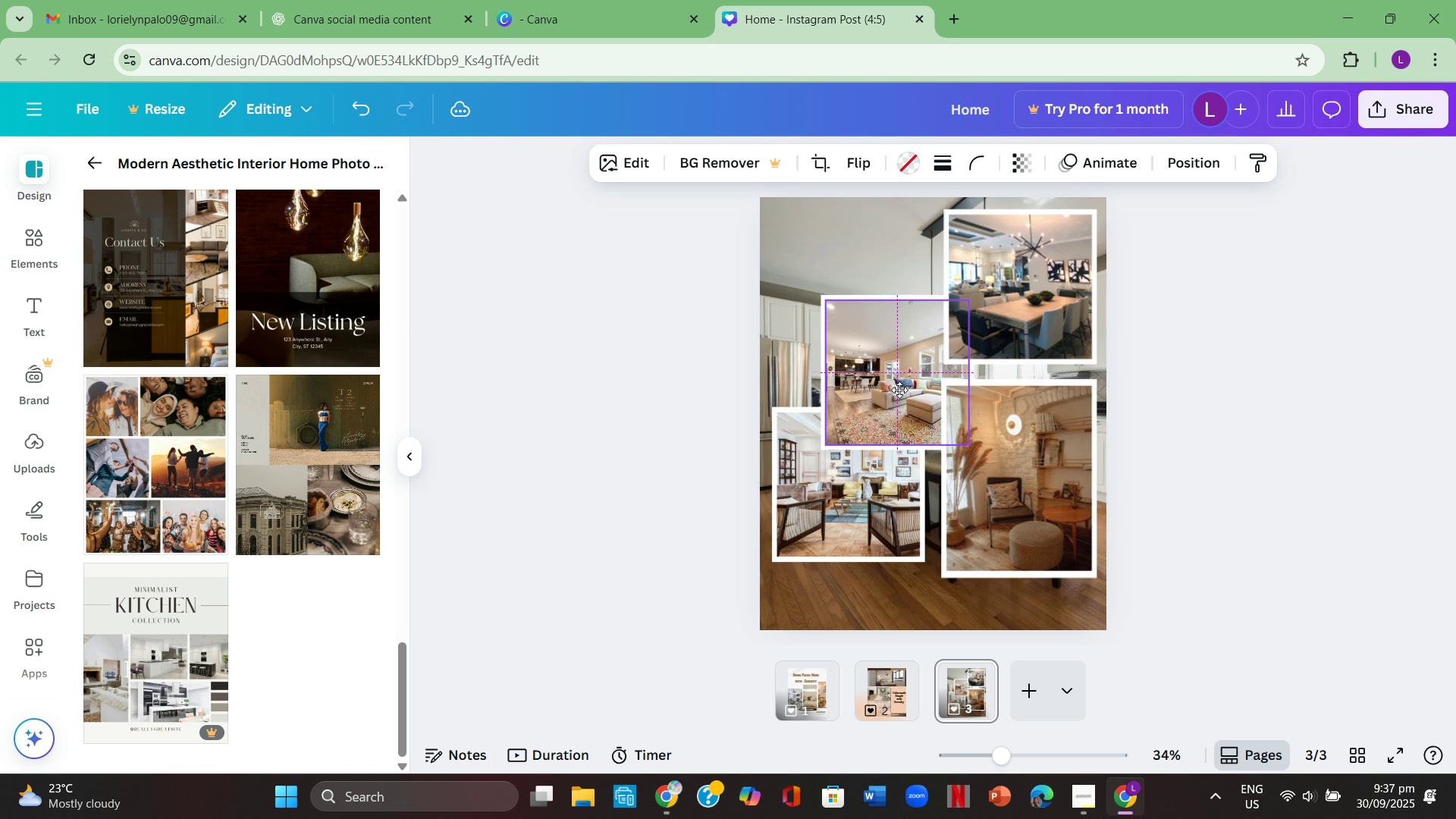 
wait(5.29)
 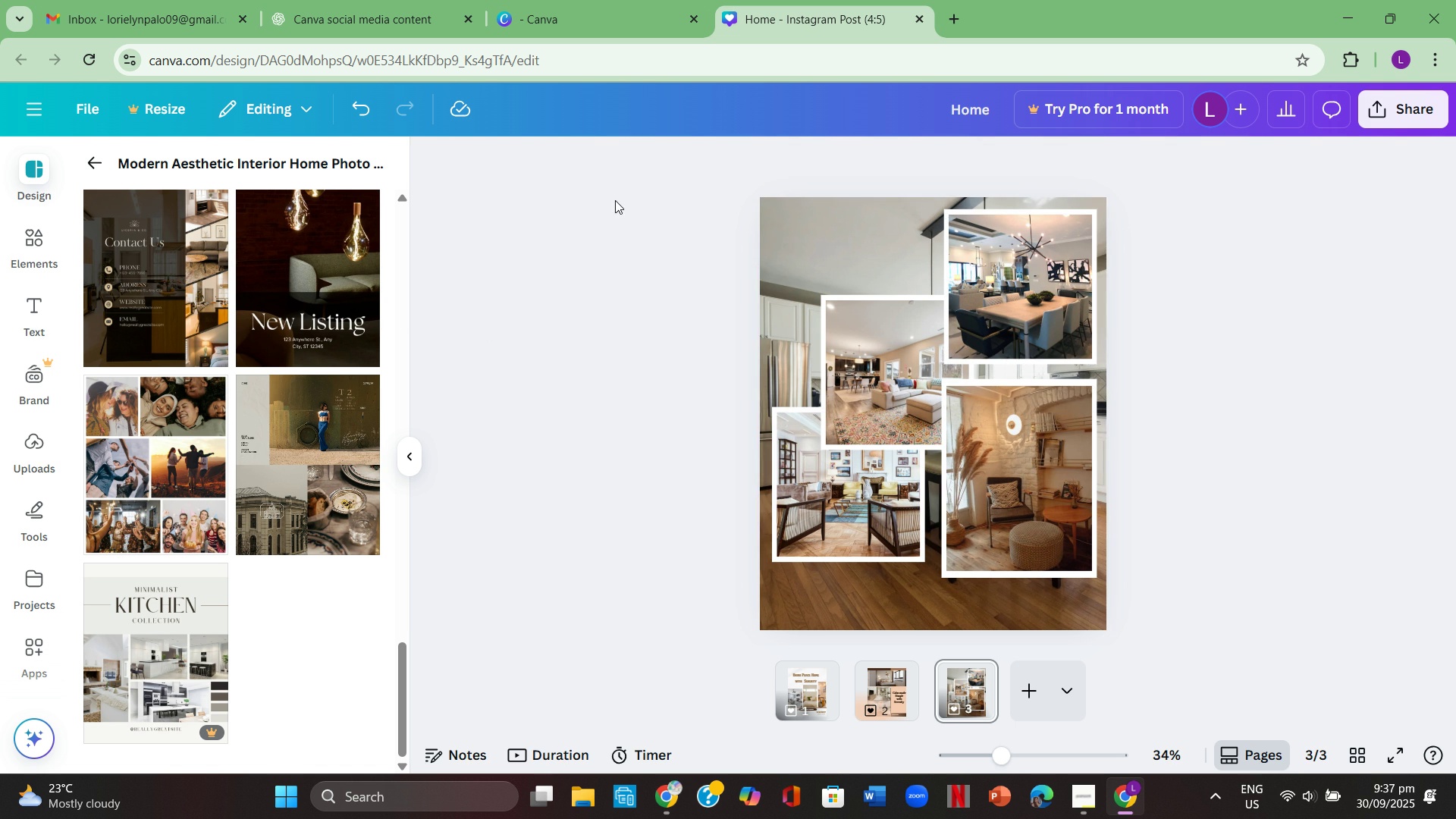 
left_click([1336, 462])
 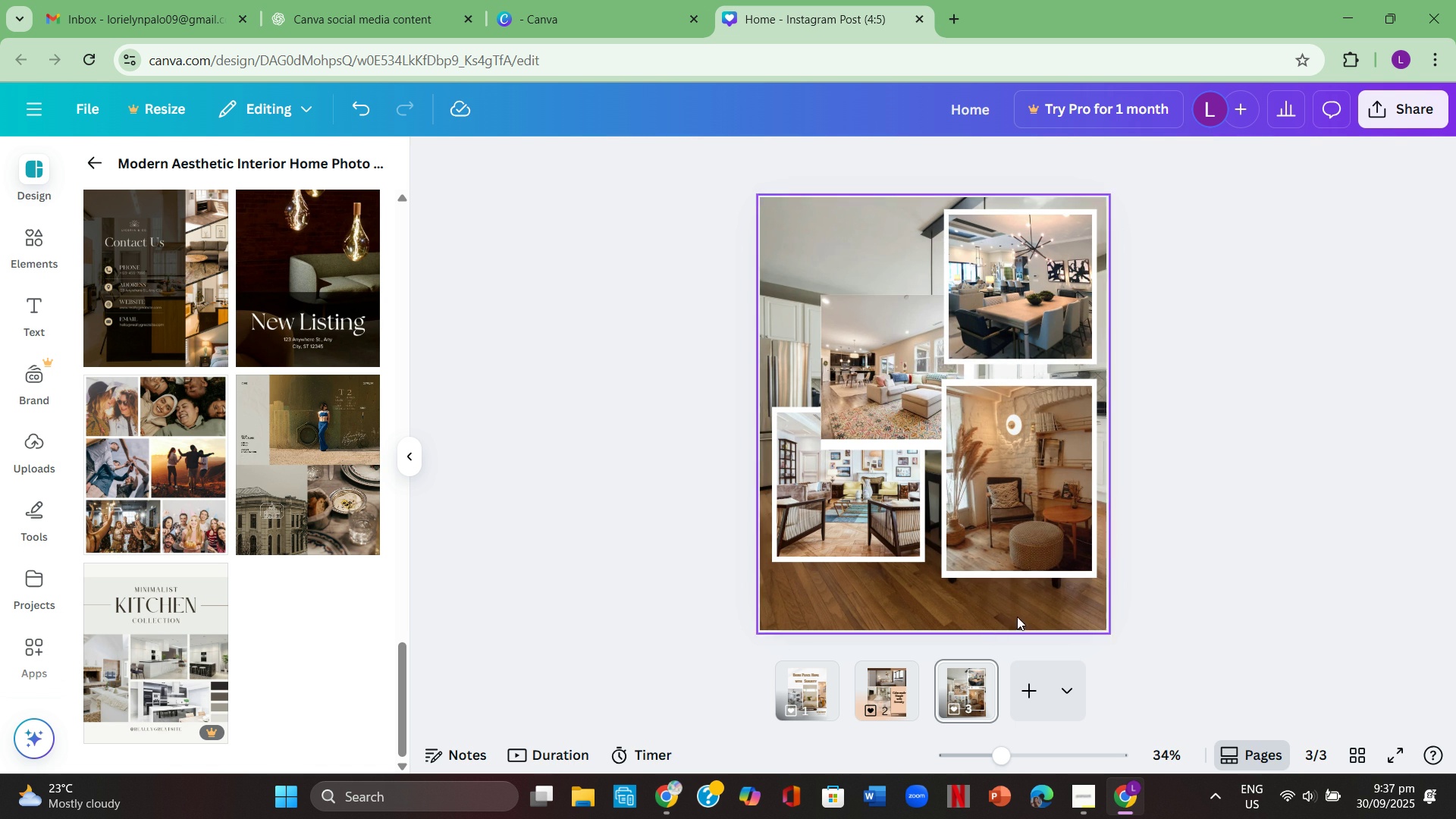 
left_click([890, 676])
 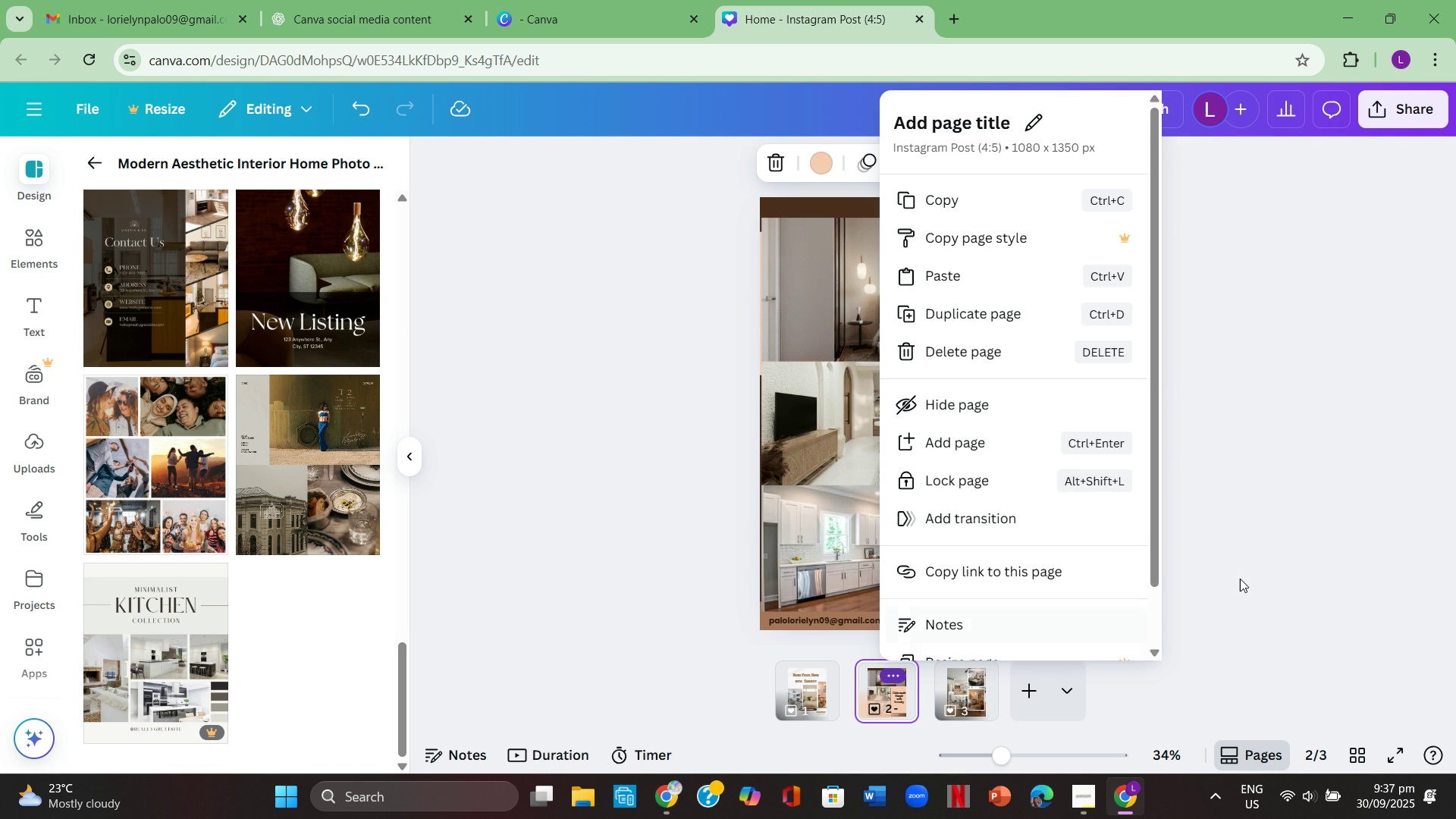 
scroll: coordinate [1278, 551], scroll_direction: up, amount: 1.0
 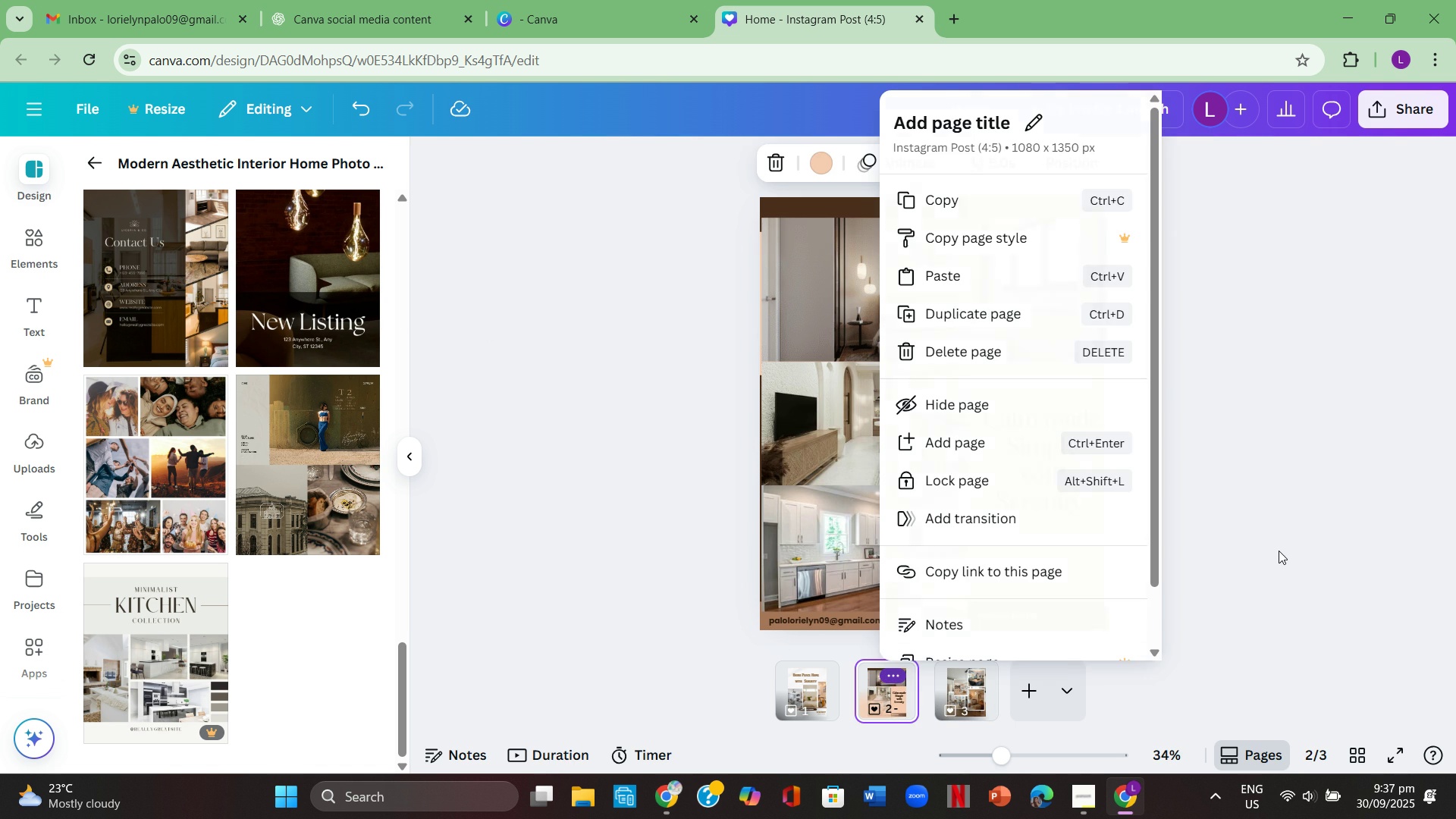 
left_click([1279, 551])
 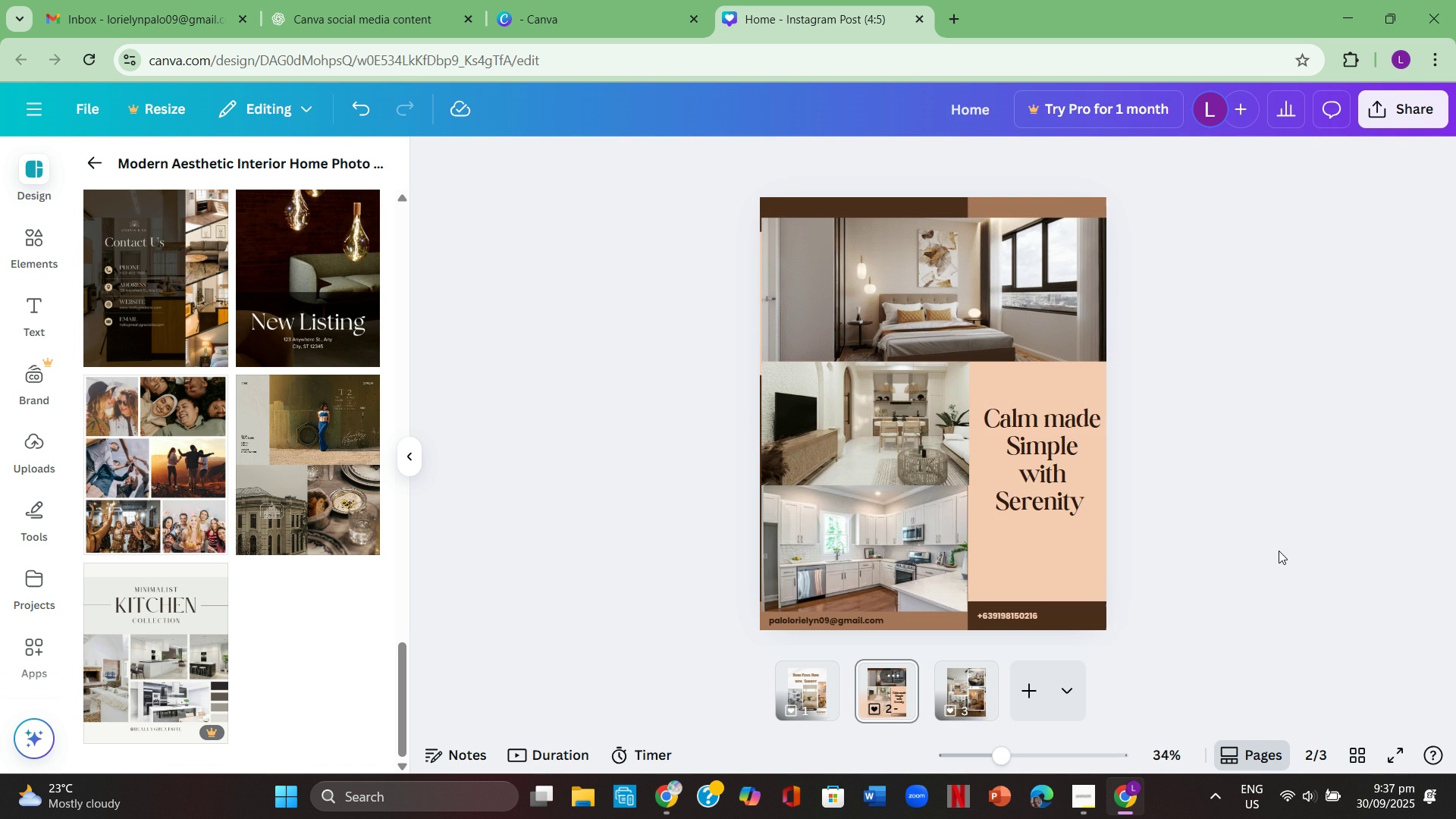 
scroll: coordinate [1279, 551], scroll_direction: down, amount: 2.0
 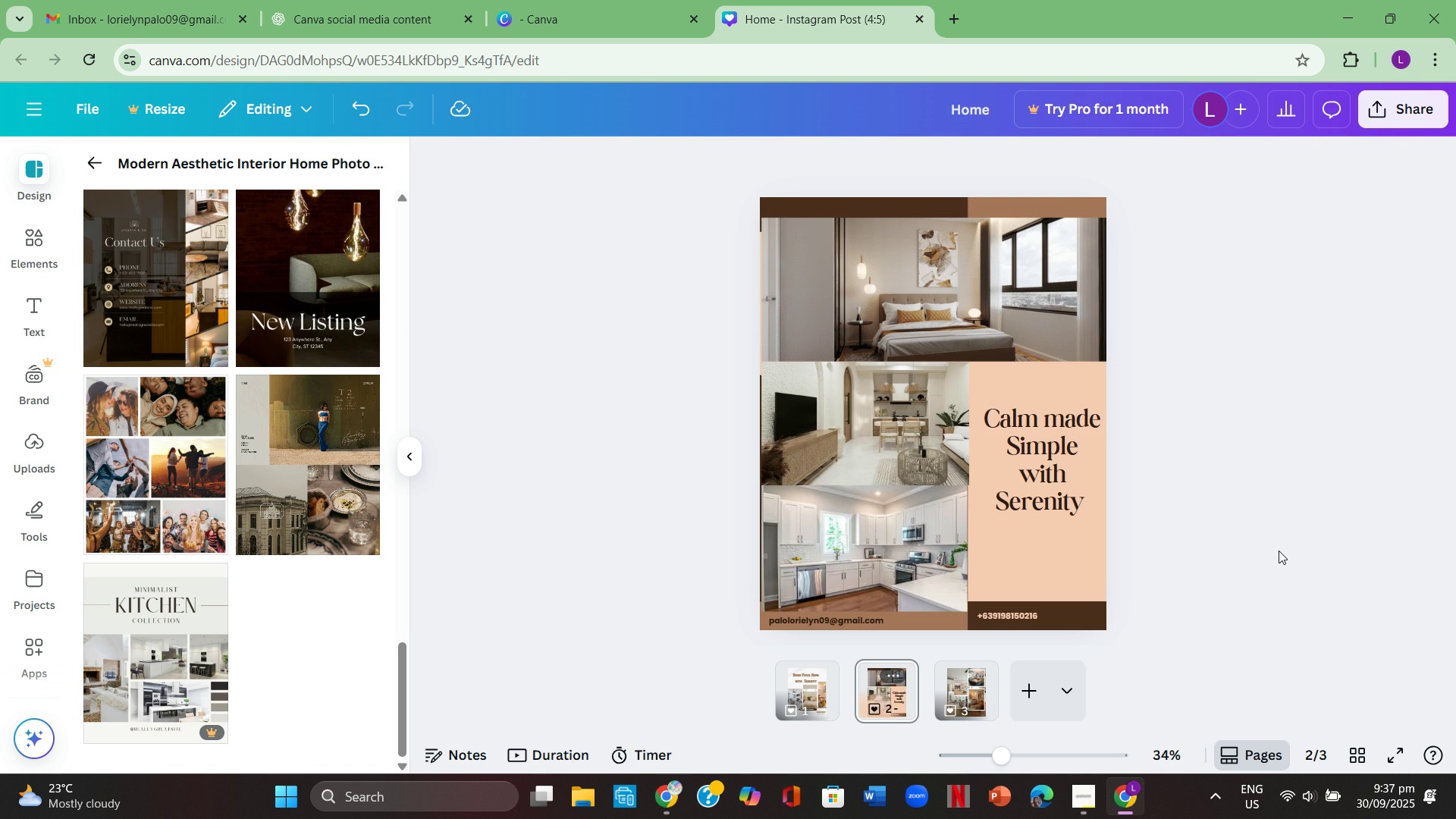 
scroll: coordinate [1279, 551], scroll_direction: up, amount: 1.0
 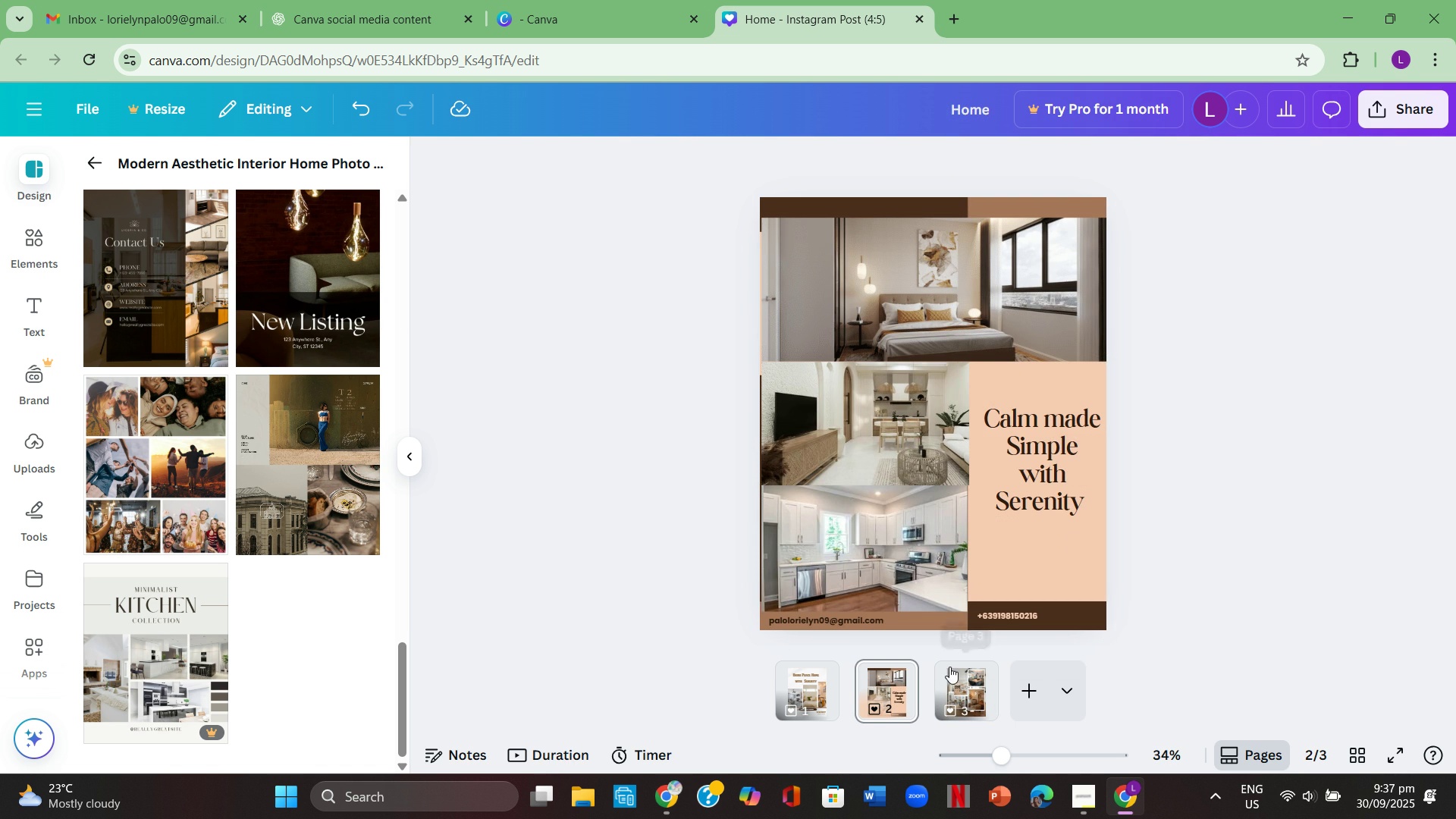 
left_click([954, 673])
 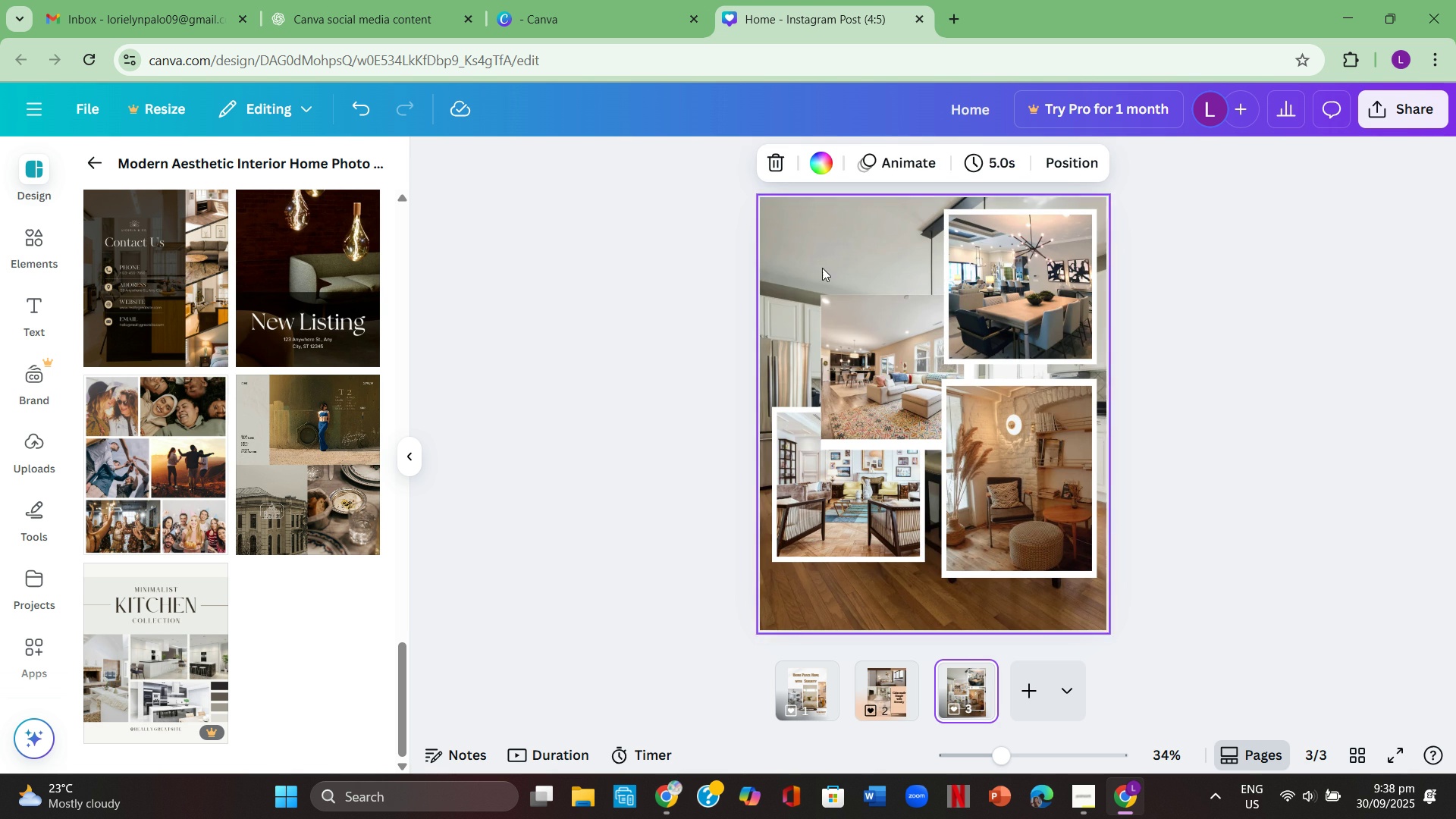 
wait(6.65)
 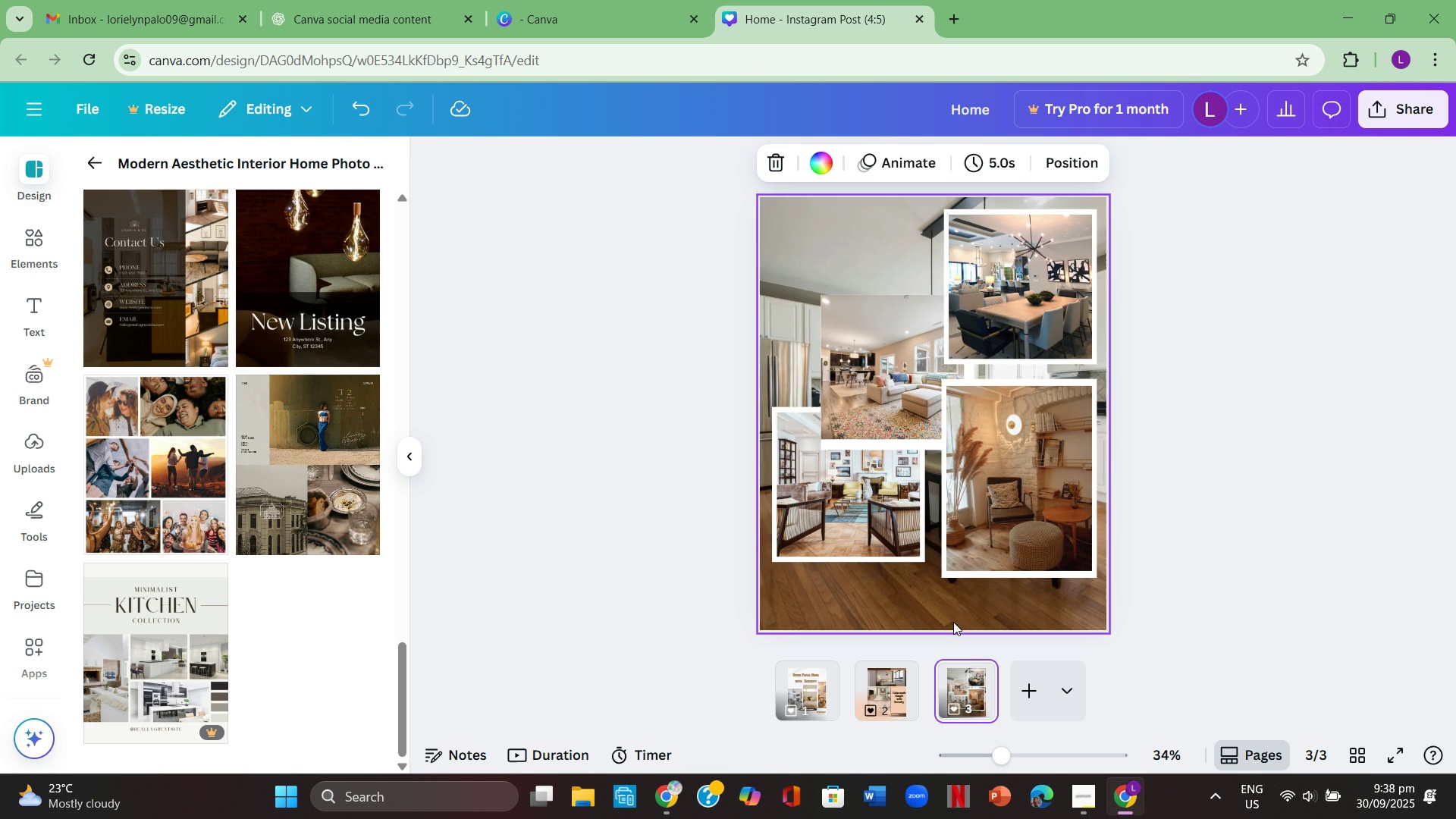 
scroll: coordinate [184, 363], scroll_direction: none, amount: 0.0
 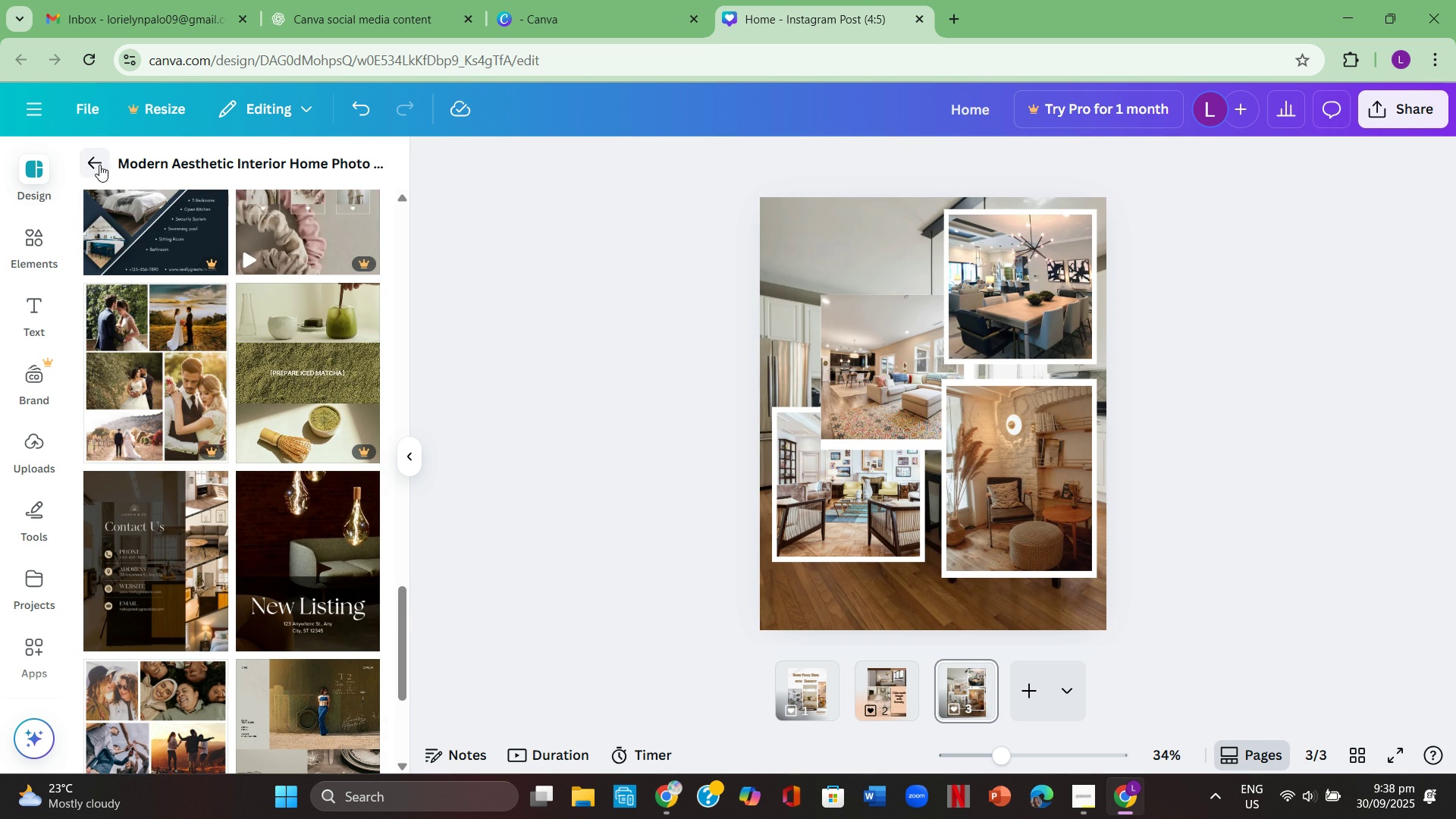 
left_click([99, 165])
 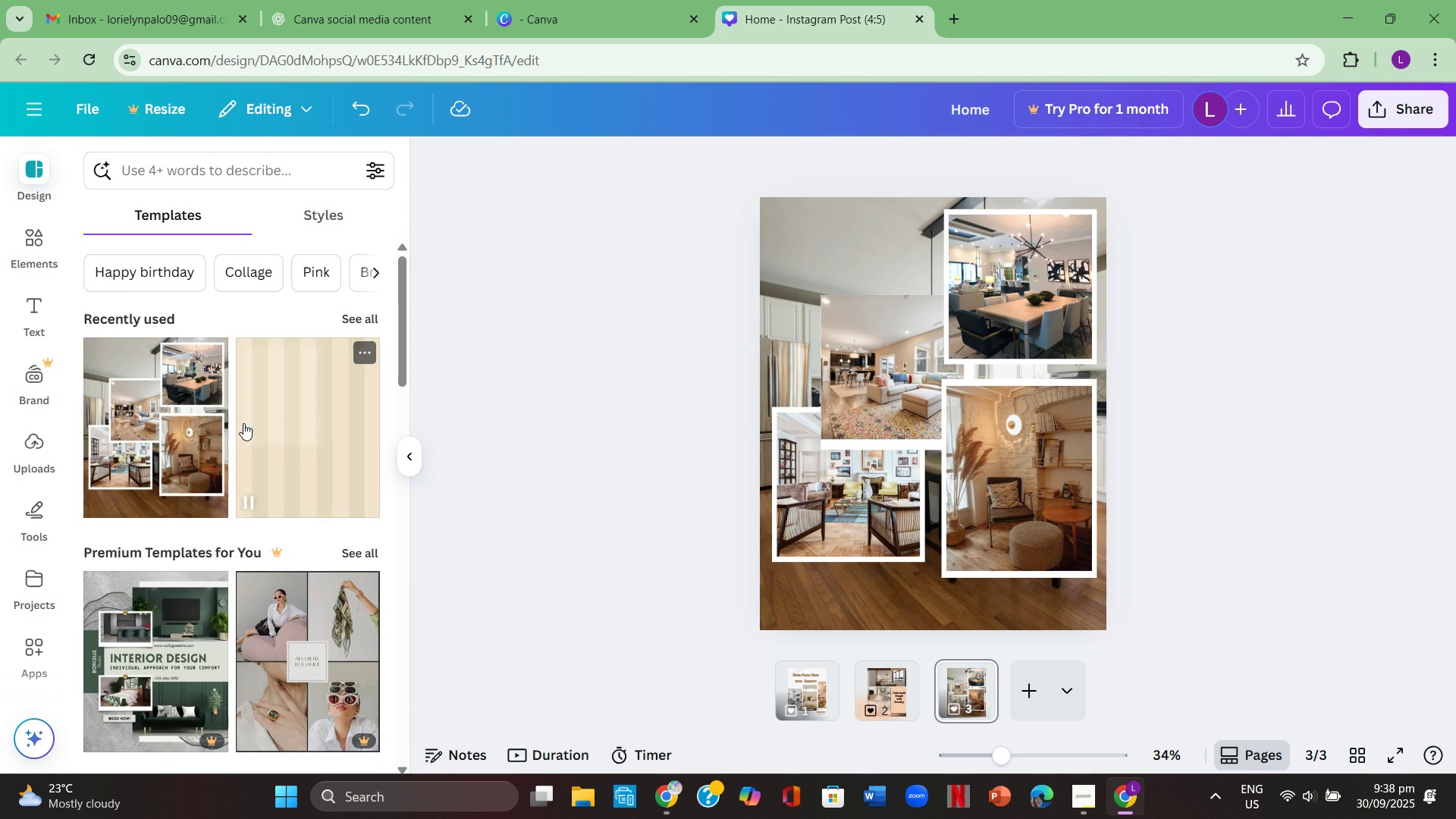 
scroll: coordinate [249, 418], scroll_direction: down, amount: 13.0
 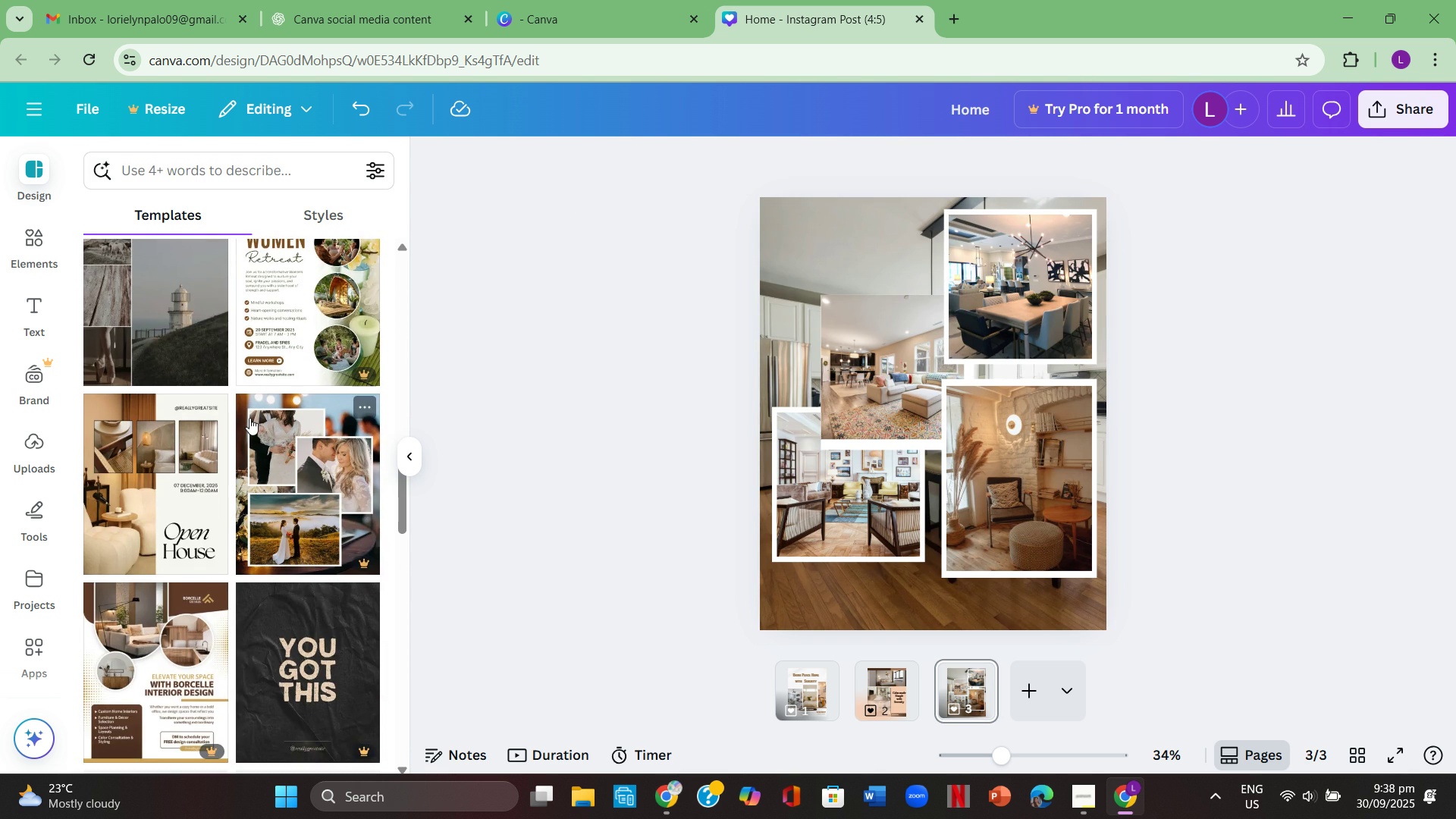 
scroll: coordinate [249, 418], scroll_direction: up, amount: 1.0
 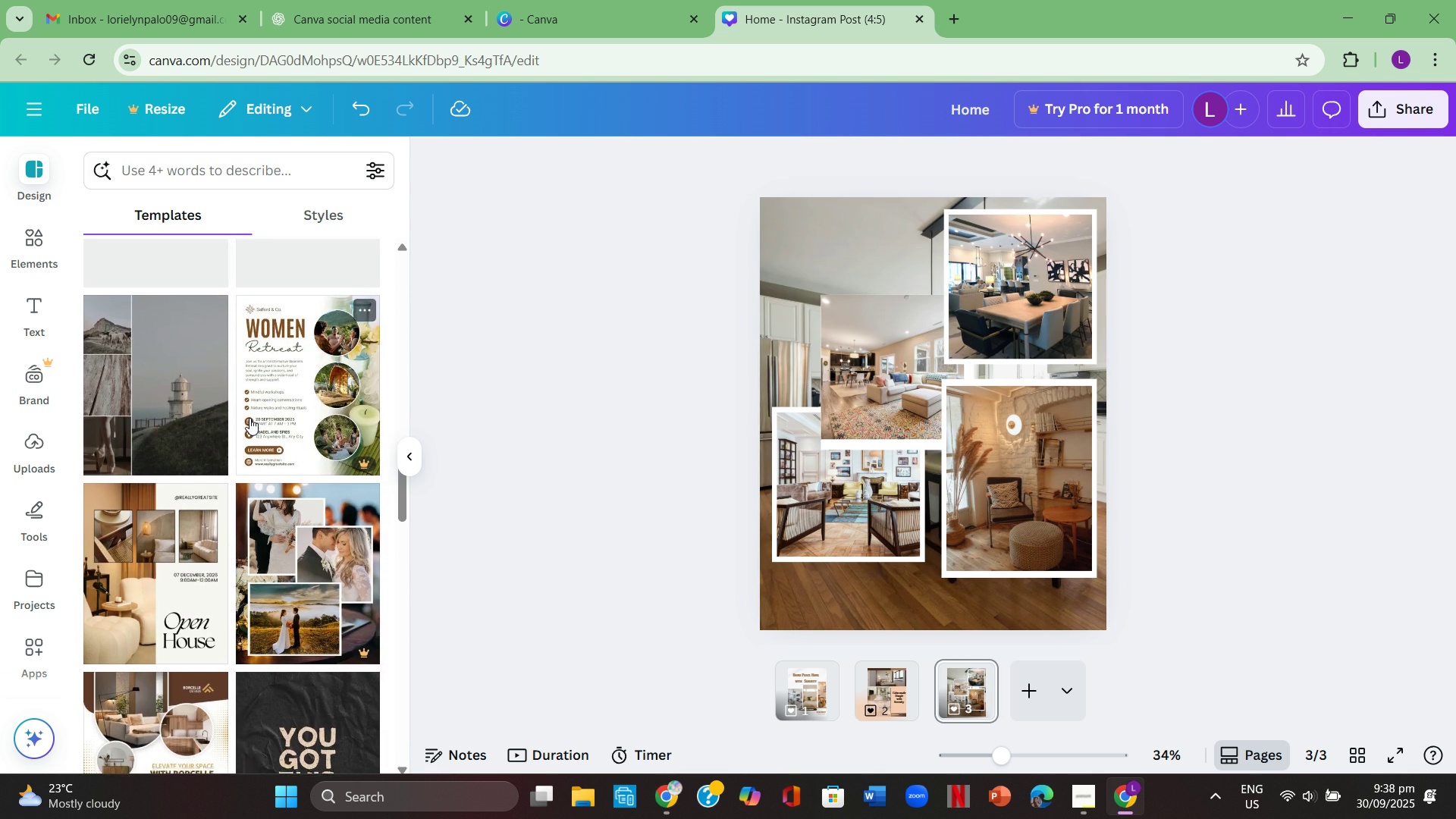 
scroll: coordinate [252, 411], scroll_direction: down, amount: 7.0
 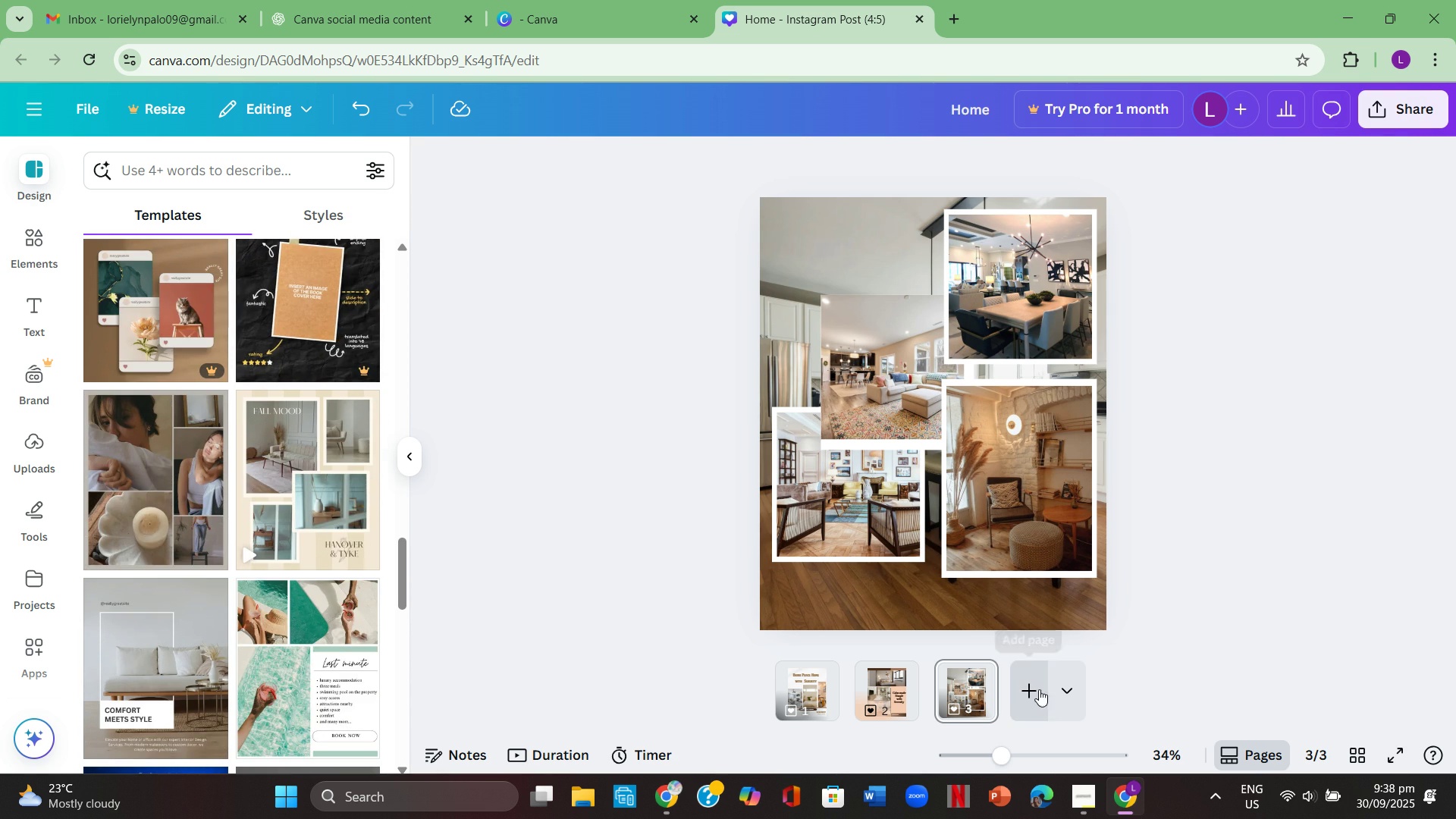 
left_click([1039, 689])
 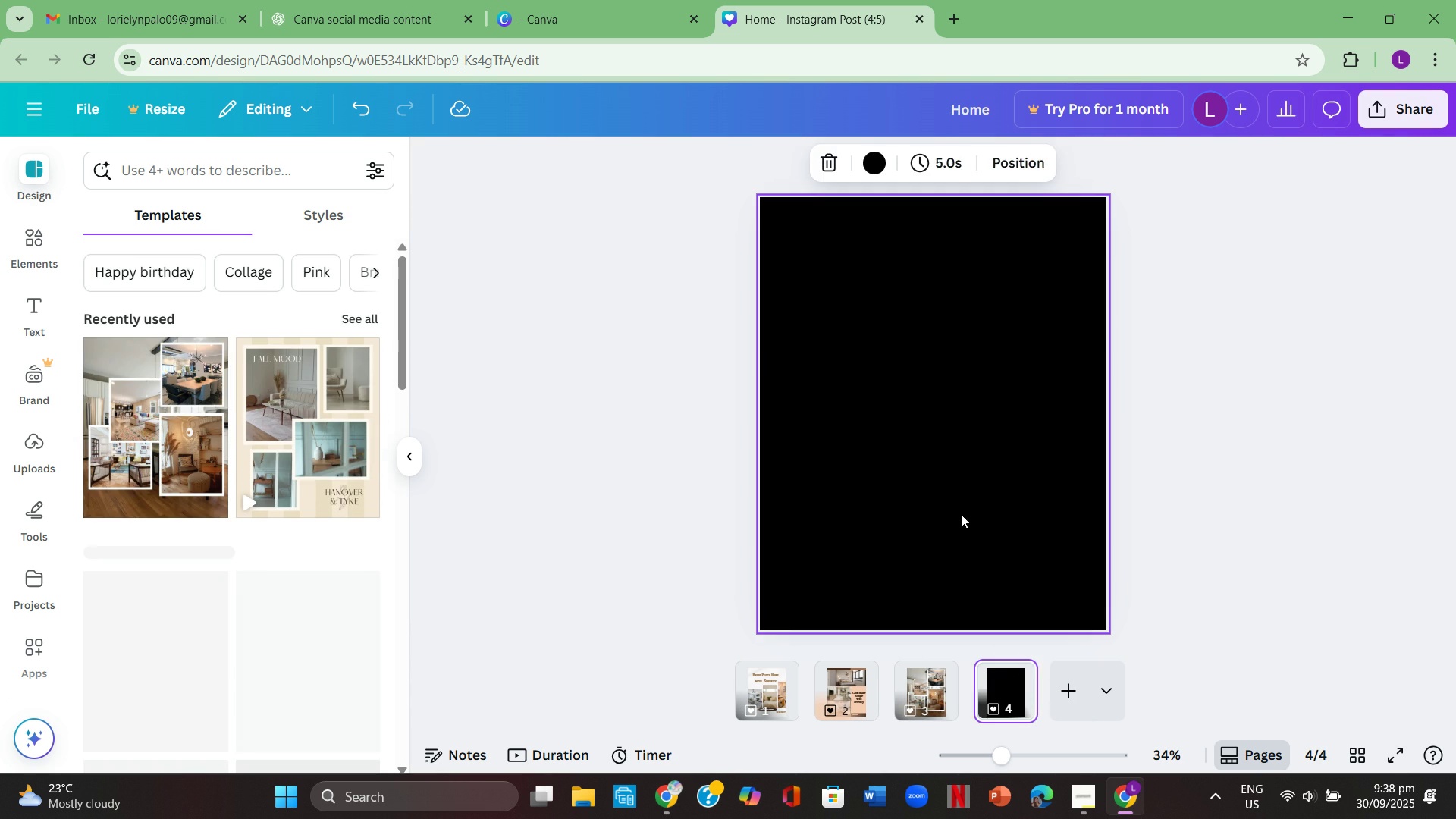 
left_click([961, 514])
 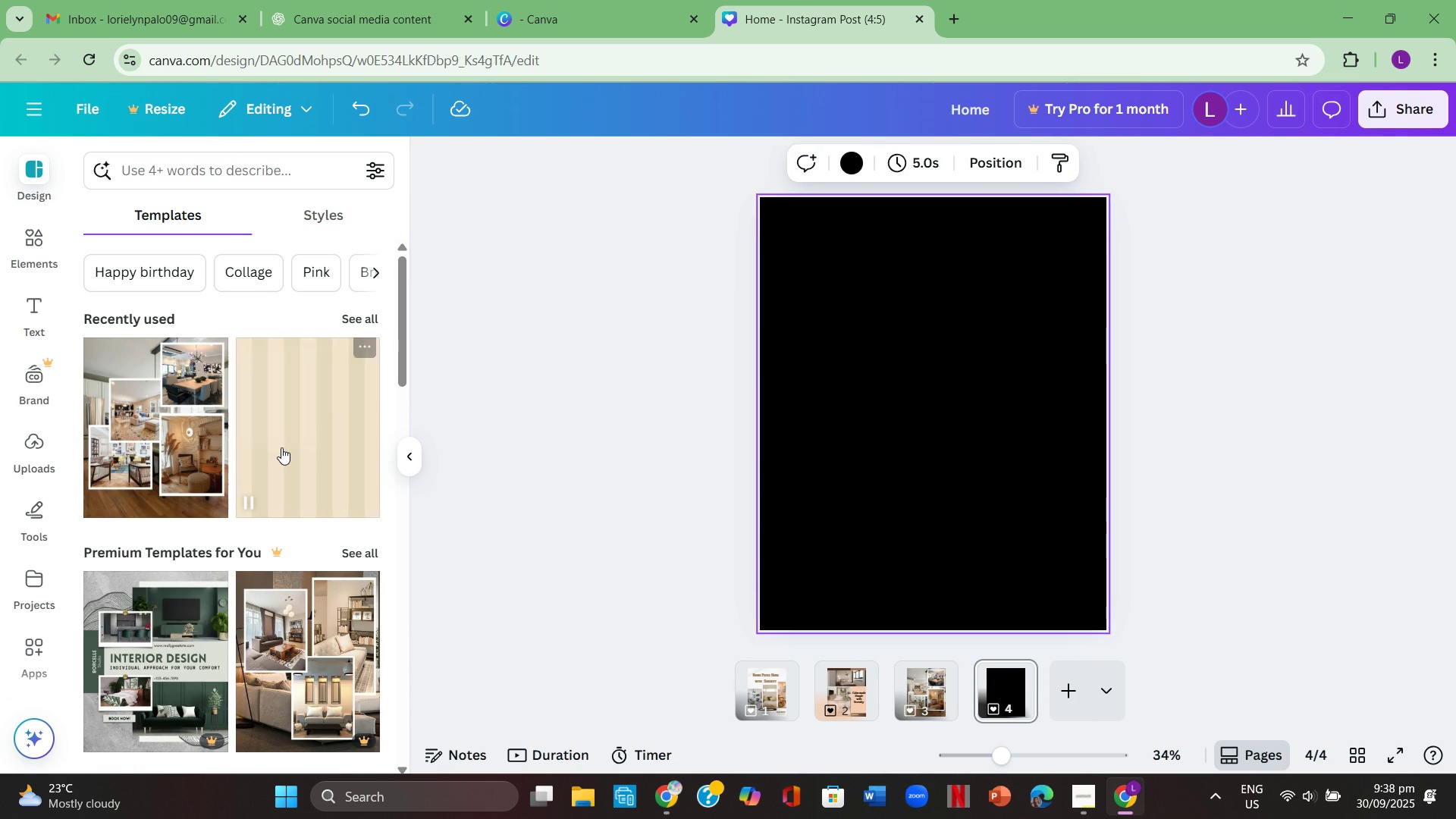 
scroll: coordinate [259, 438], scroll_direction: down, amount: 12.0
 